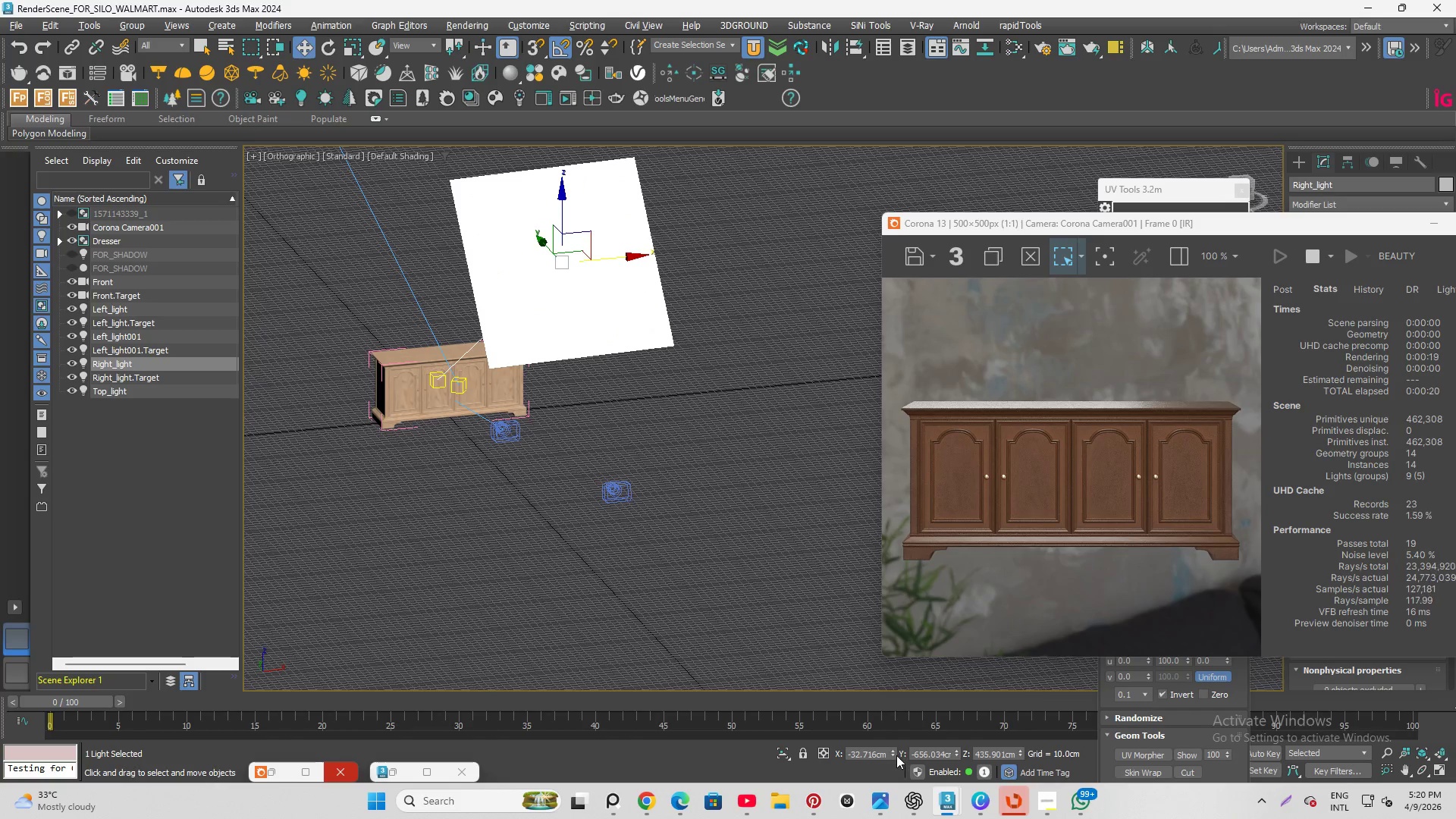 
right_click([896, 755])
 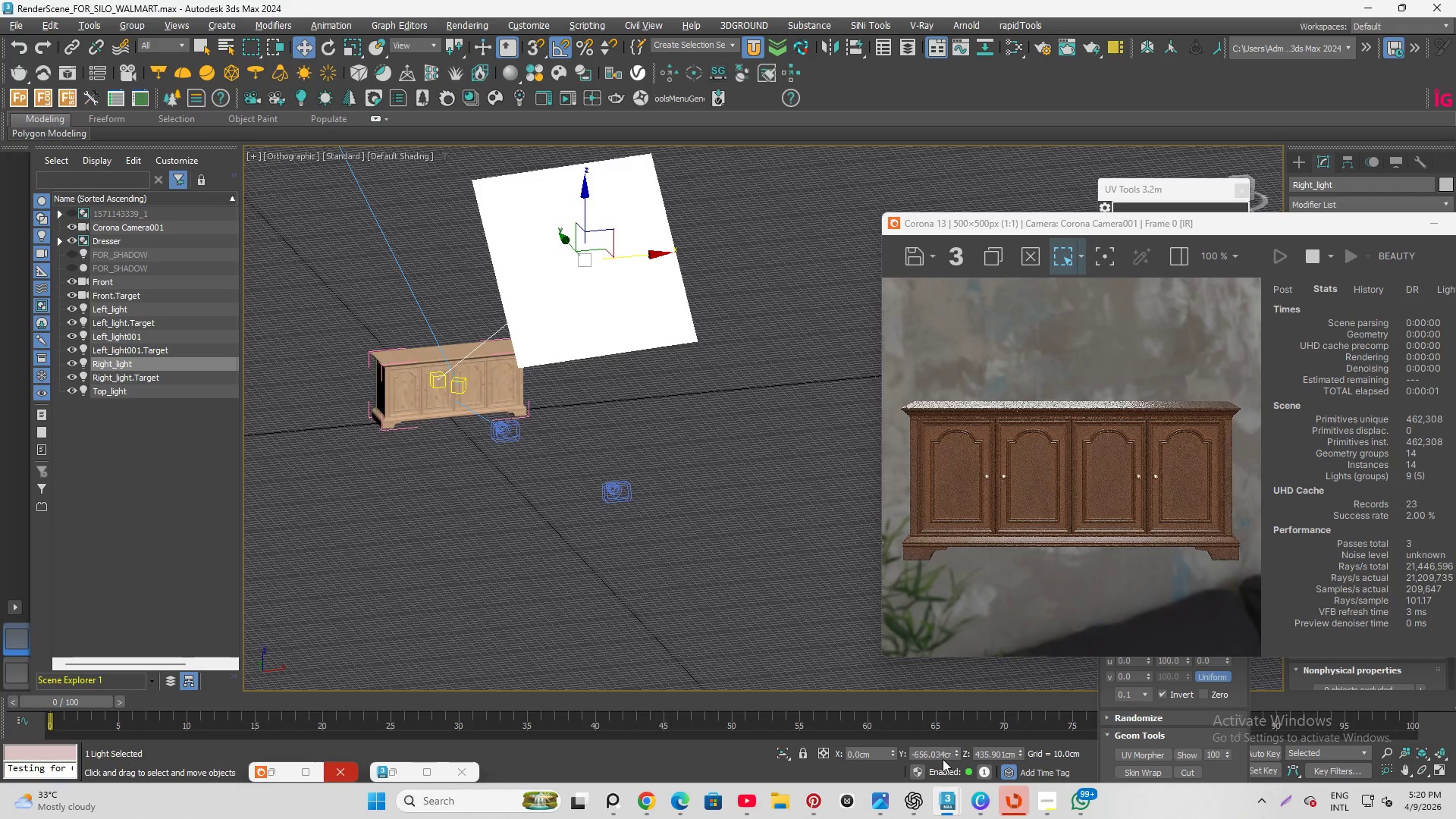 
right_click([956, 755])
 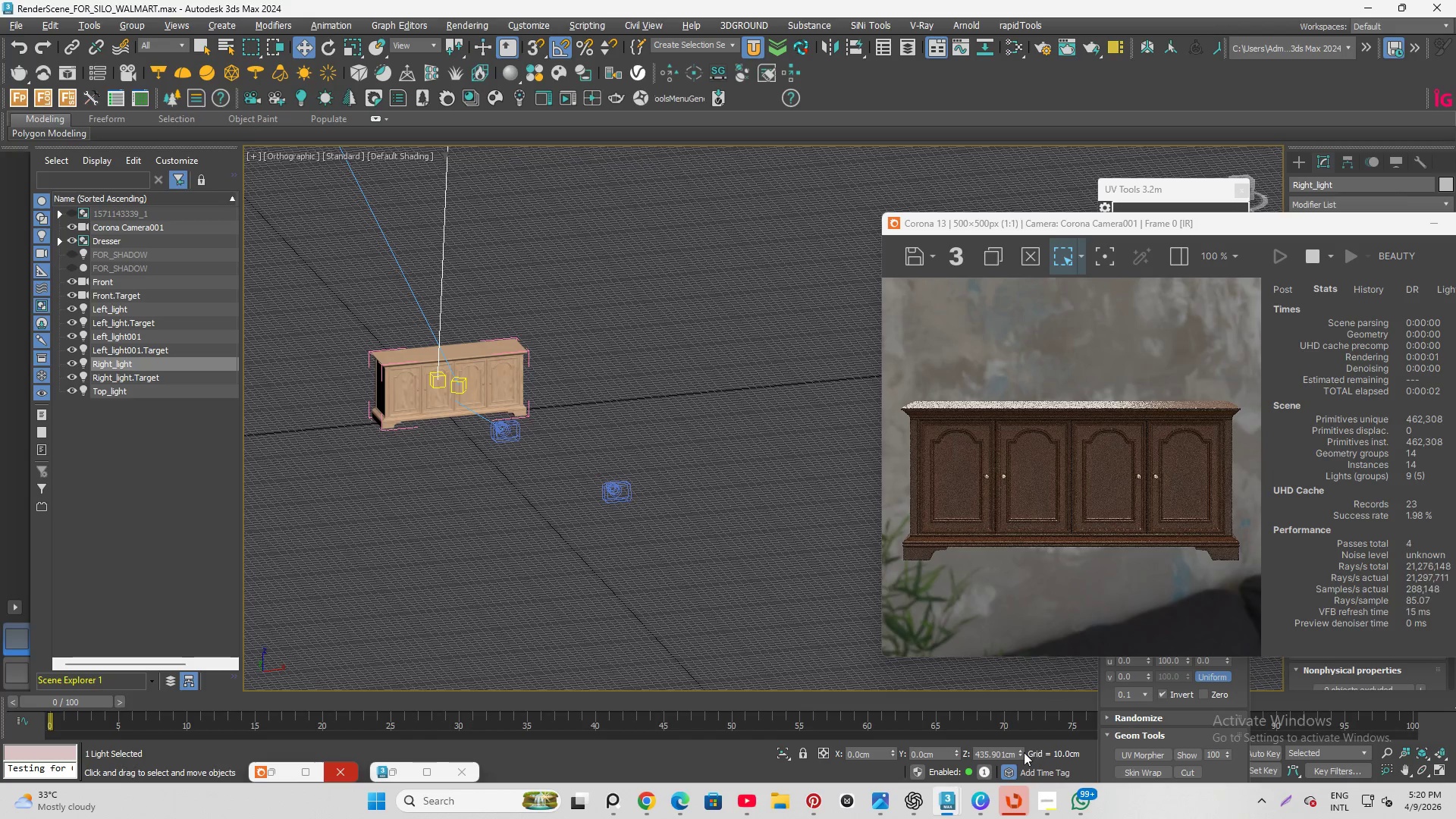 
right_click([1015, 757])
 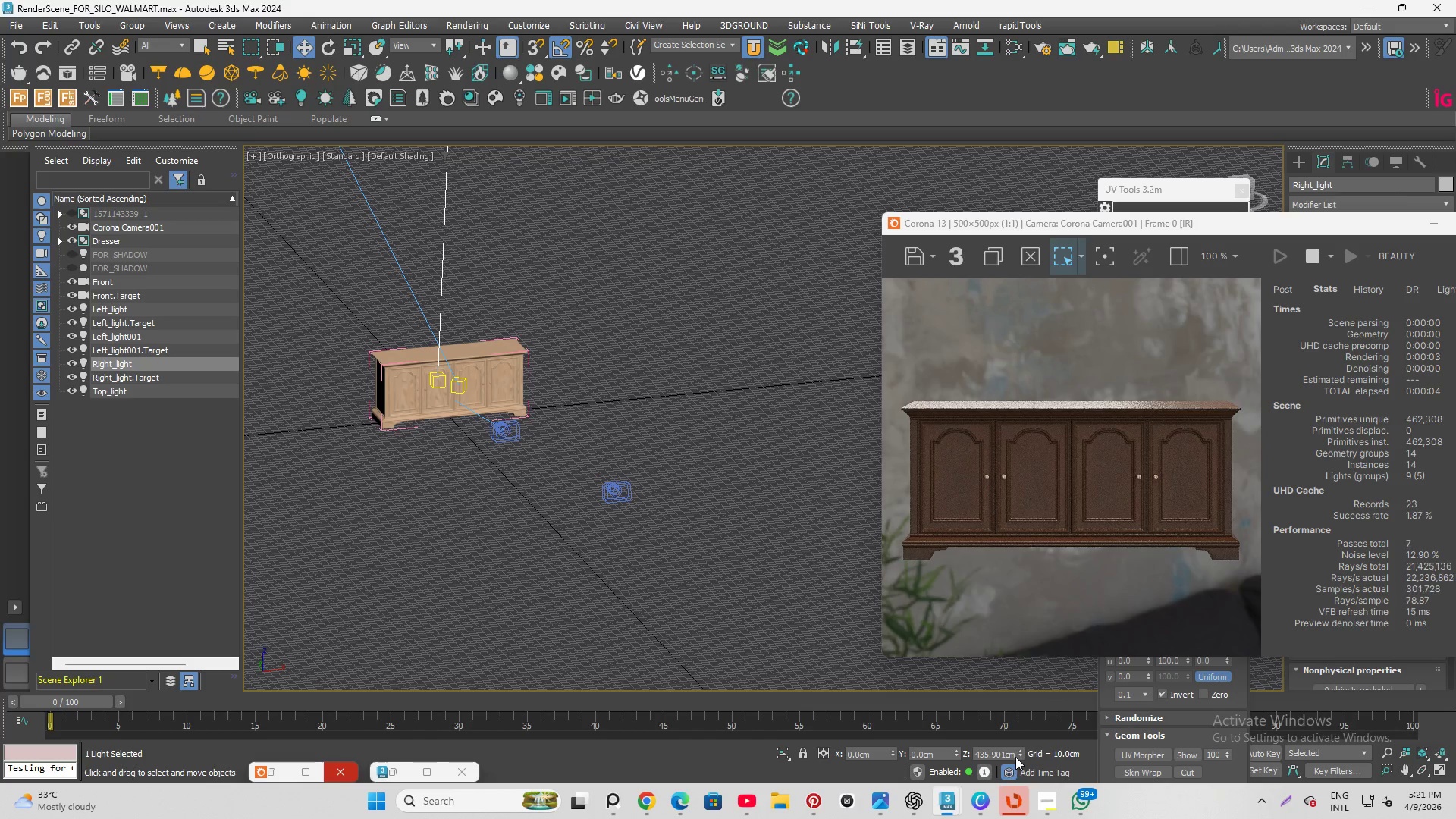 
right_click([1019, 752])
 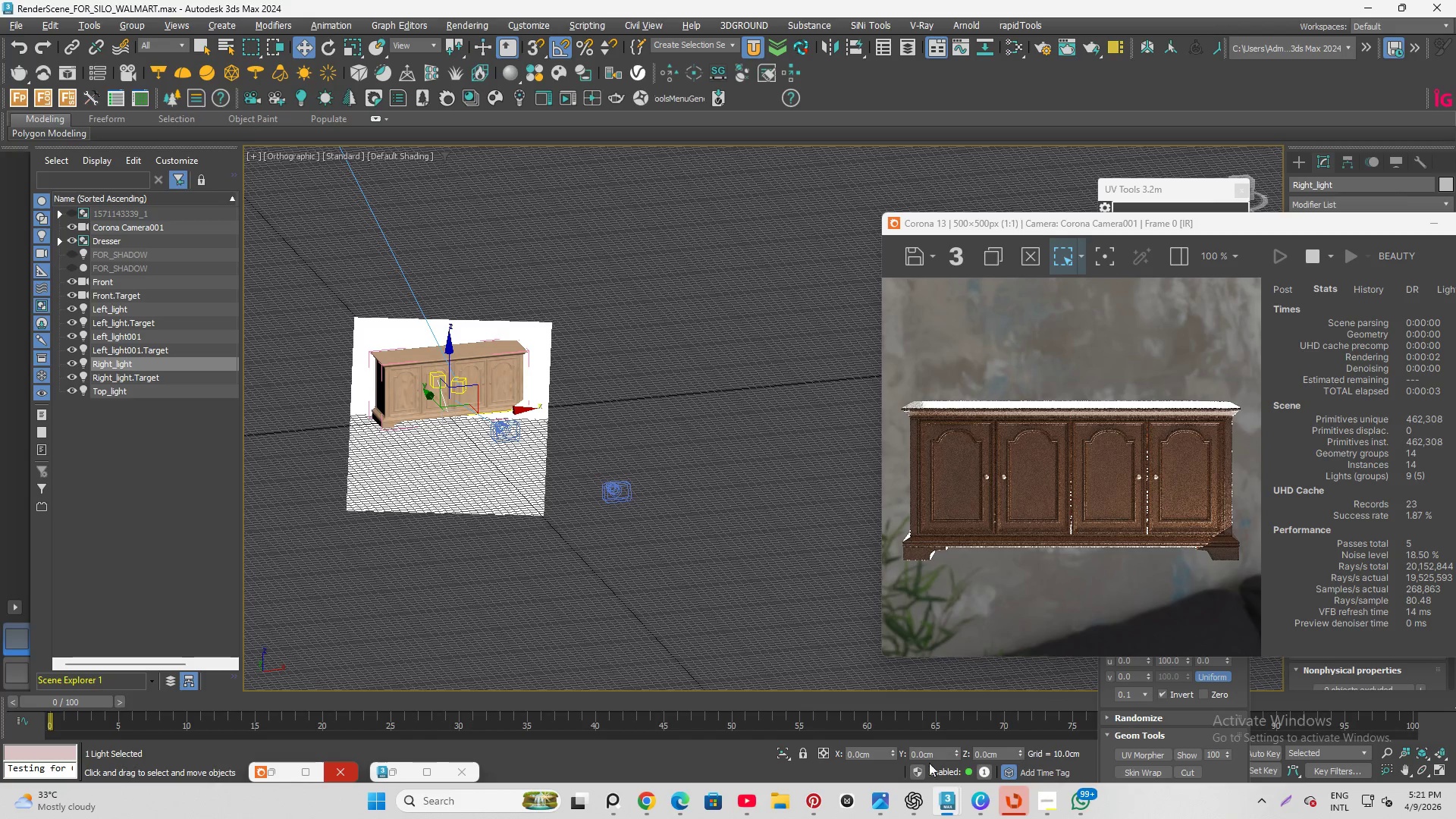 
wait(5.88)
 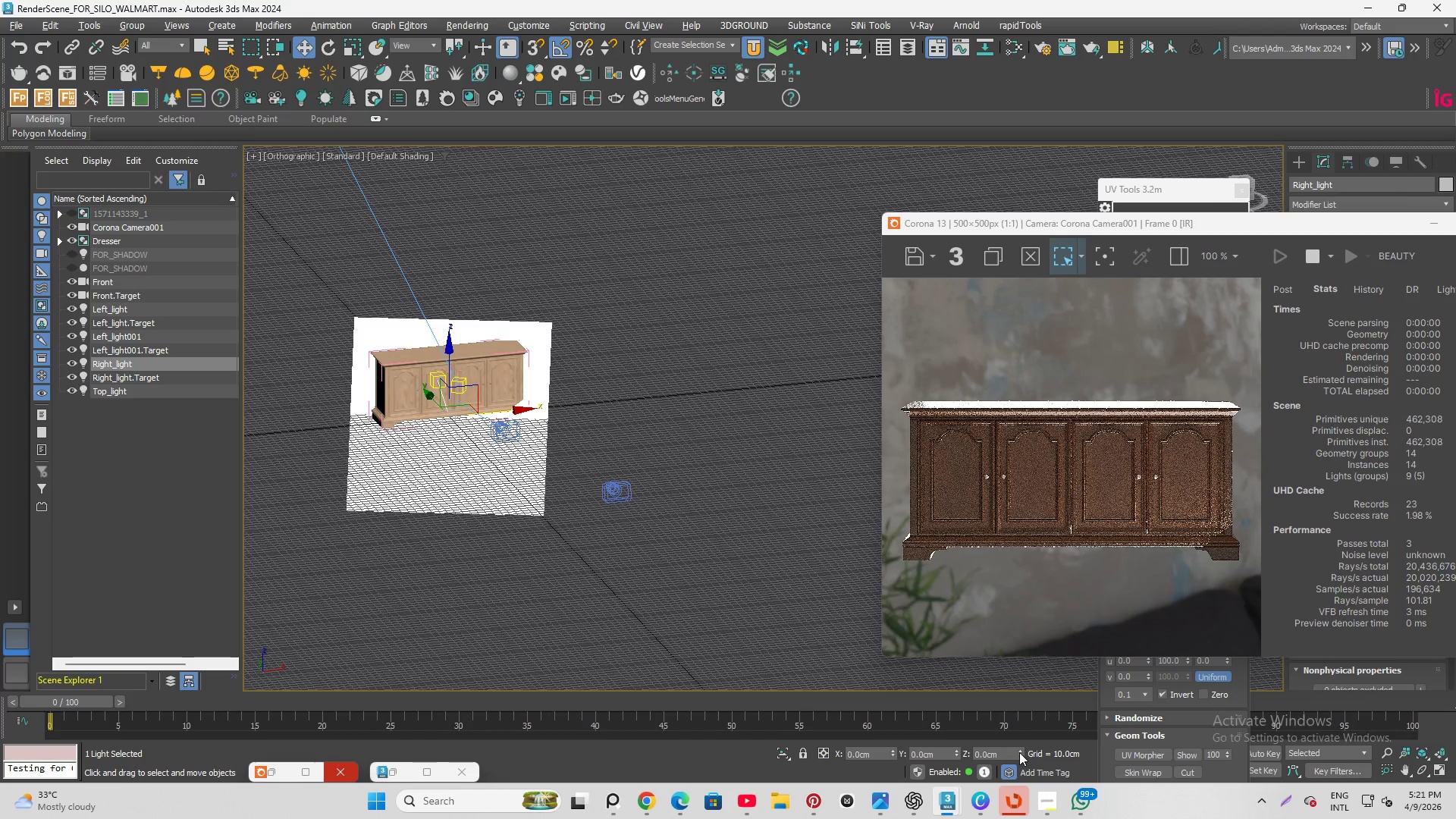 
key(Control+Z)
 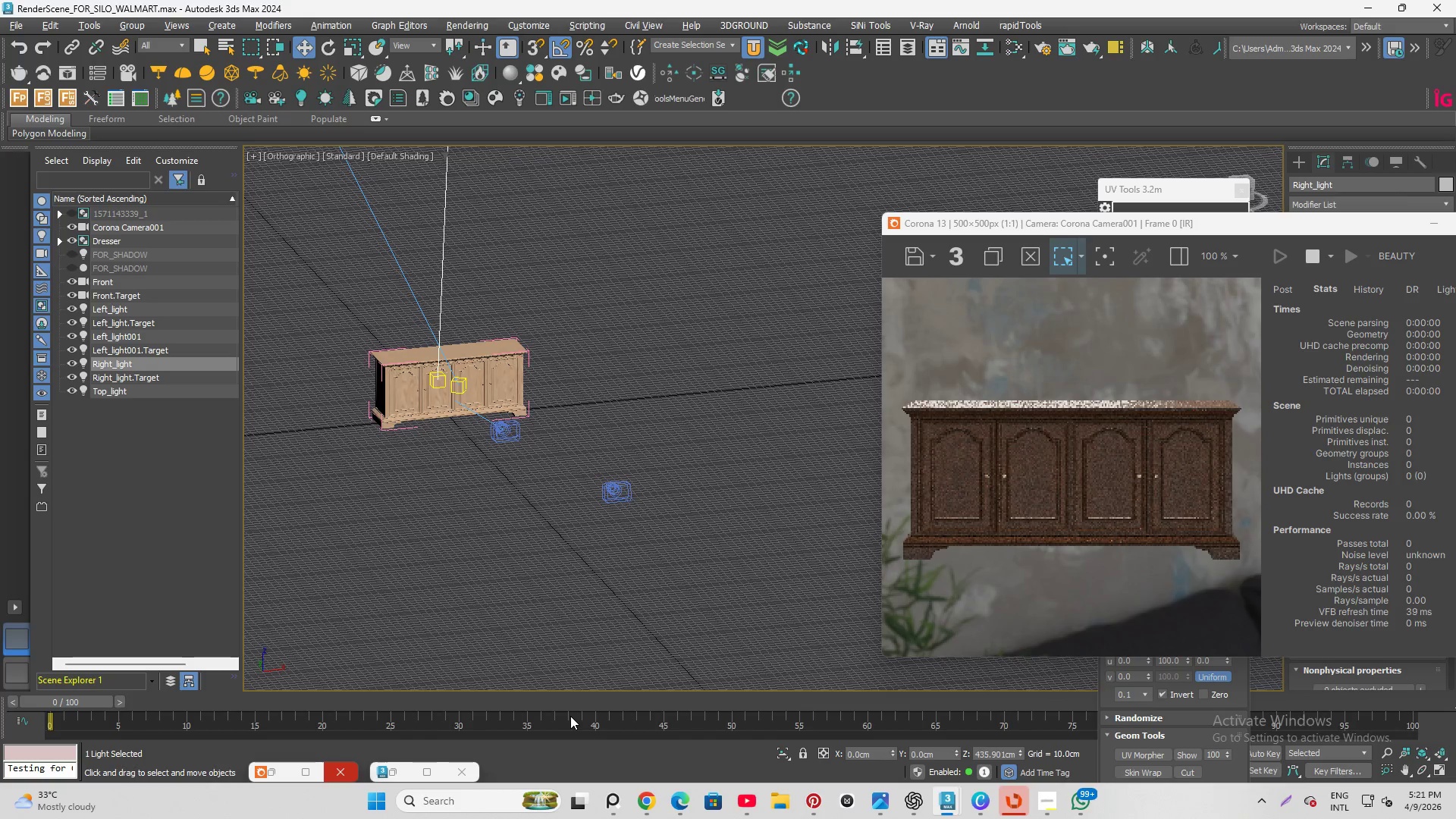 
key(Control+Z)
 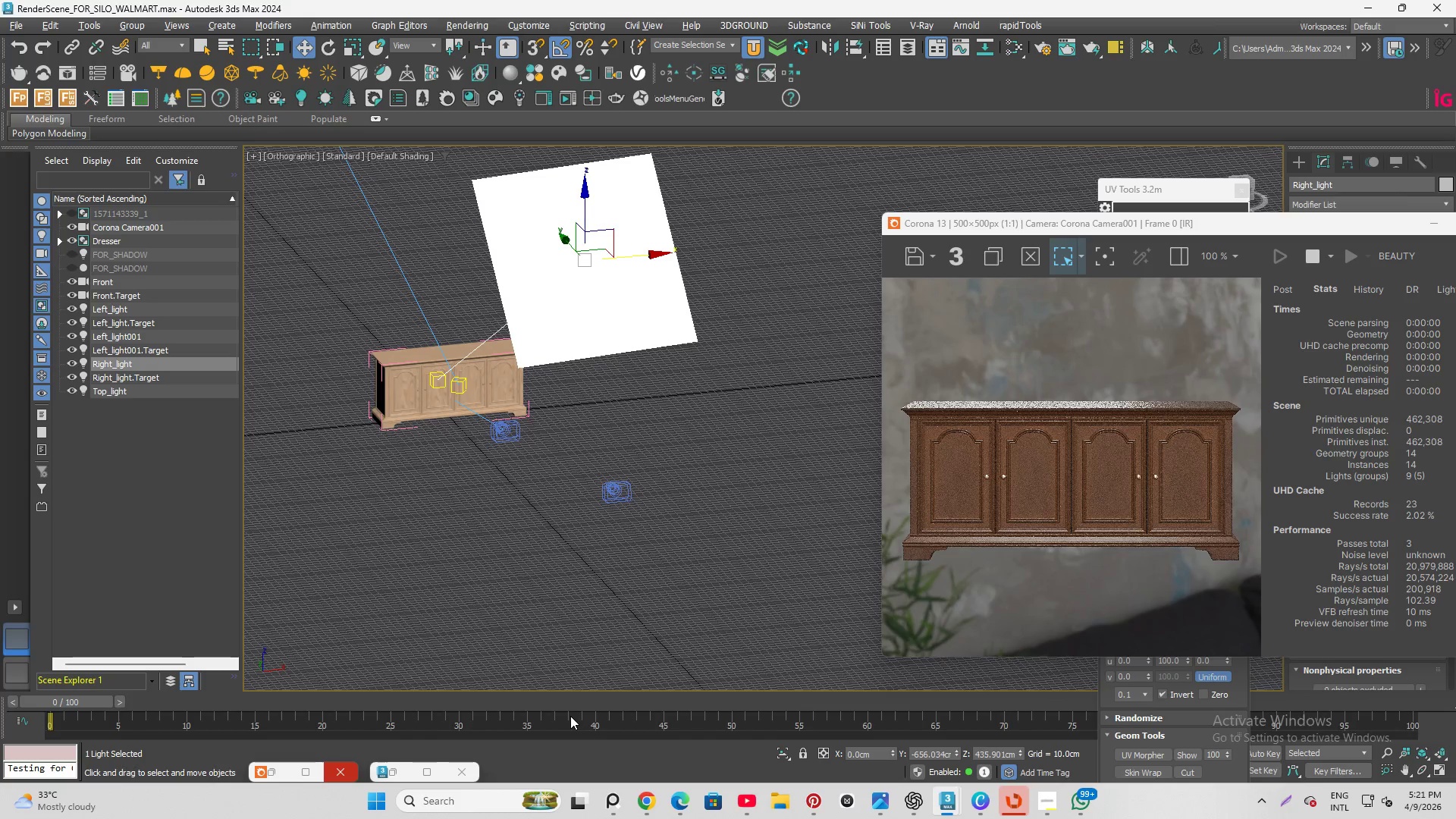 
key(Control+Z)
 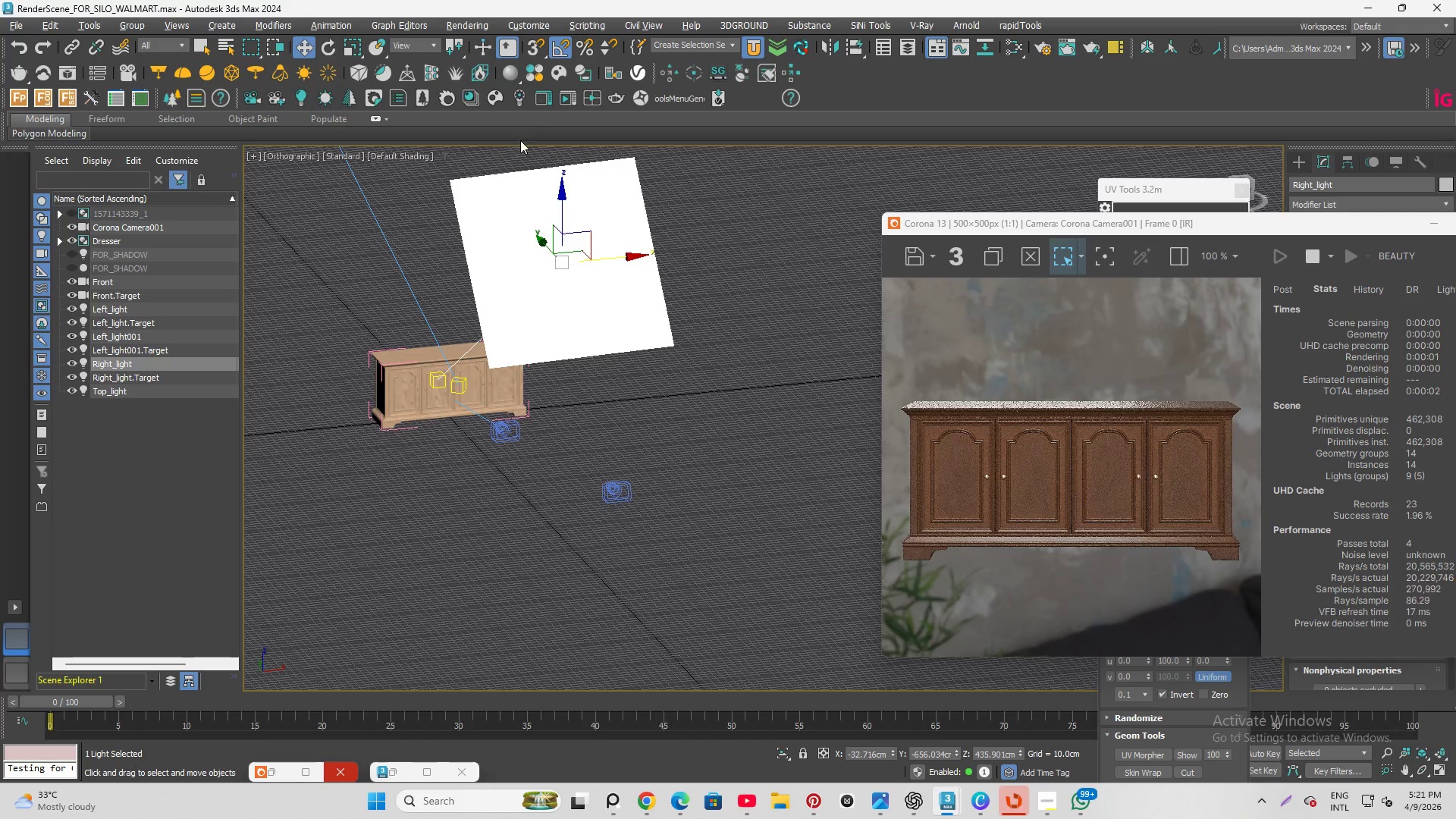 
hold_key(key=AltLeft, duration=1.5)
 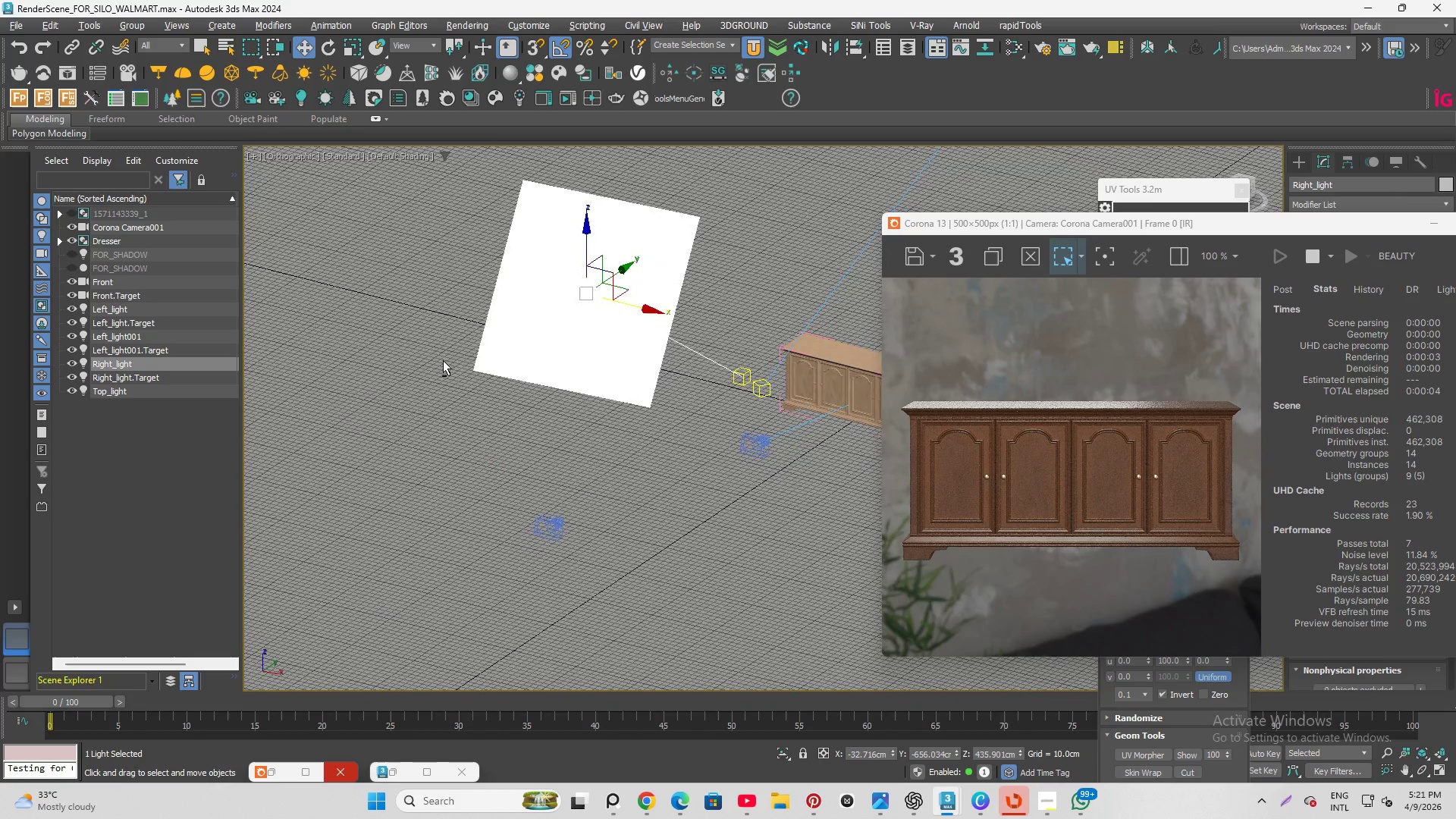 
hold_key(key=AltLeft, duration=0.56)
 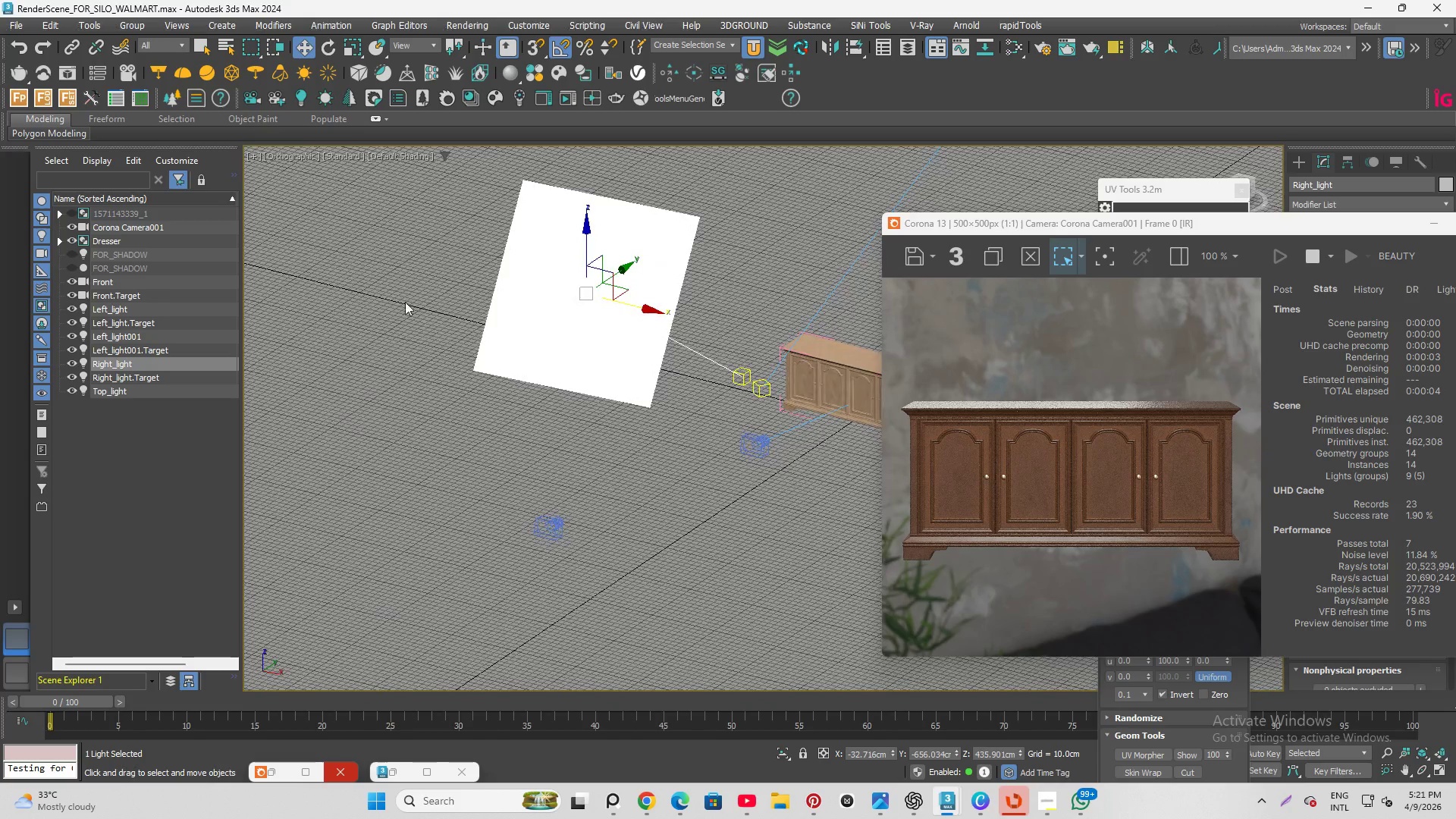 
scroll: coordinate [394, 305], scroll_direction: down, amount: 1.0
 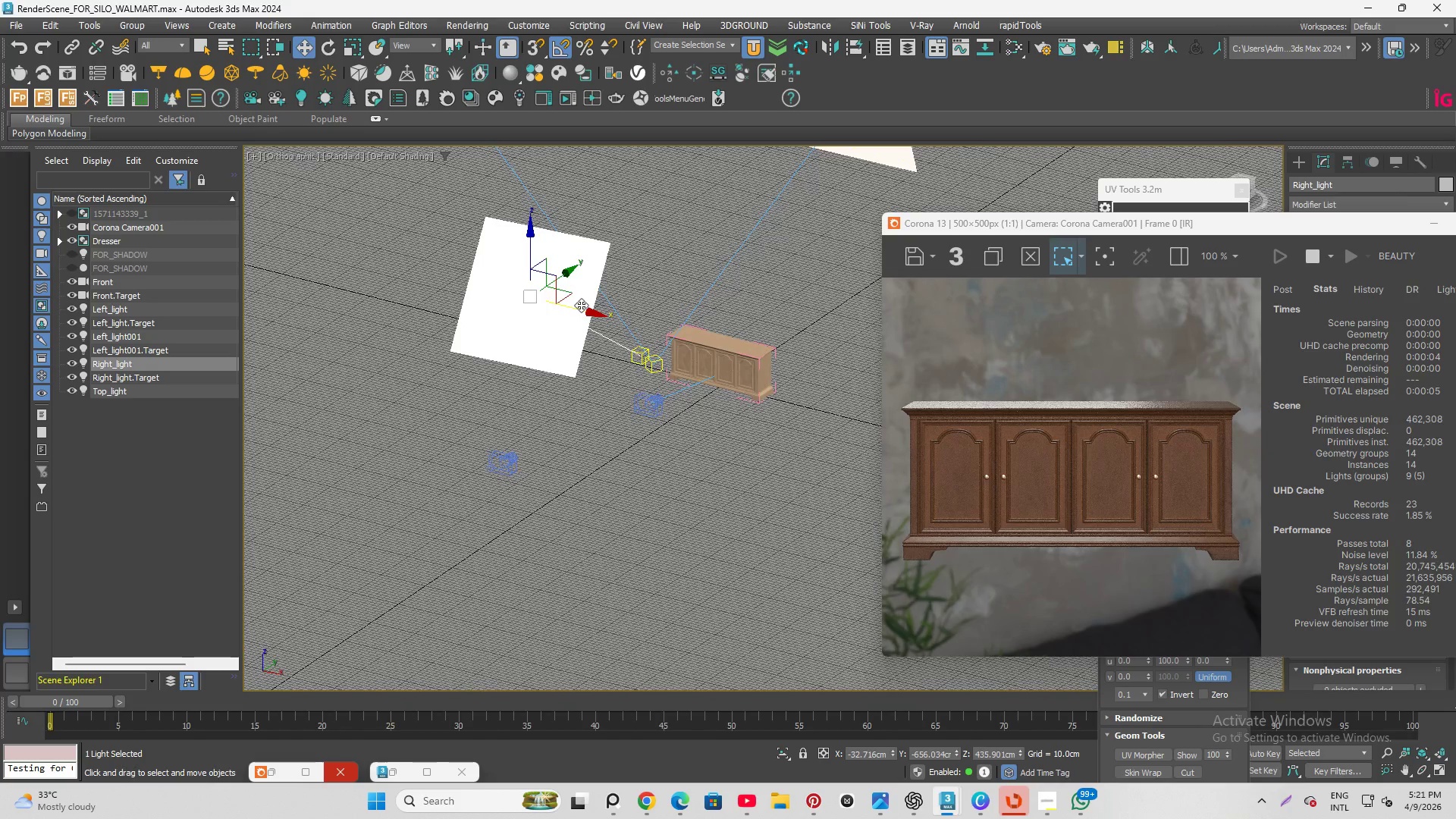 
left_click_drag(start_coordinate=[581, 308], to_coordinate=[680, 312])
 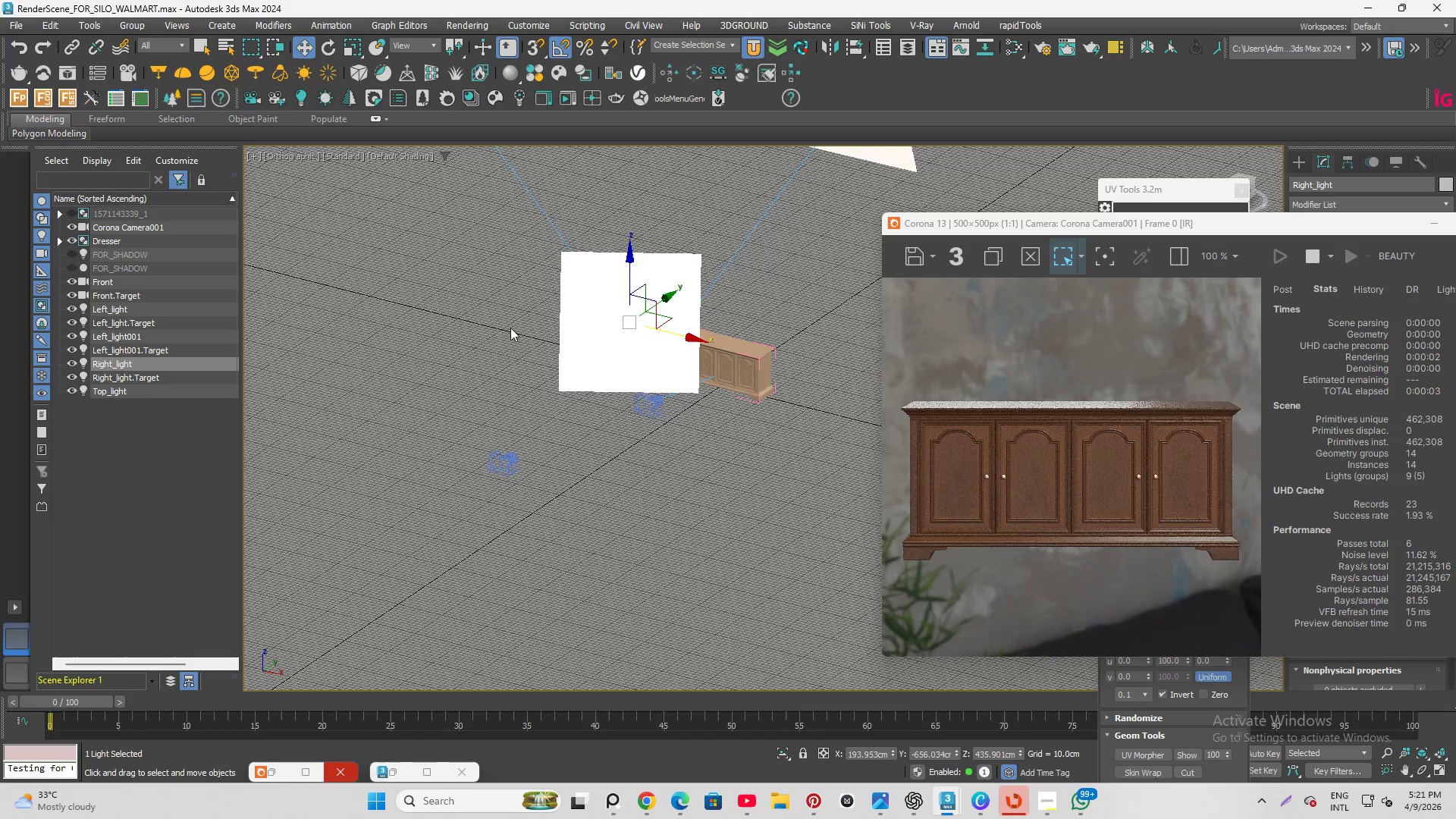 
left_click_drag(start_coordinate=[686, 333], to_coordinate=[738, 330])
 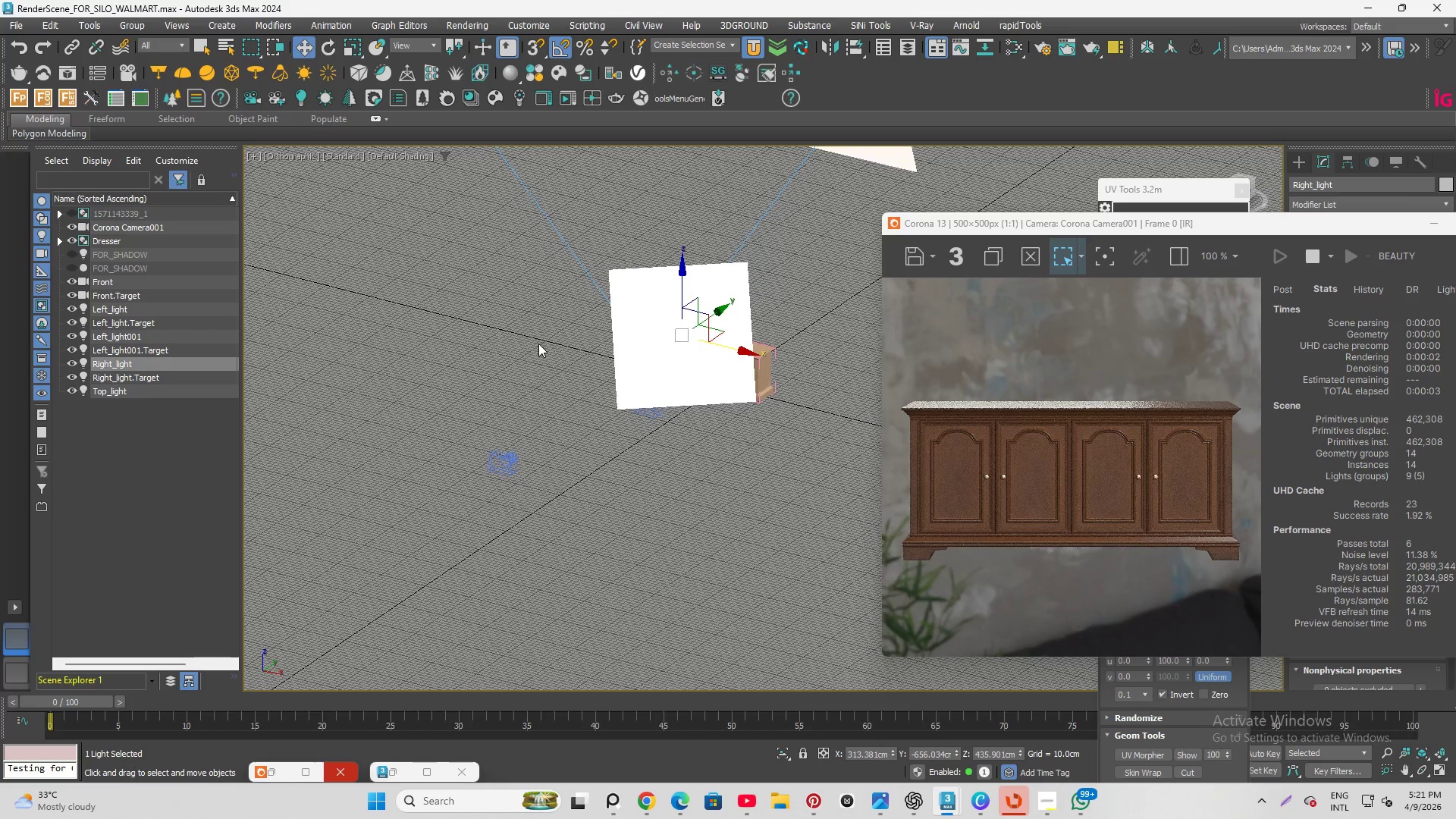 
scroll: coordinate [1090, 447], scroll_direction: down, amount: 1.0
 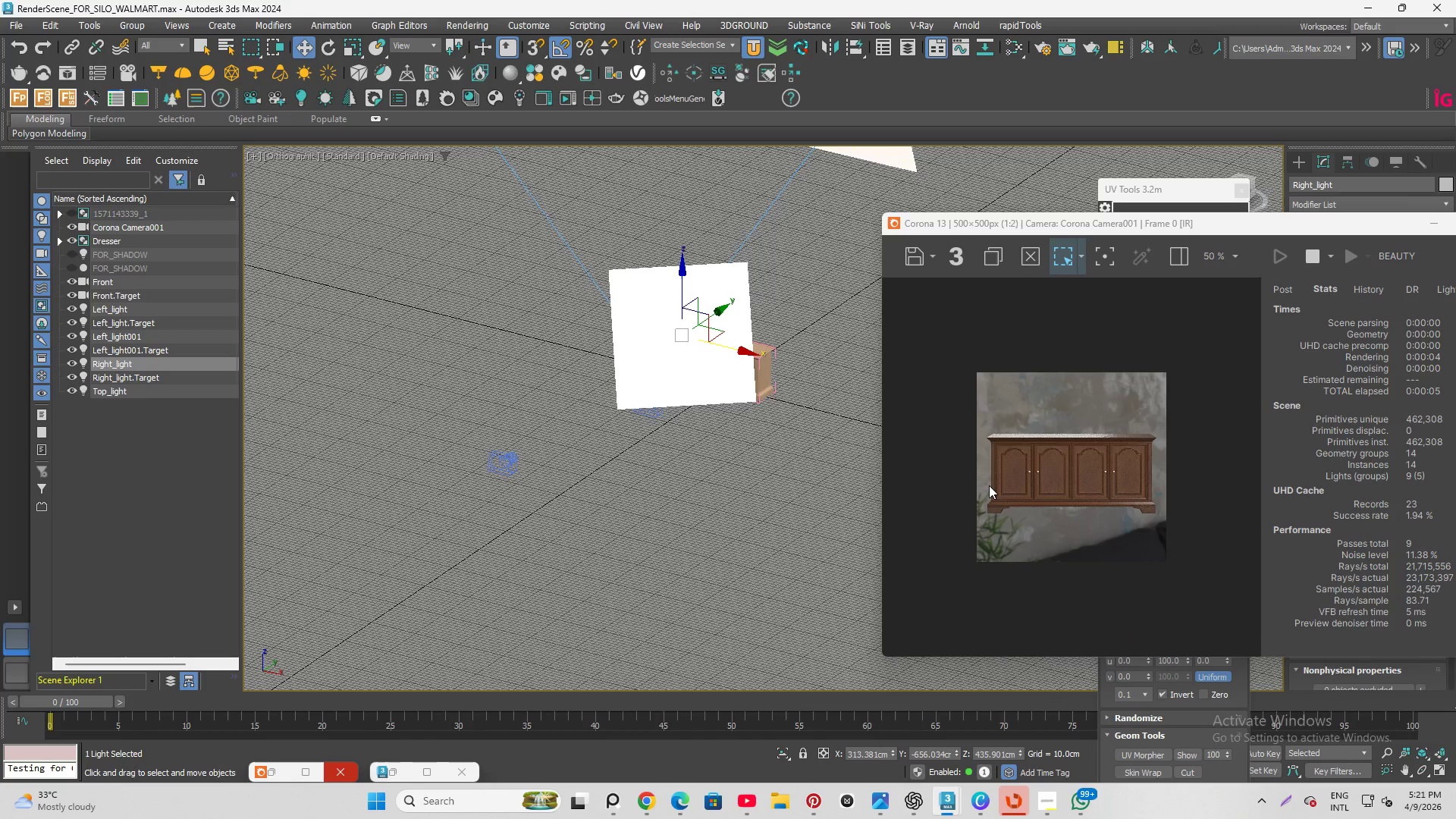 
scroll: coordinate [989, 485], scroll_direction: up, amount: 1.0
 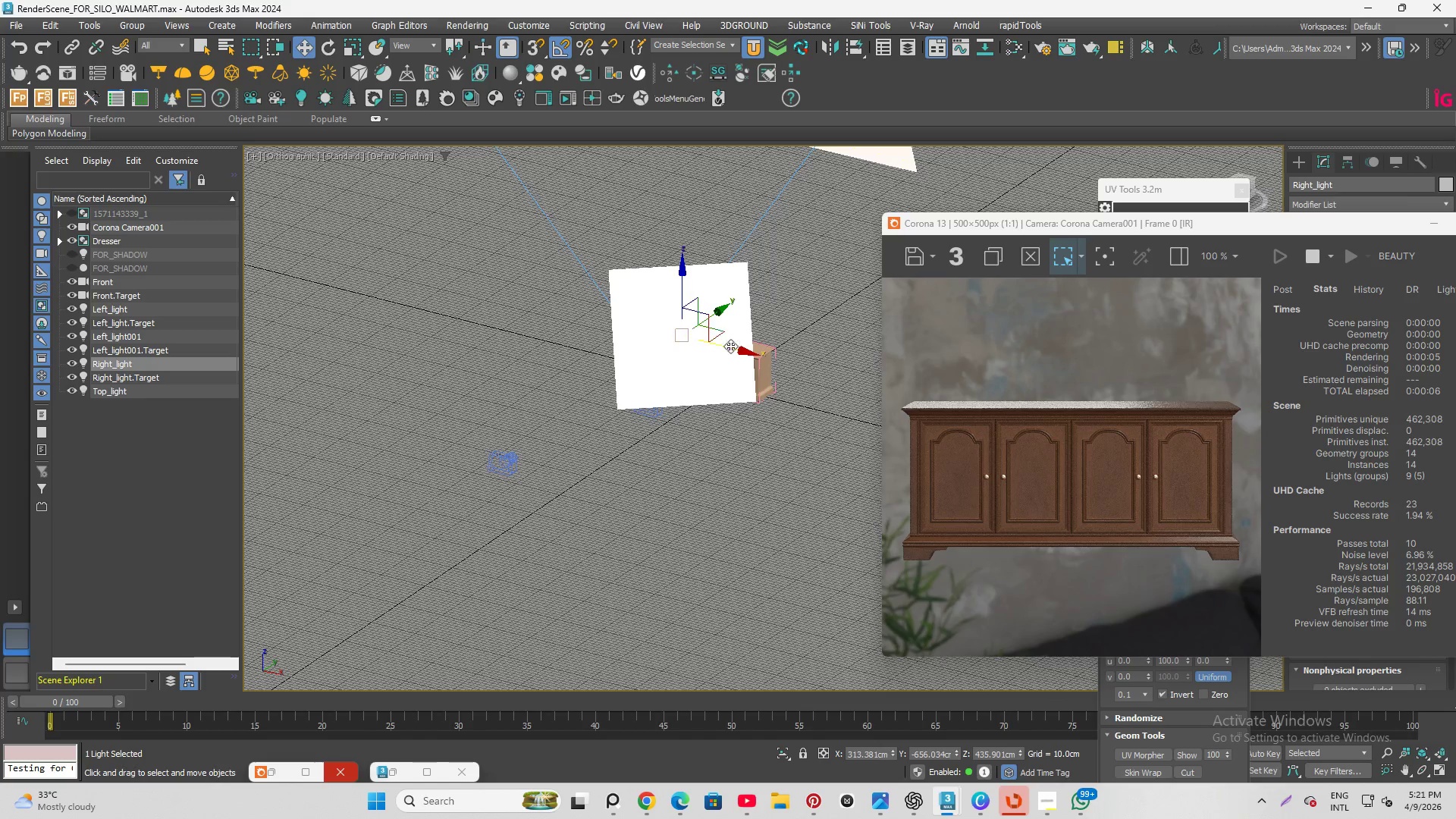 
left_click_drag(start_coordinate=[733, 350], to_coordinate=[752, 354])
 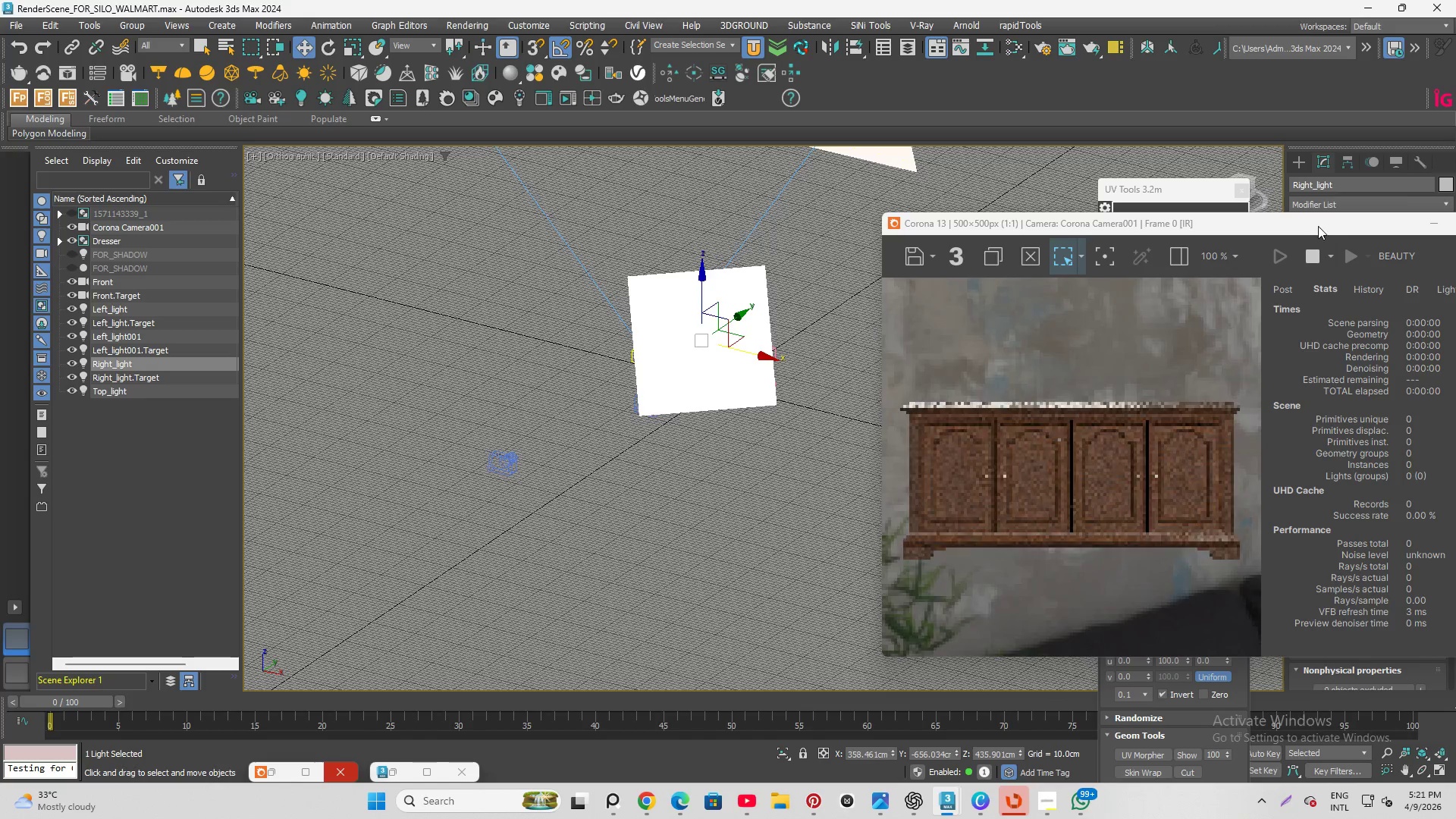 
left_click_drag(start_coordinate=[1314, 226], to_coordinate=[637, 439])
 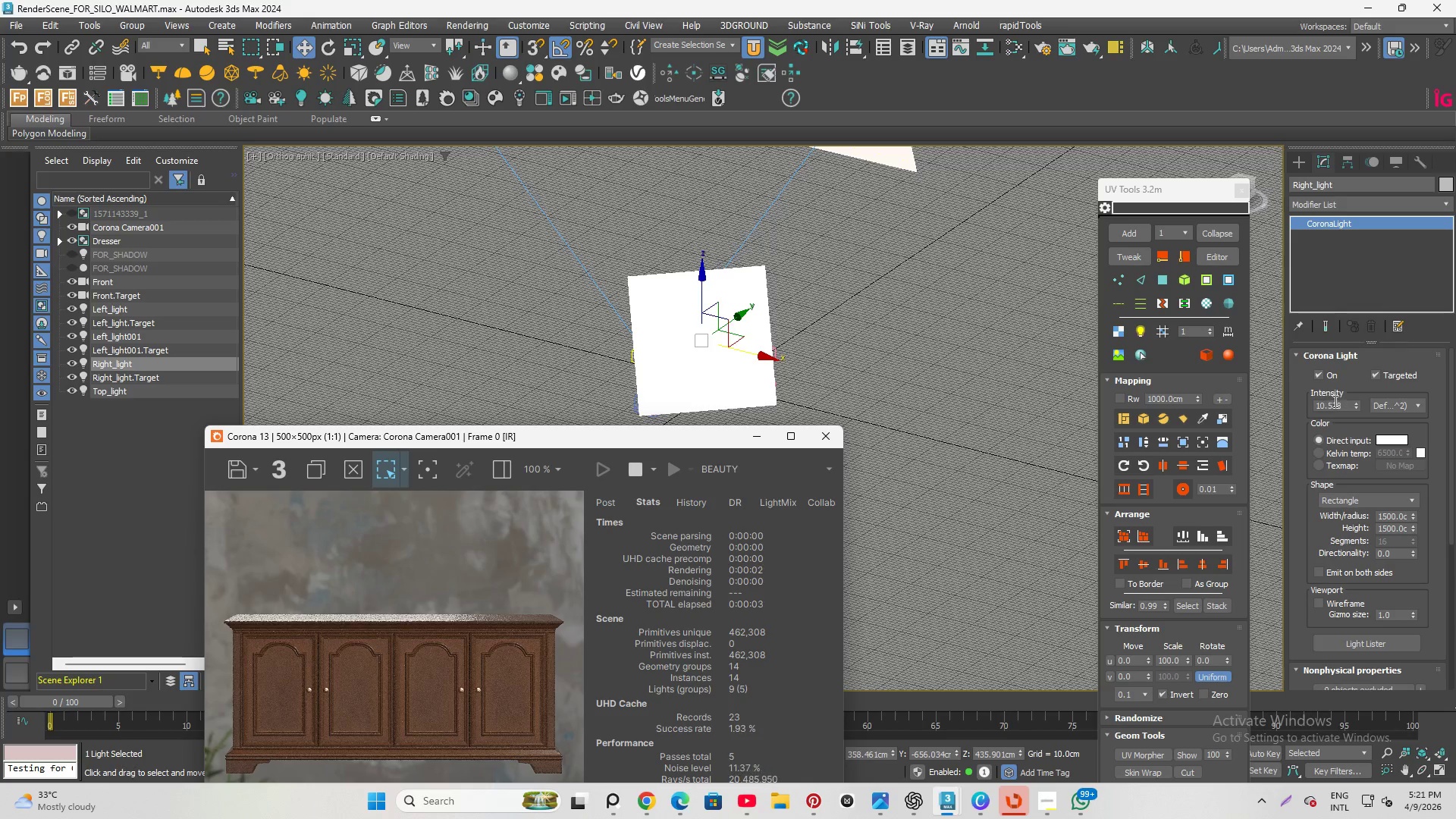 
left_click_drag(start_coordinate=[1345, 406], to_coordinate=[1158, 389])
 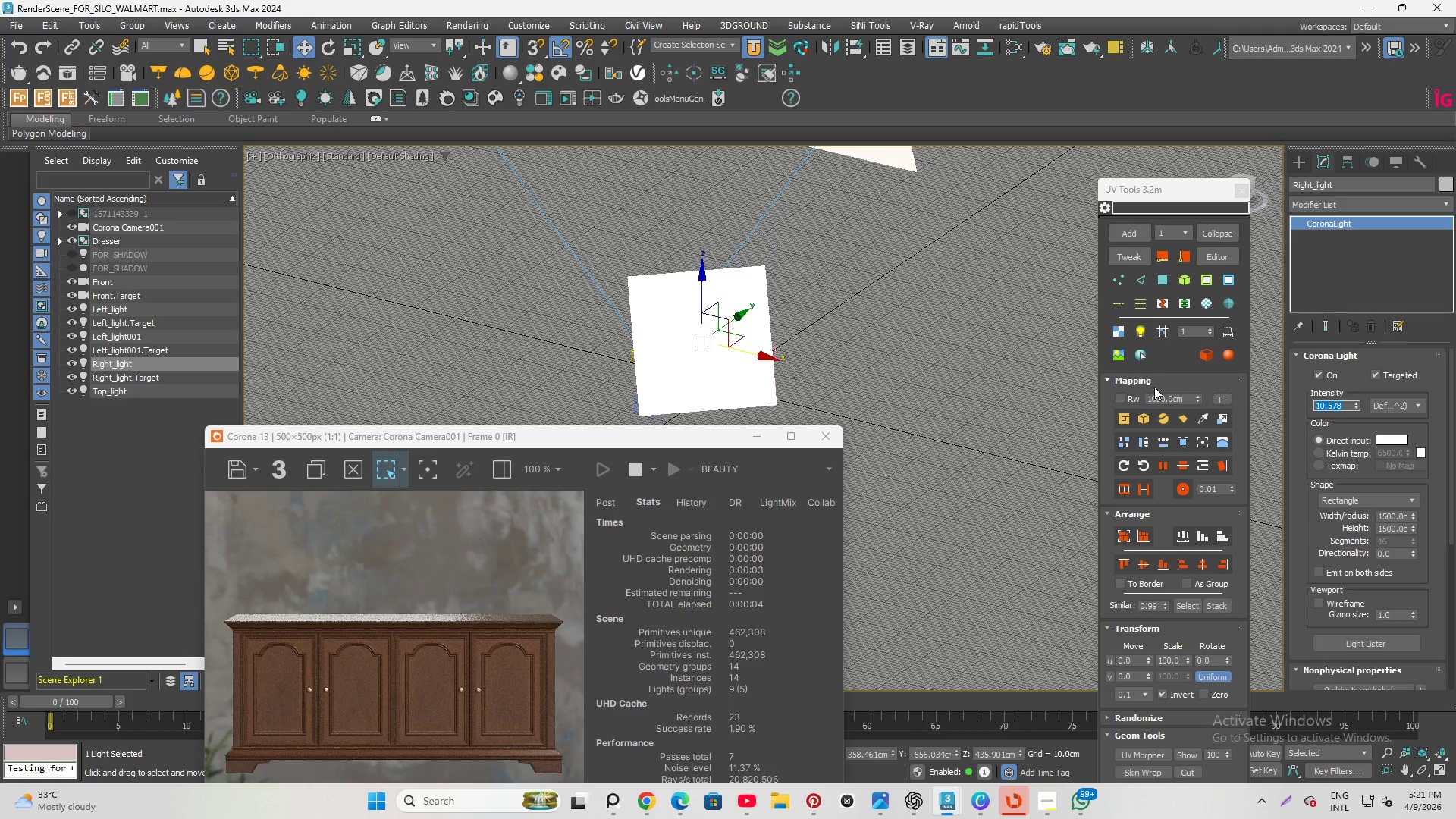 
key(Numpad5)
 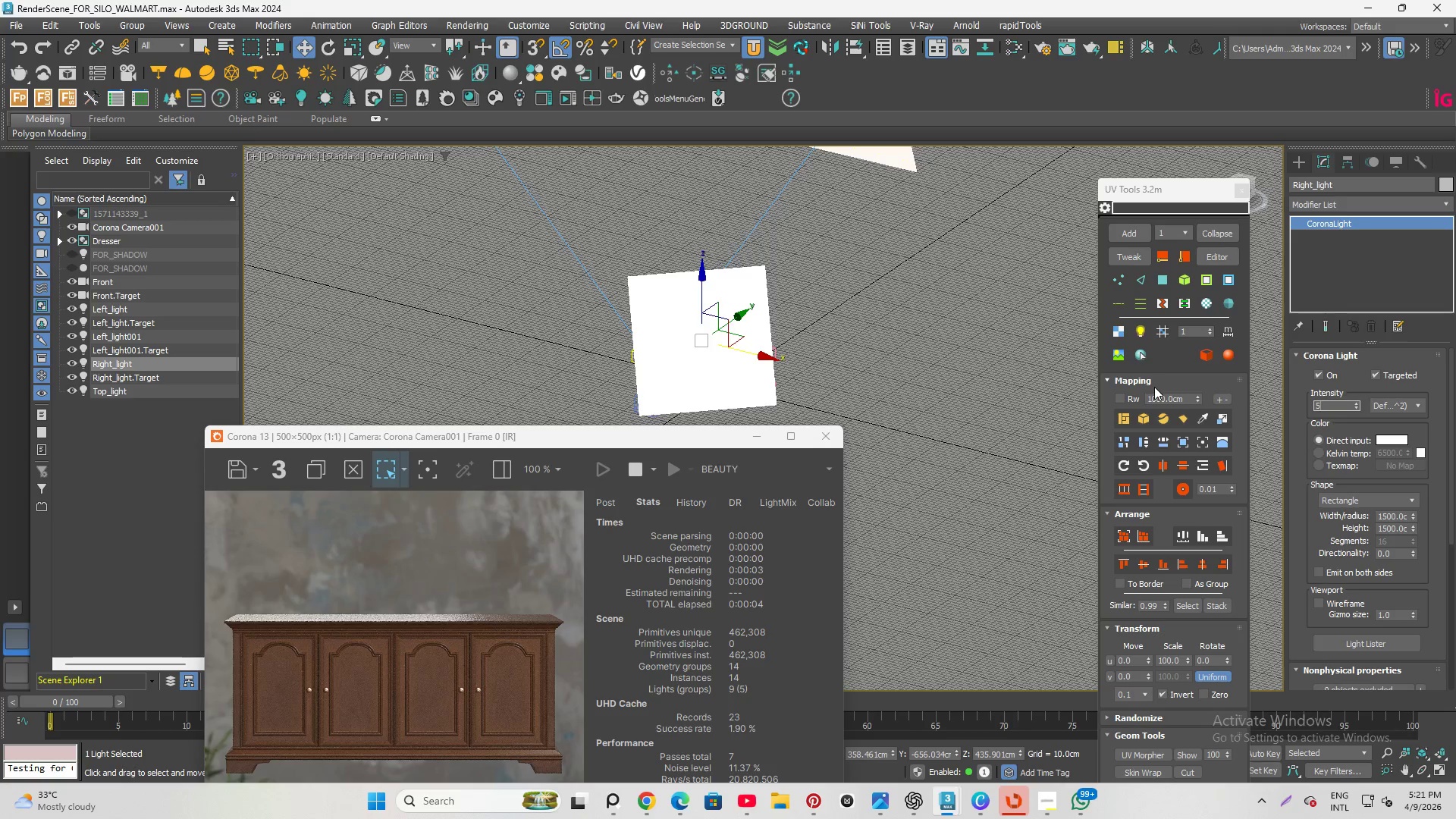 
key(Numpad0)
 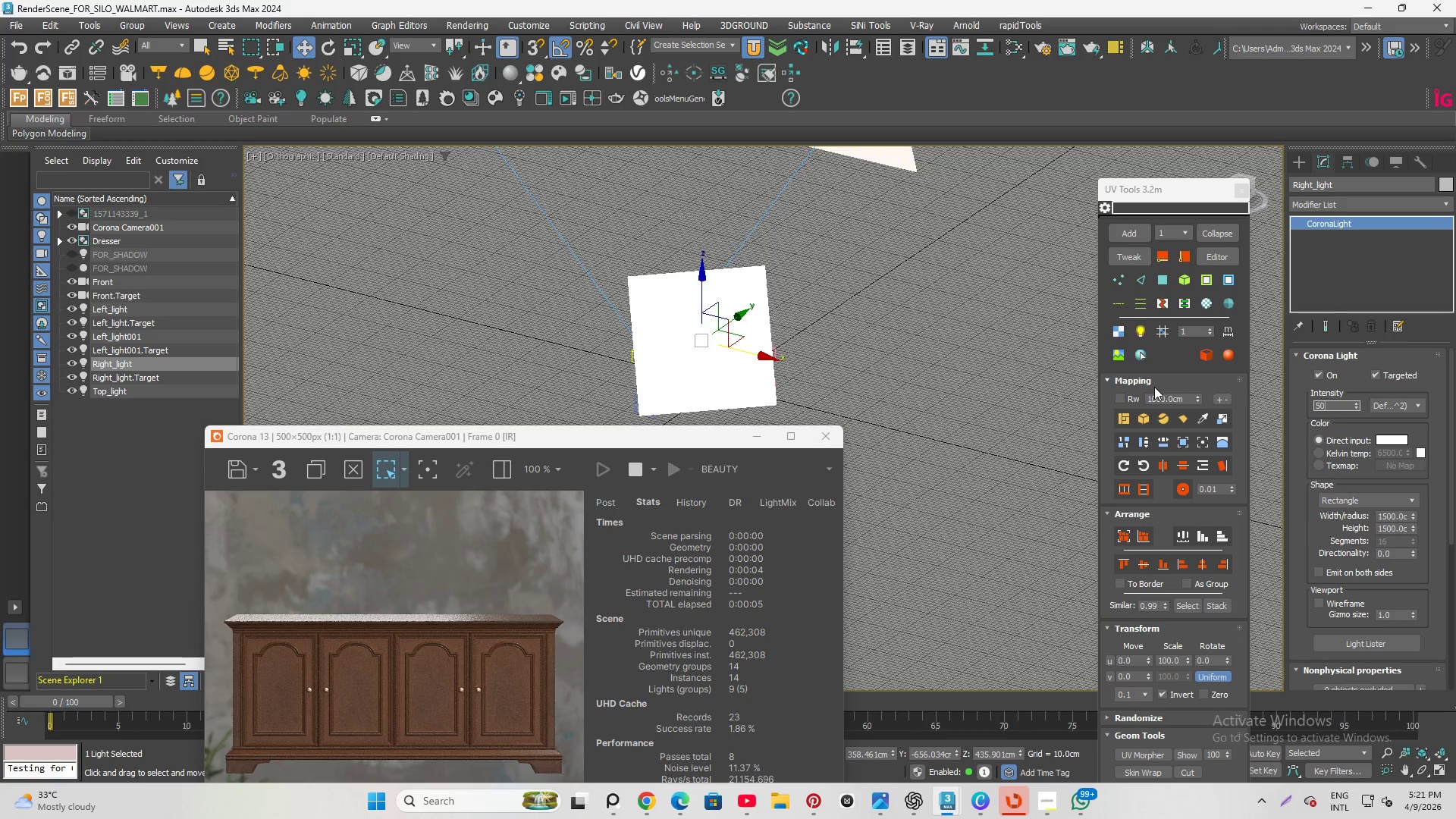 
key(Enter)
 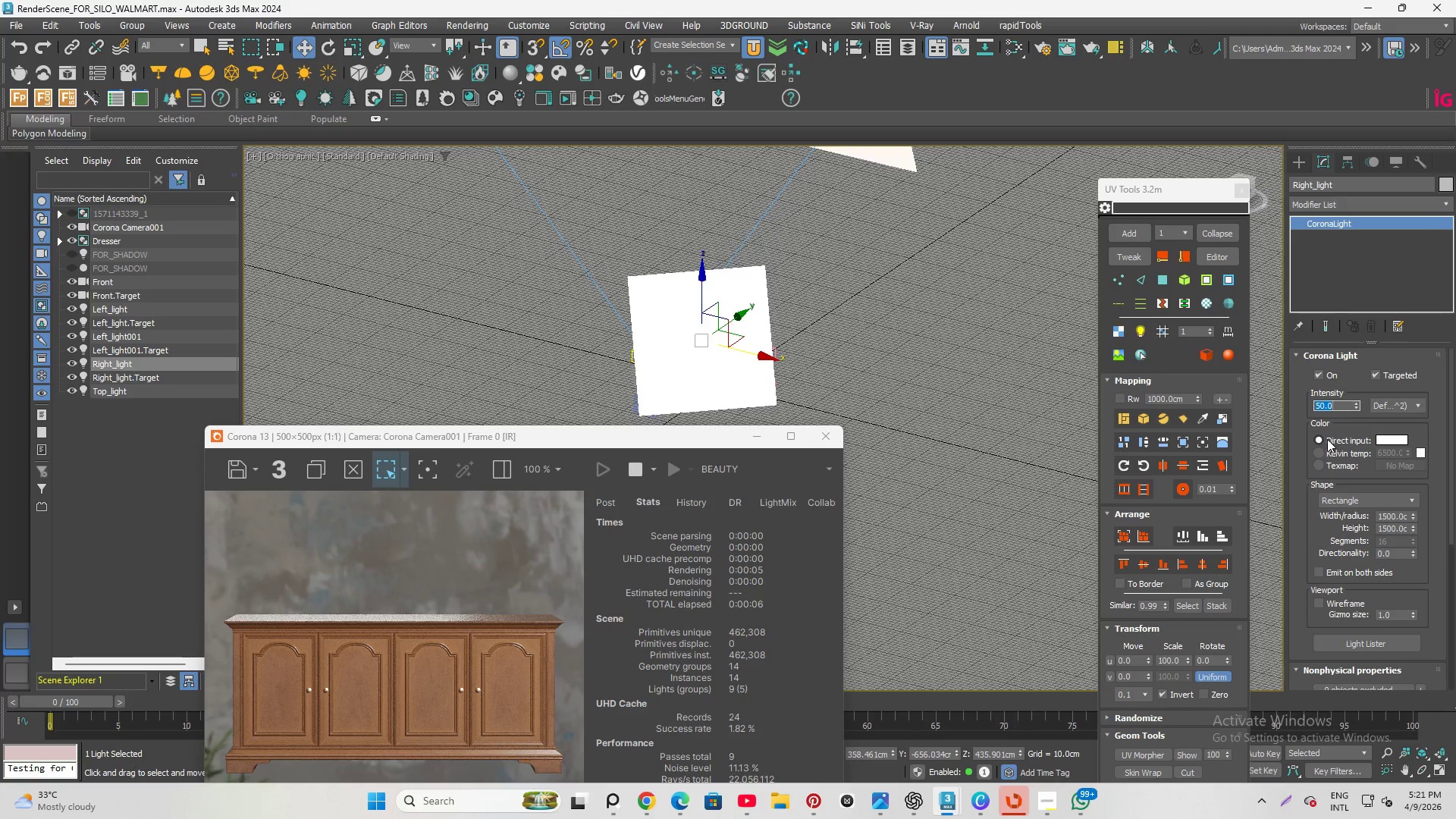 
wait(11.56)
 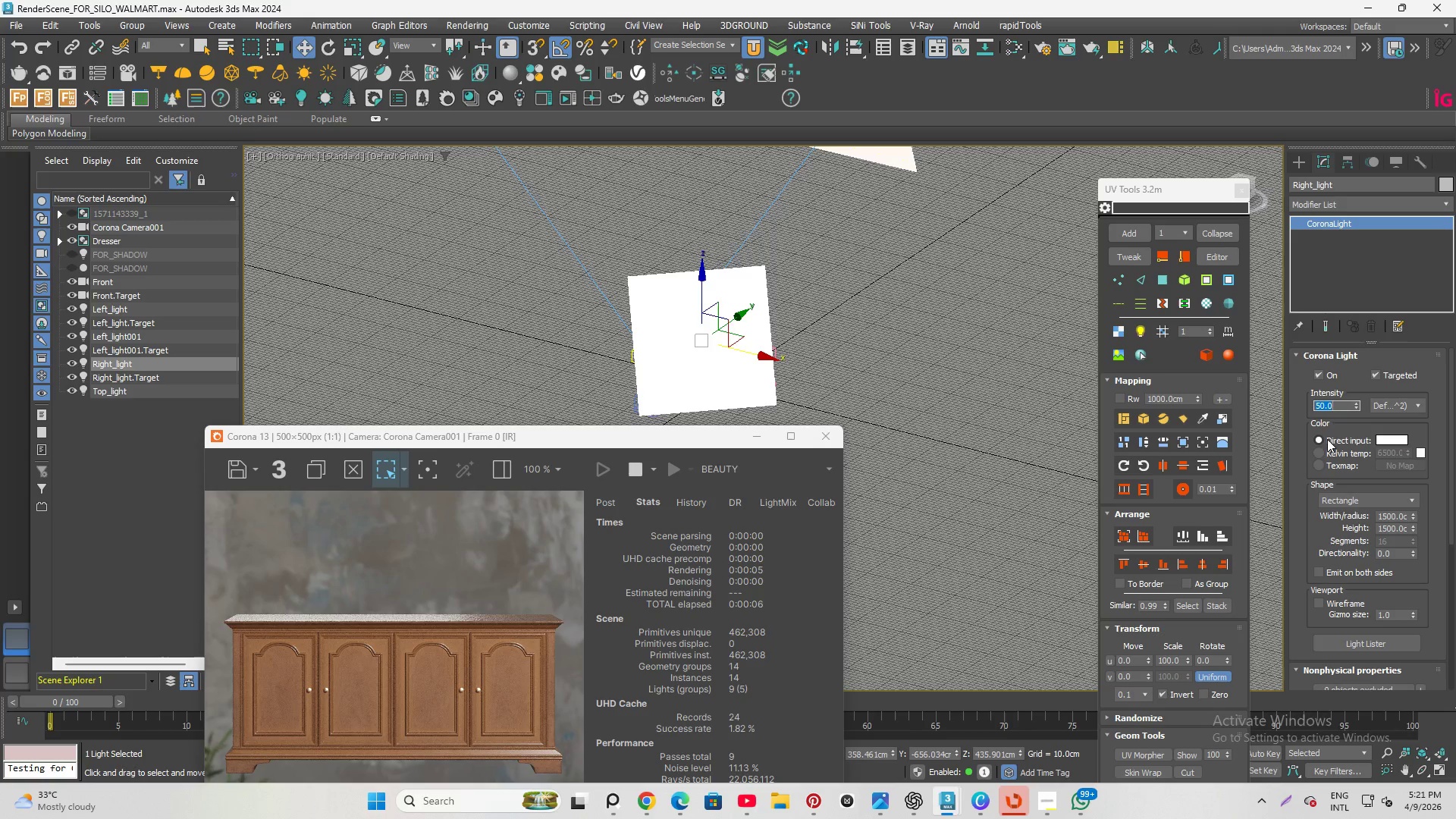 
key(Control+Z)
 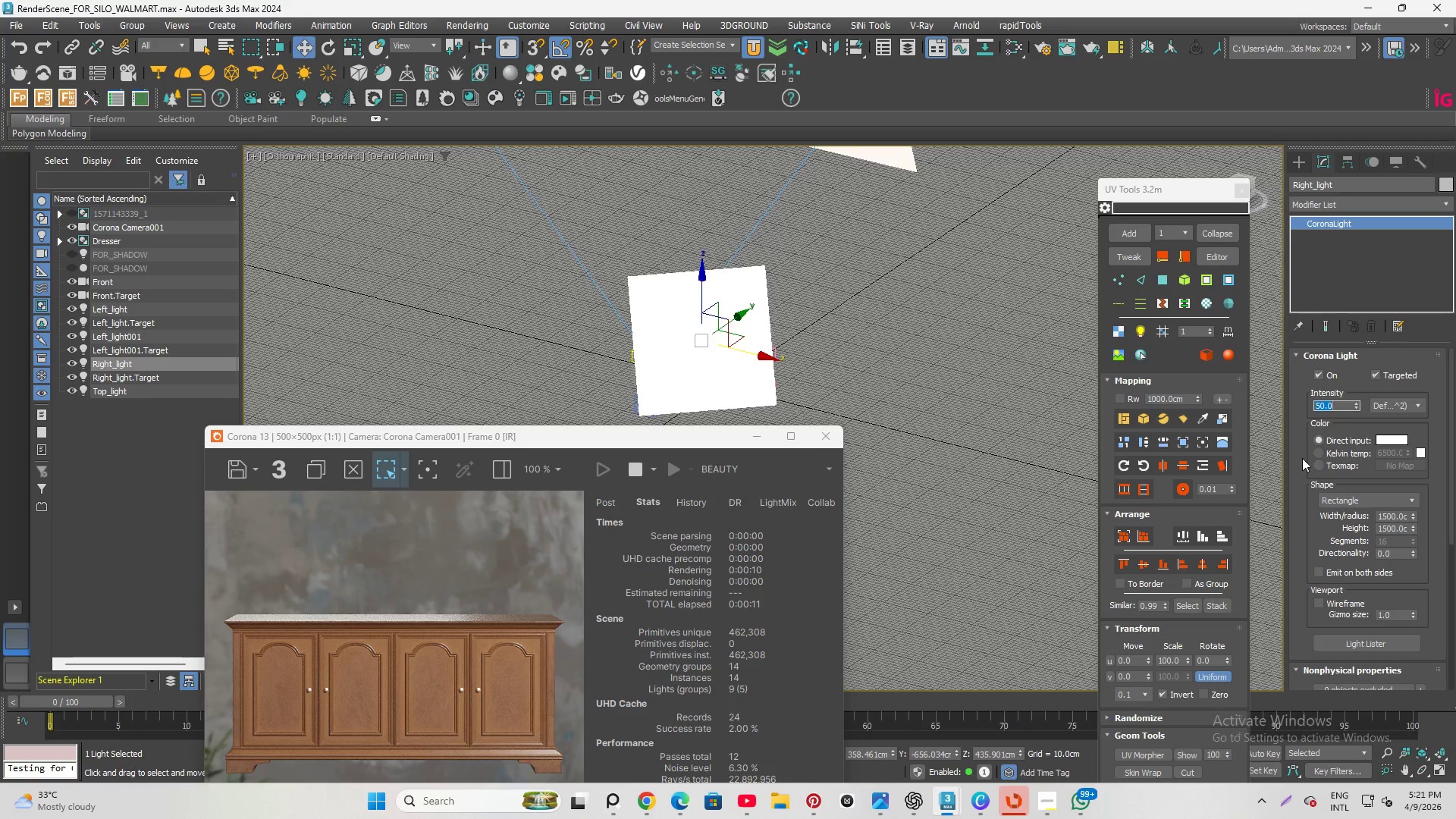 
key(Control+ControlLeft)
 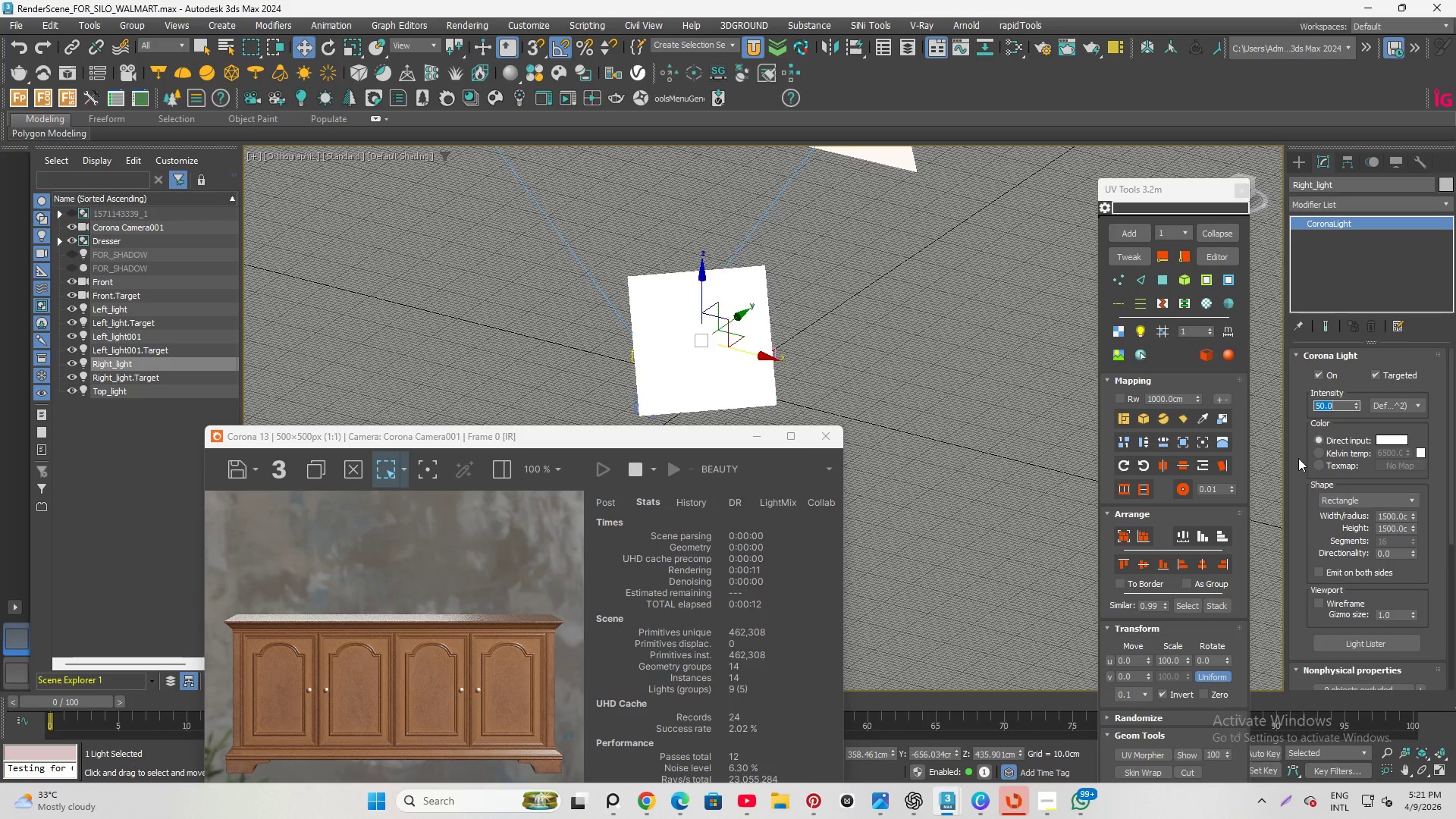 
key(Control+Z)
 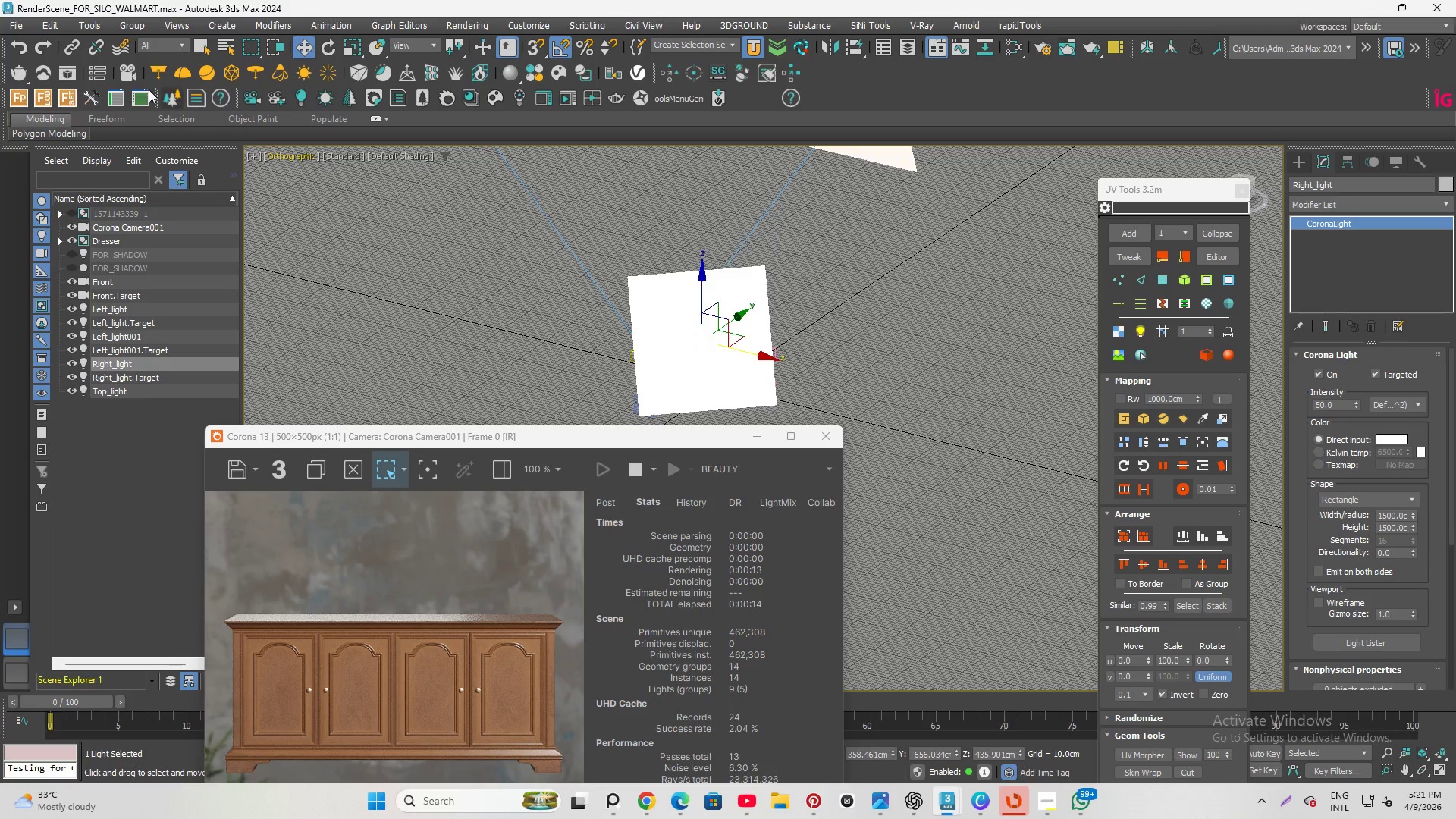 
left_click([17, 39])
 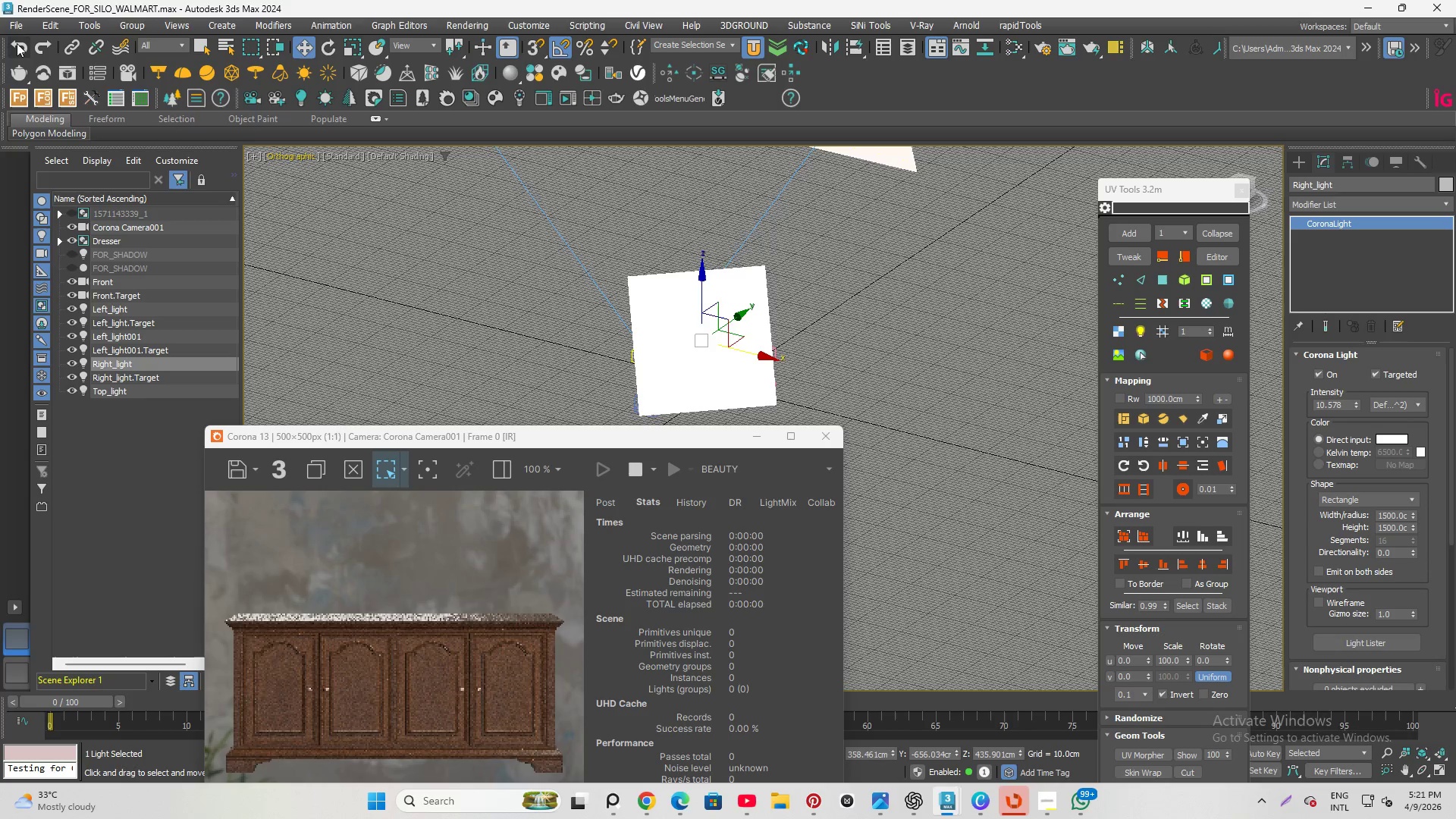 
left_click([17, 43])
 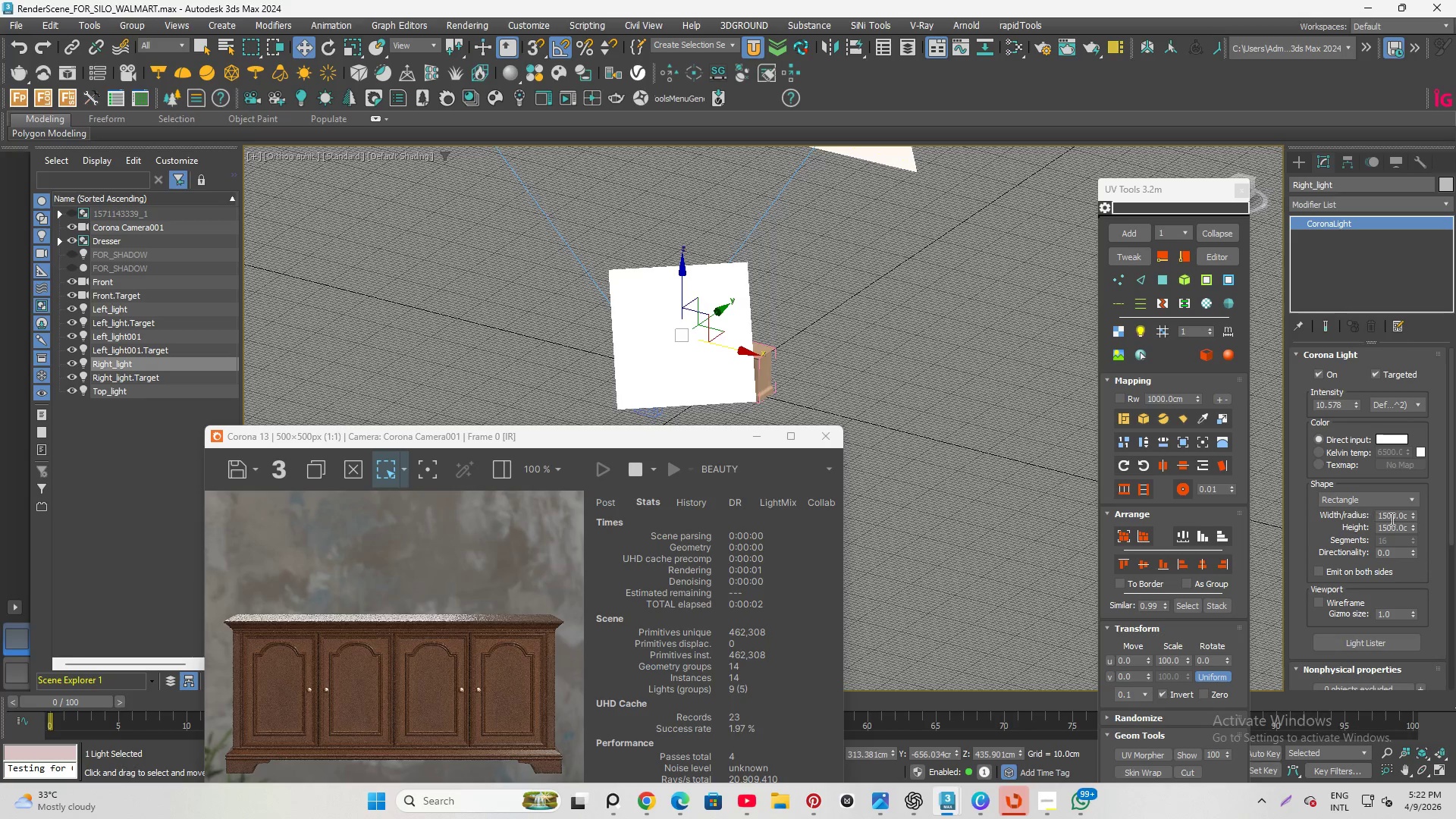 
double_click([1395, 514])
 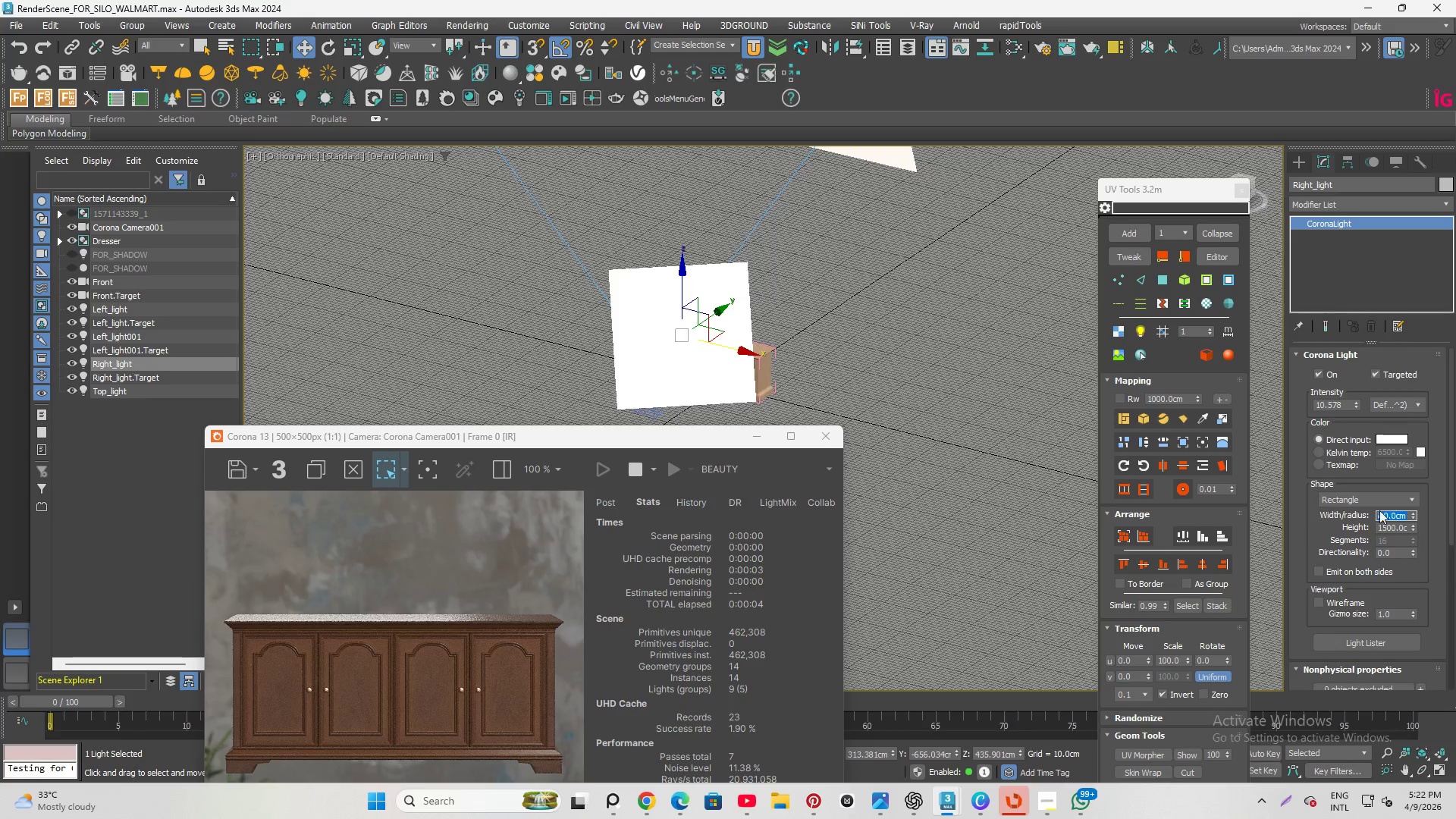 
left_click([1372, 498])
 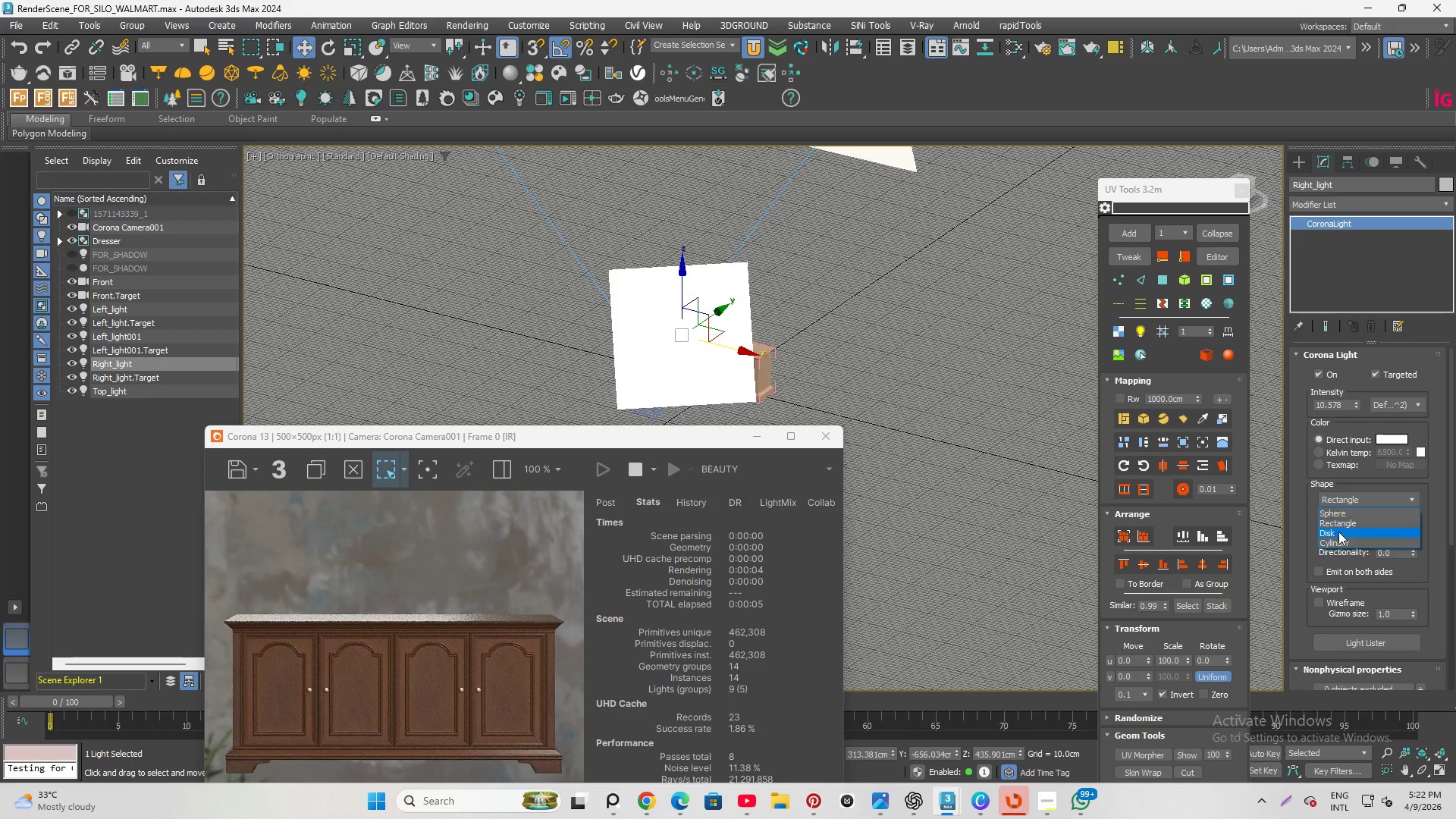 
left_click([1338, 533])
 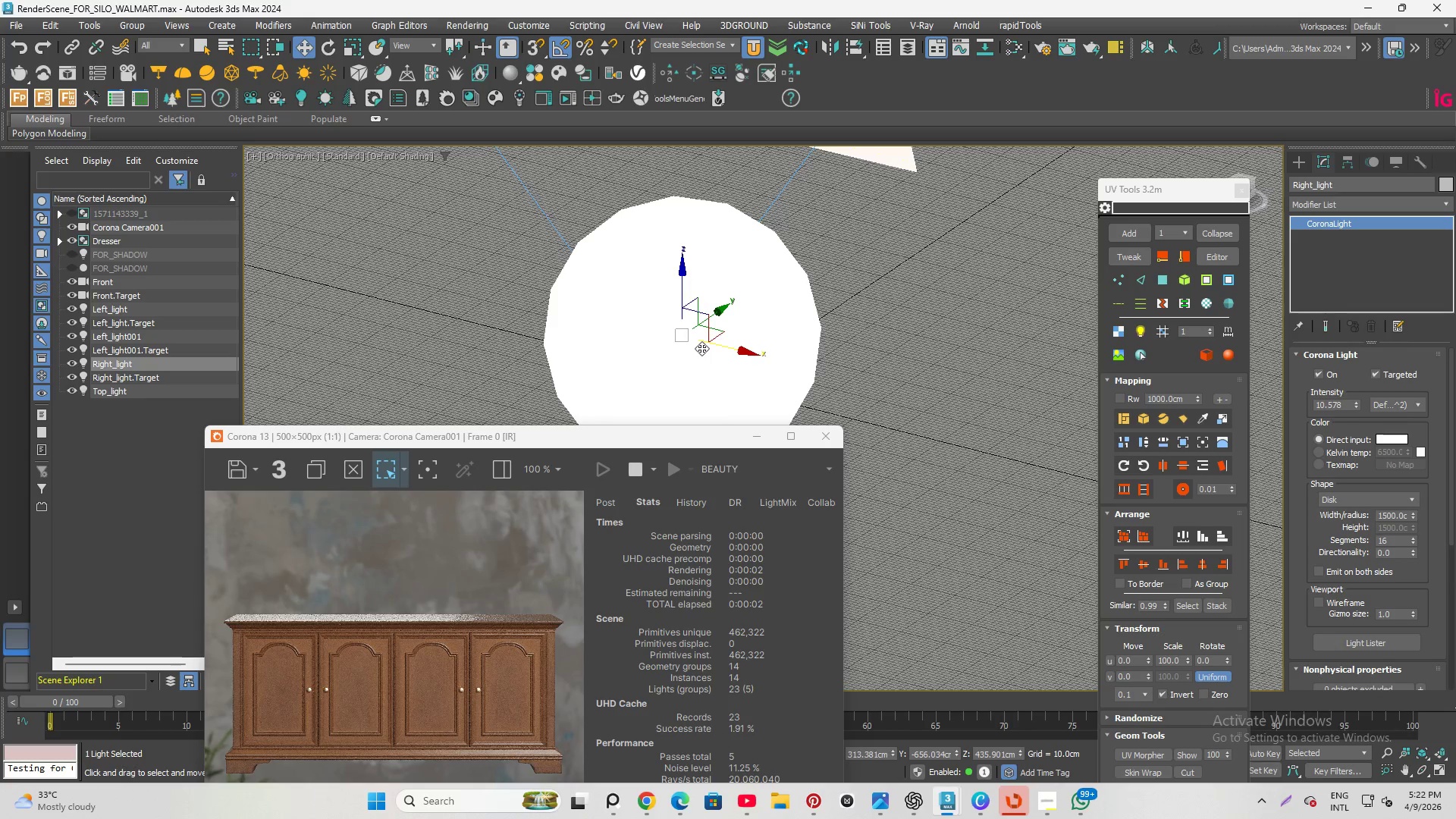 
left_click_drag(start_coordinate=[734, 351], to_coordinate=[781, 344])
 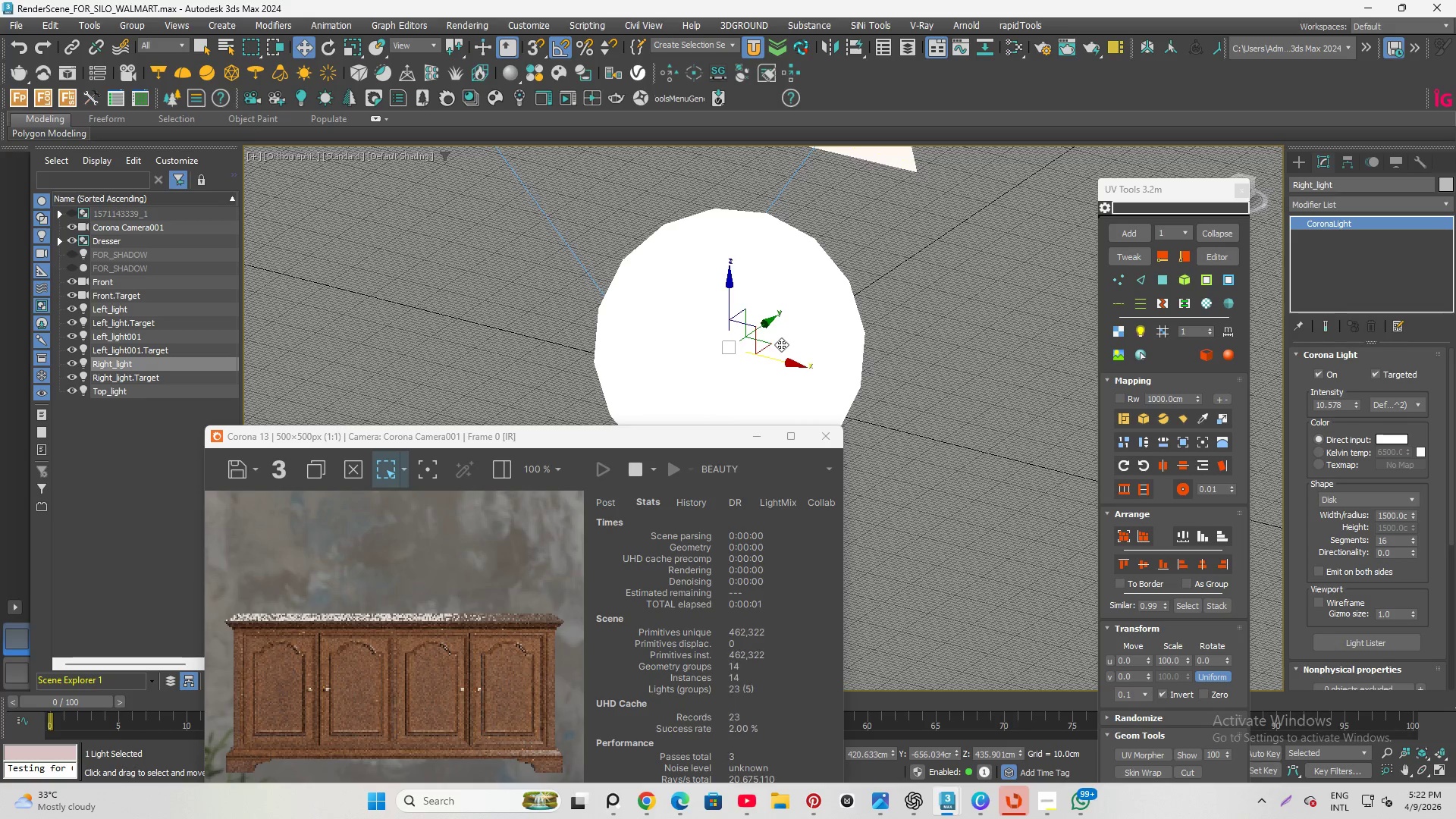 
key(Control+Z)
 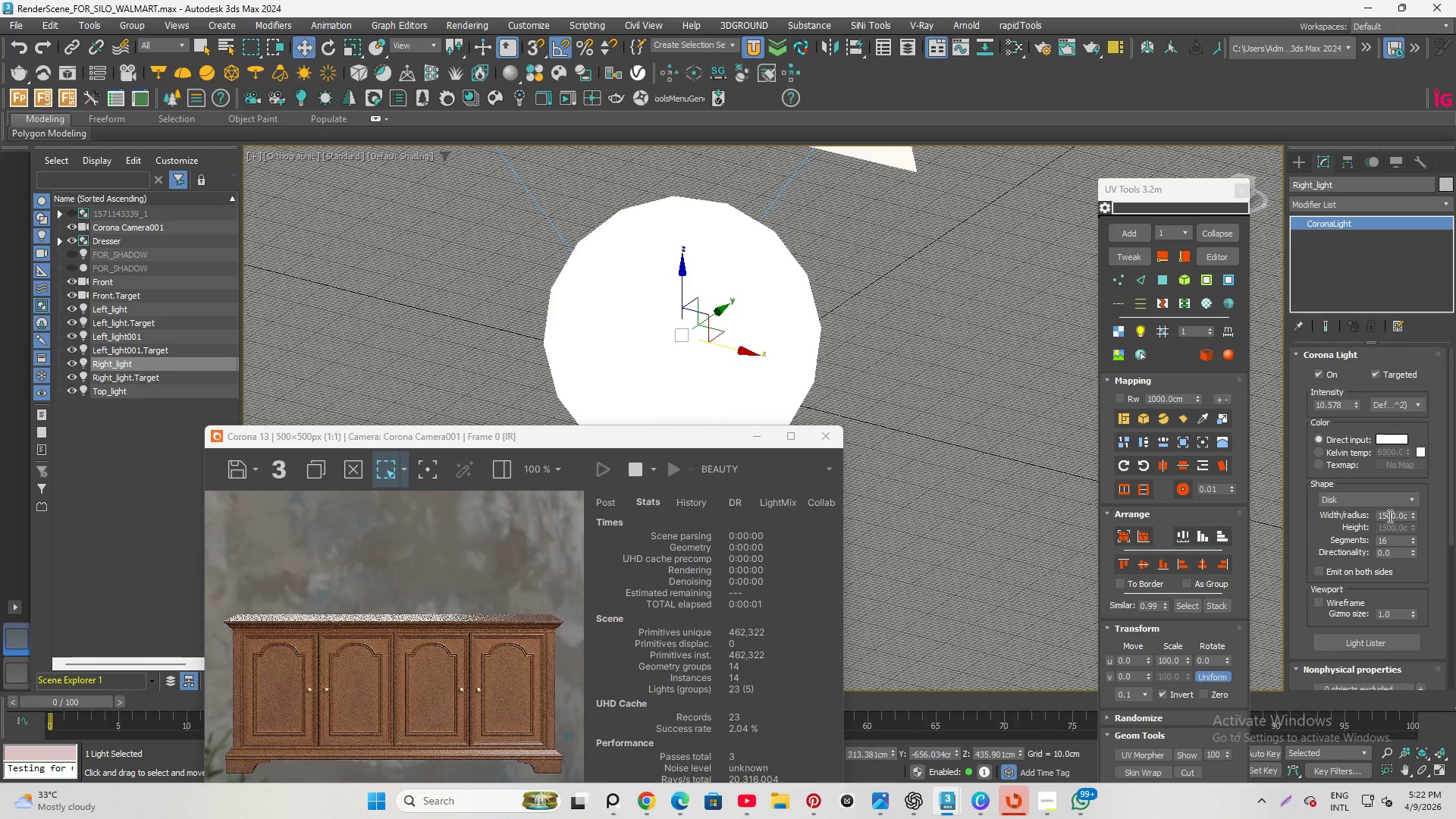 
double_click([1387, 513])
 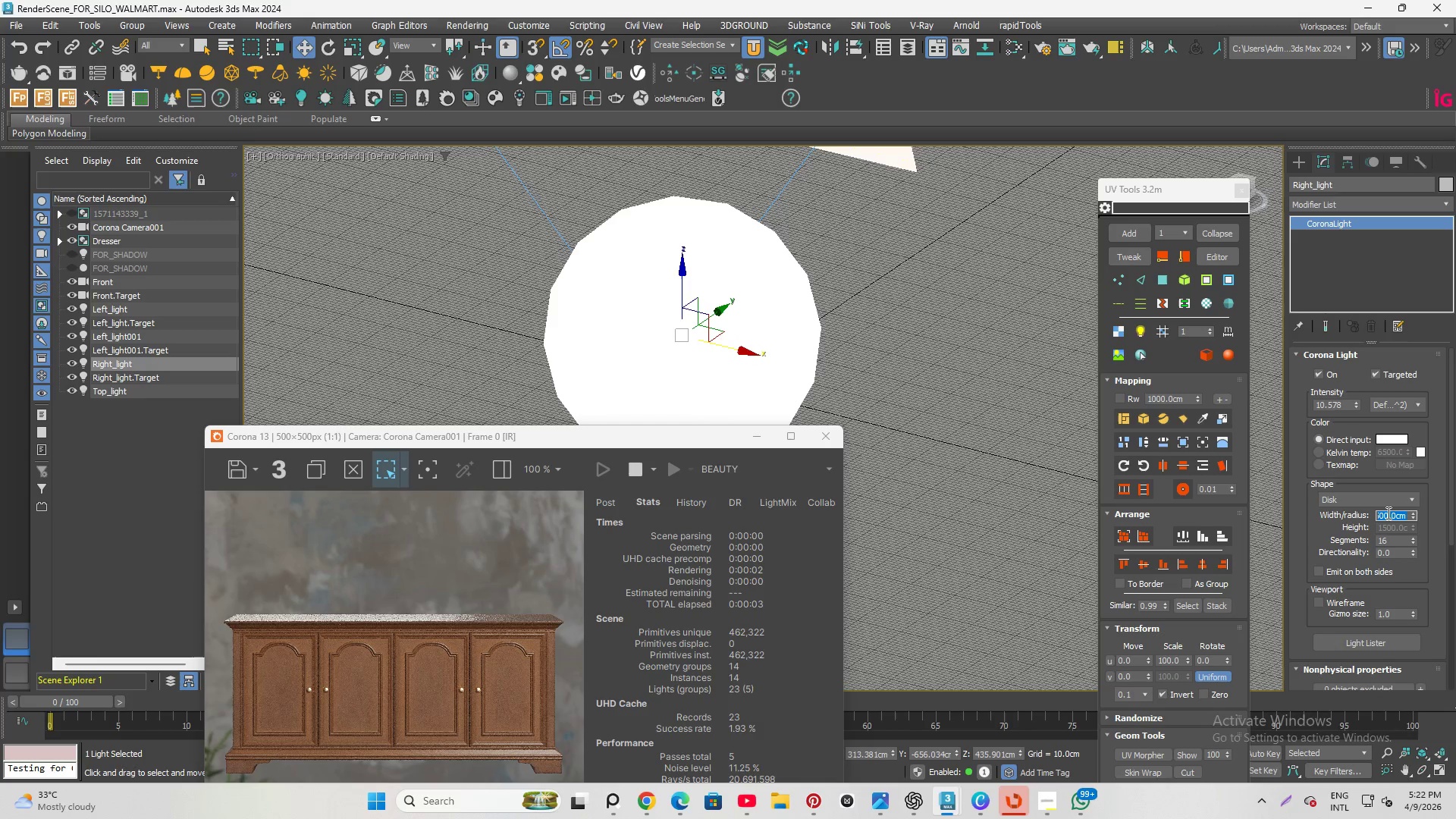 
key(Numpad4)
 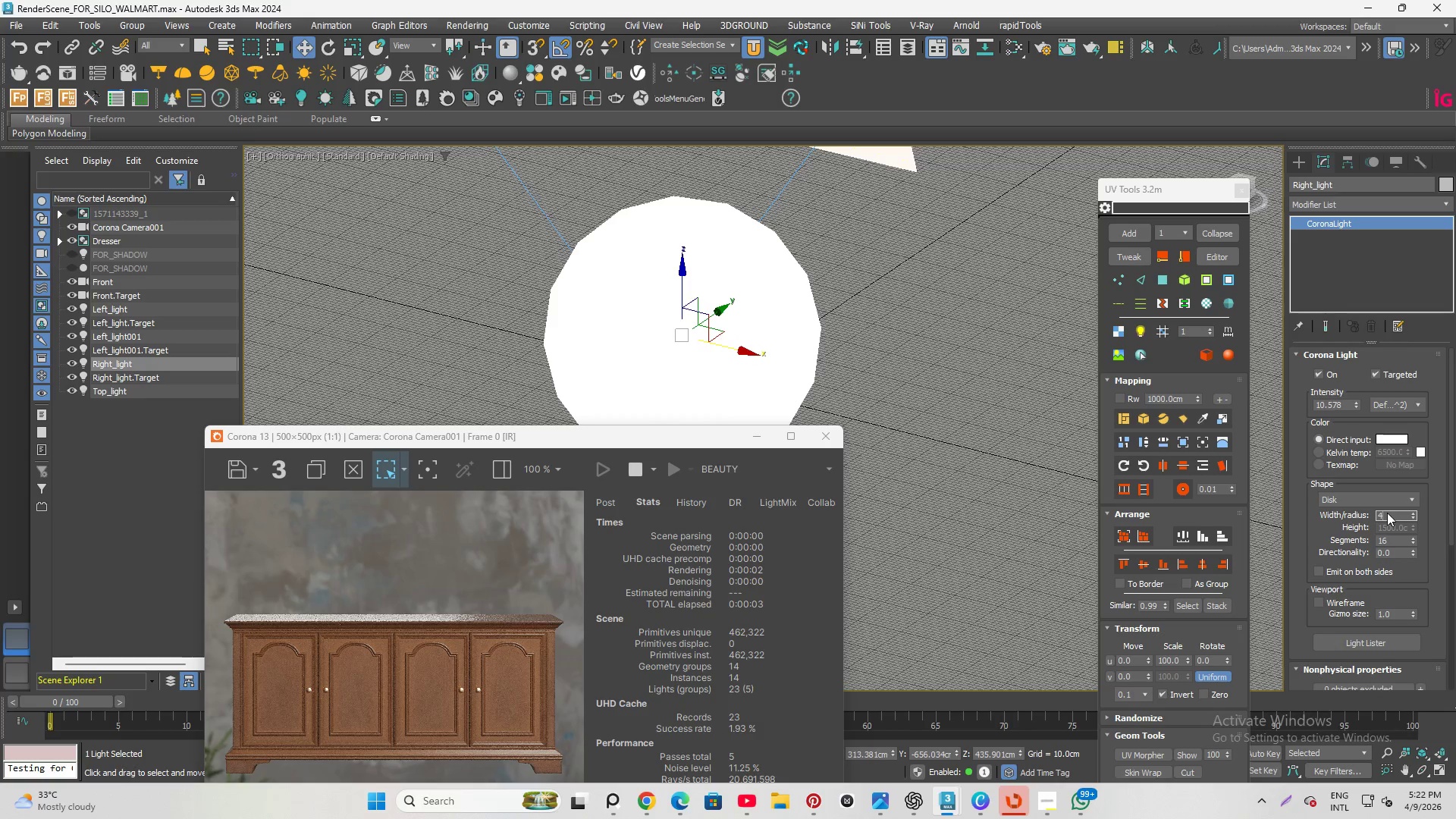 
key(Numpad5)
 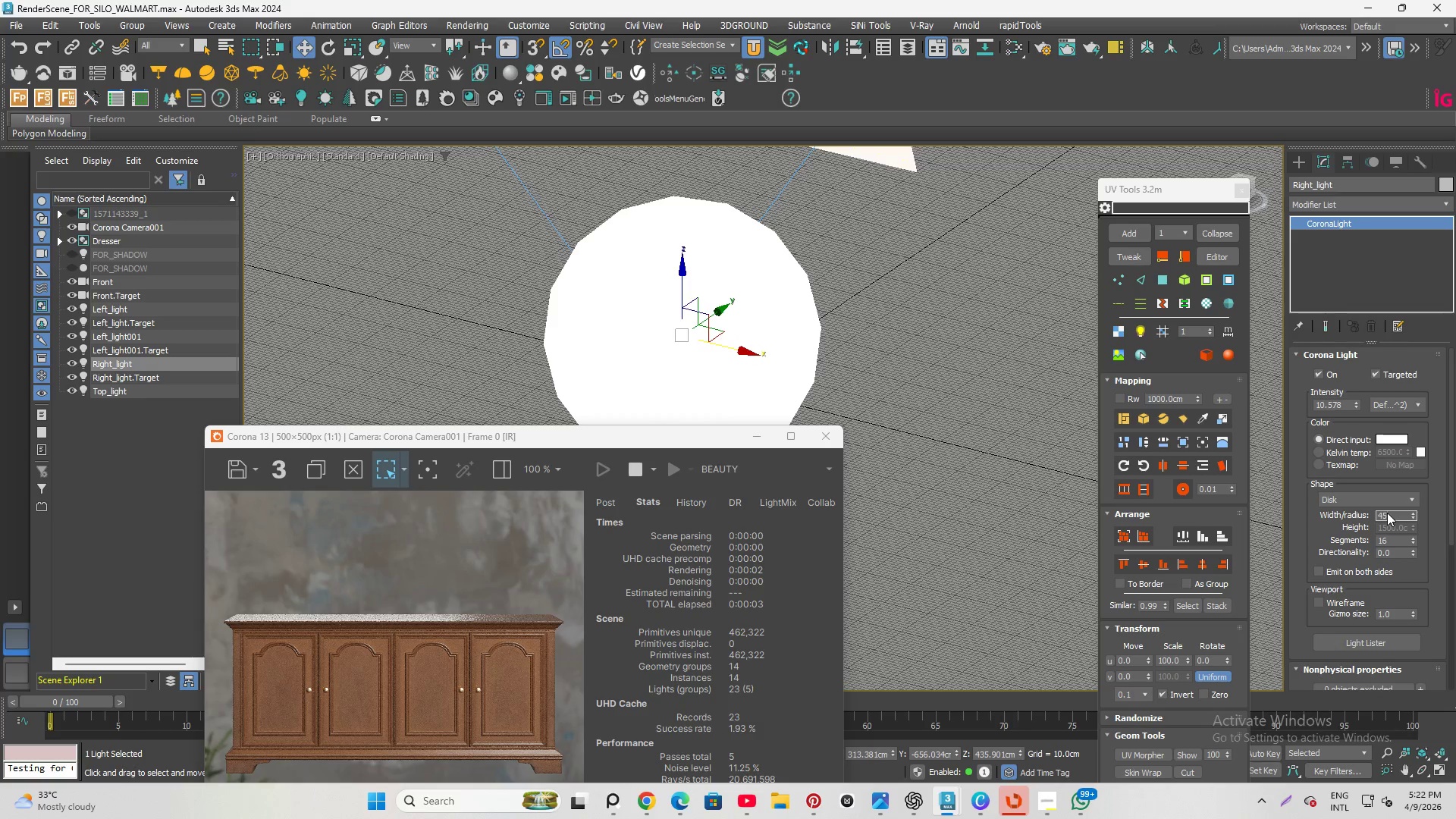 
key(Numpad0)
 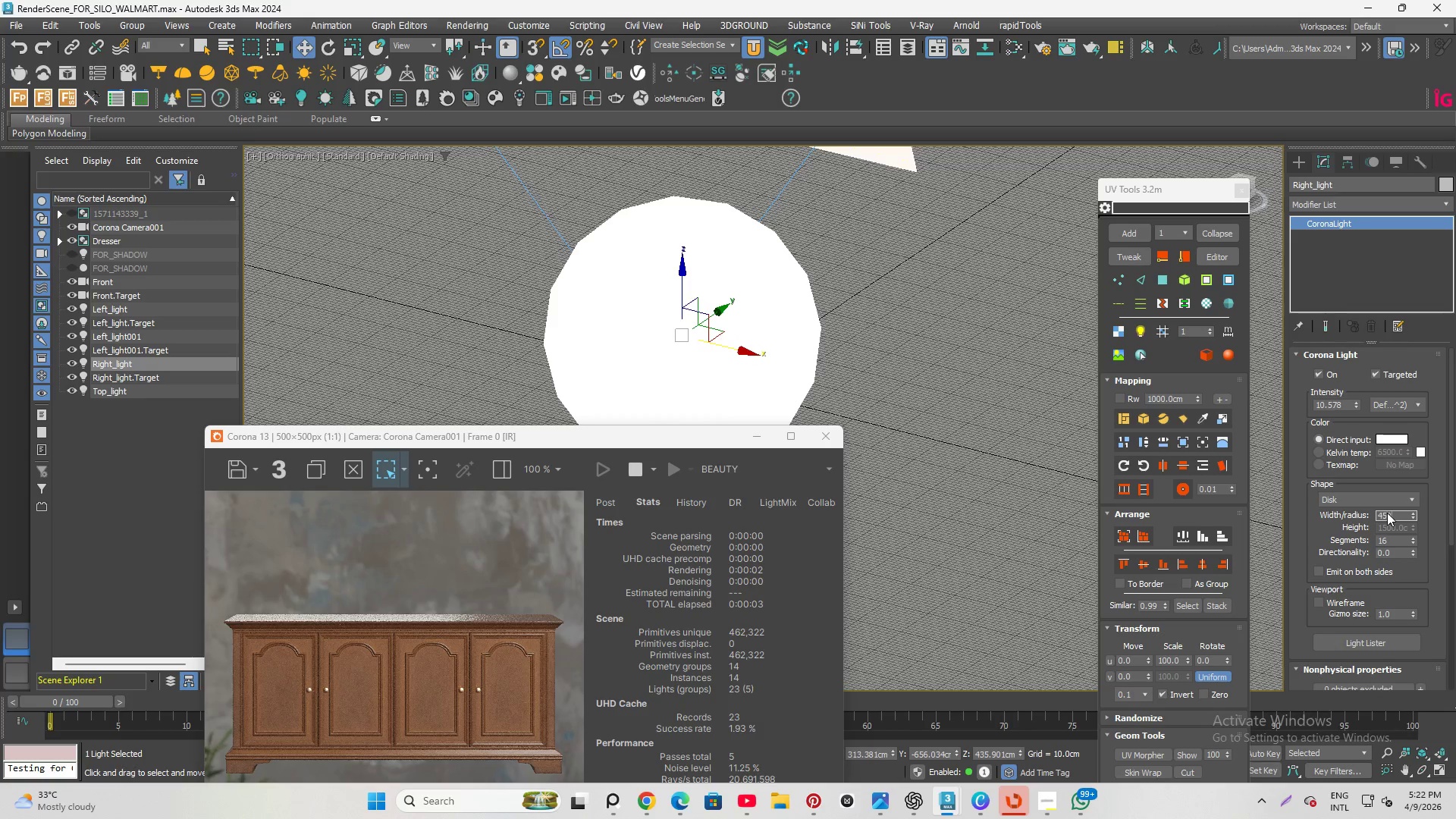 
key(Numpad0)
 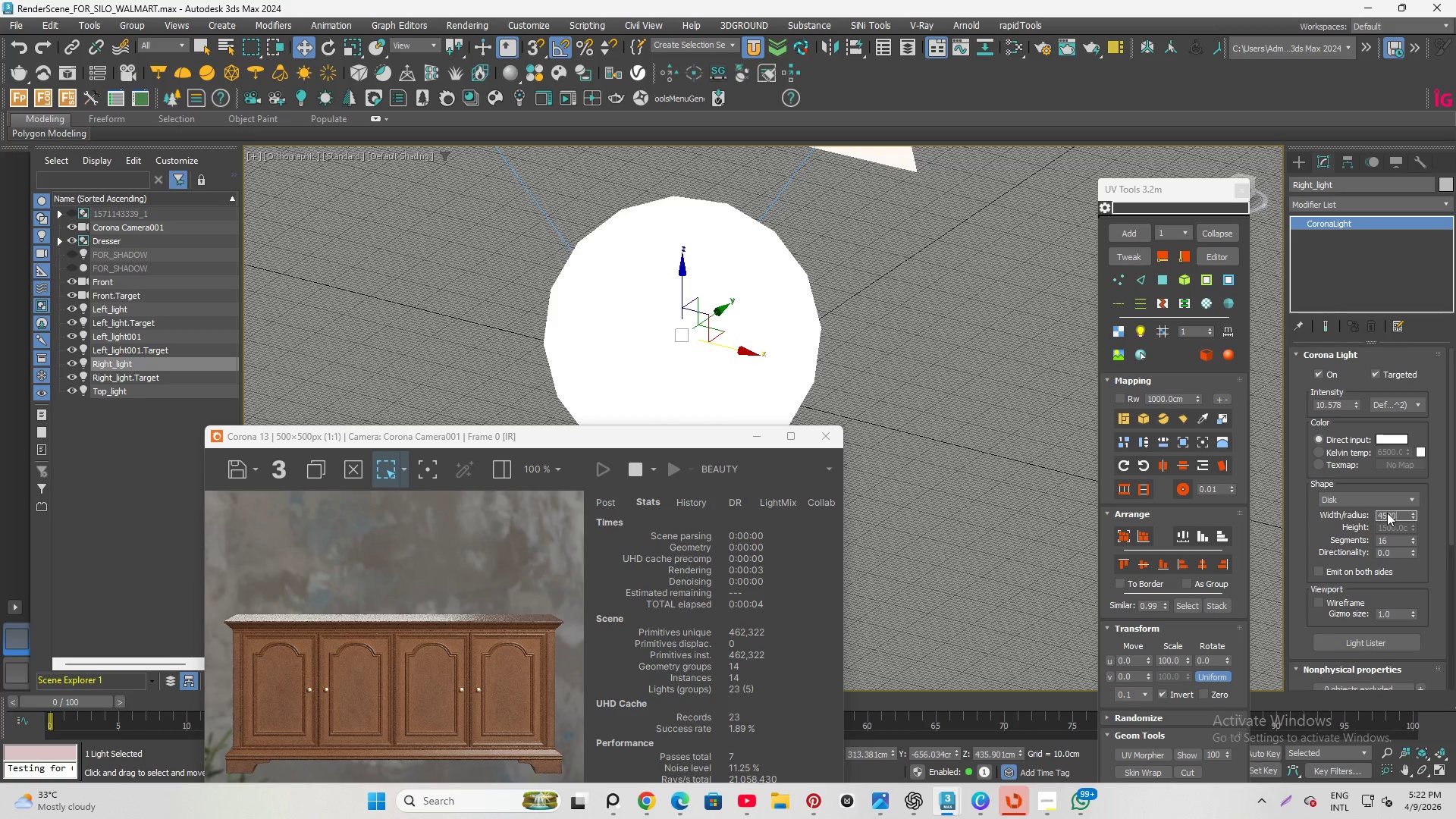 
key(Enter)
 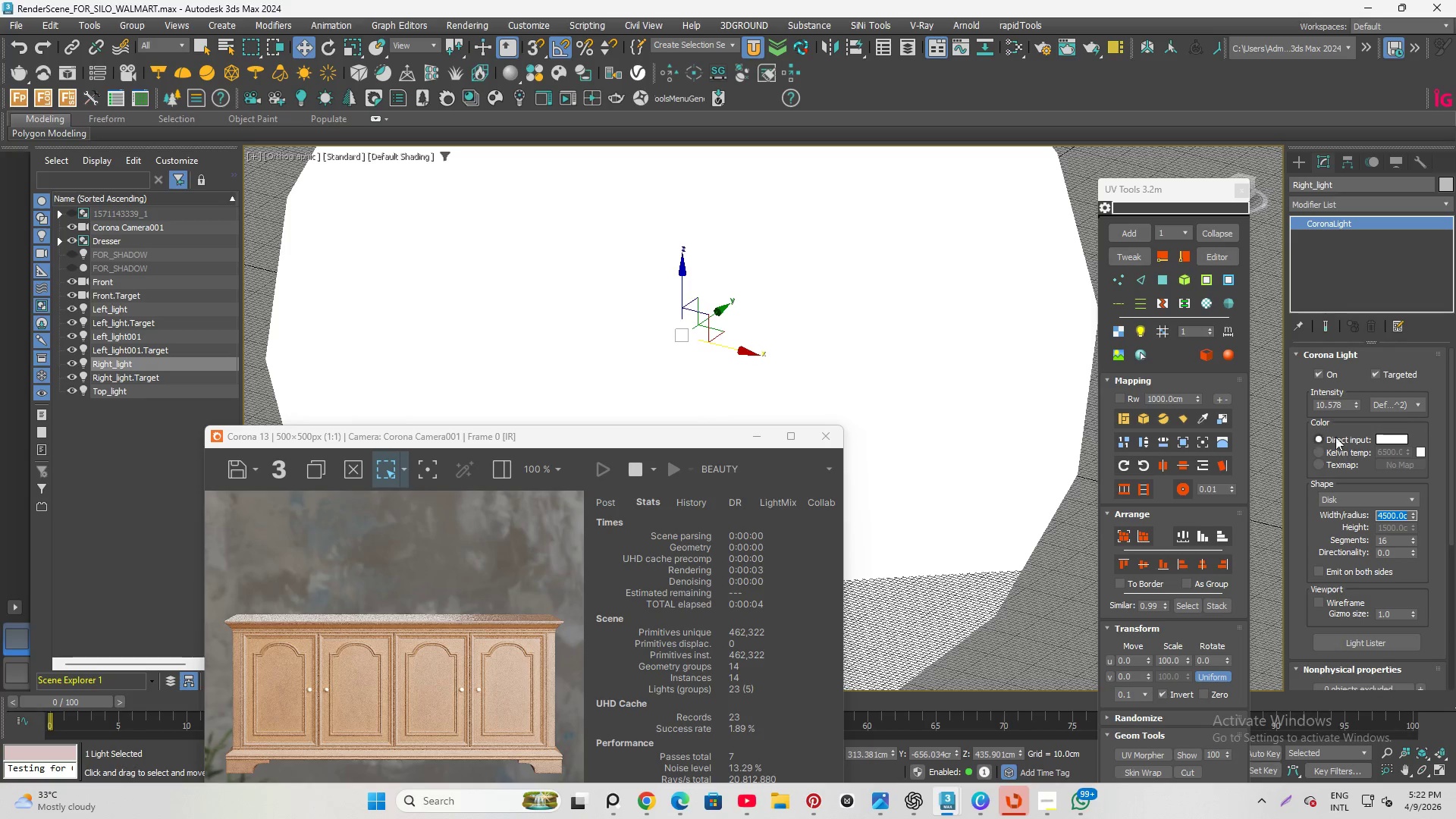 
wait(5.67)
 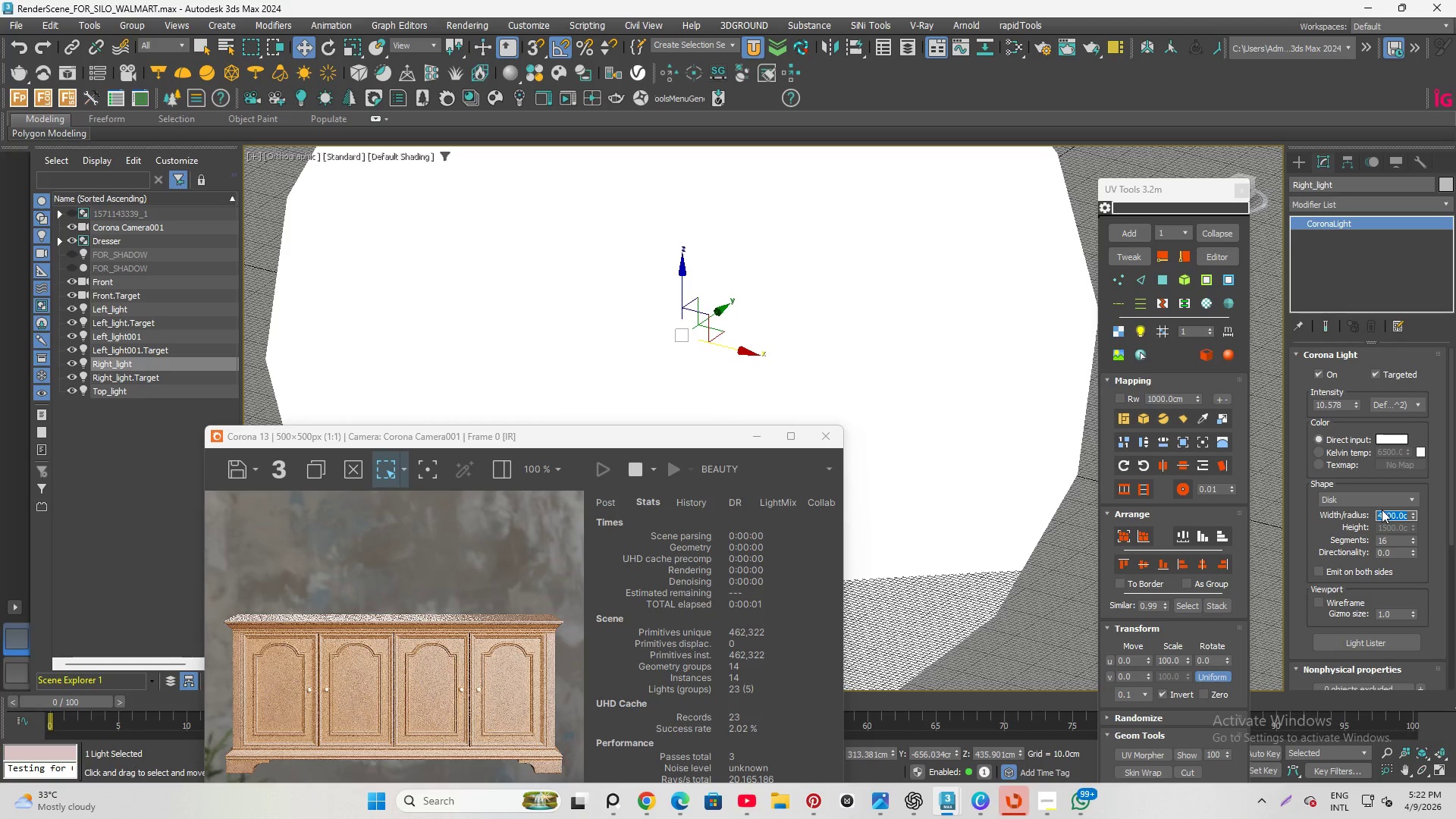 
left_click([1382, 500])
 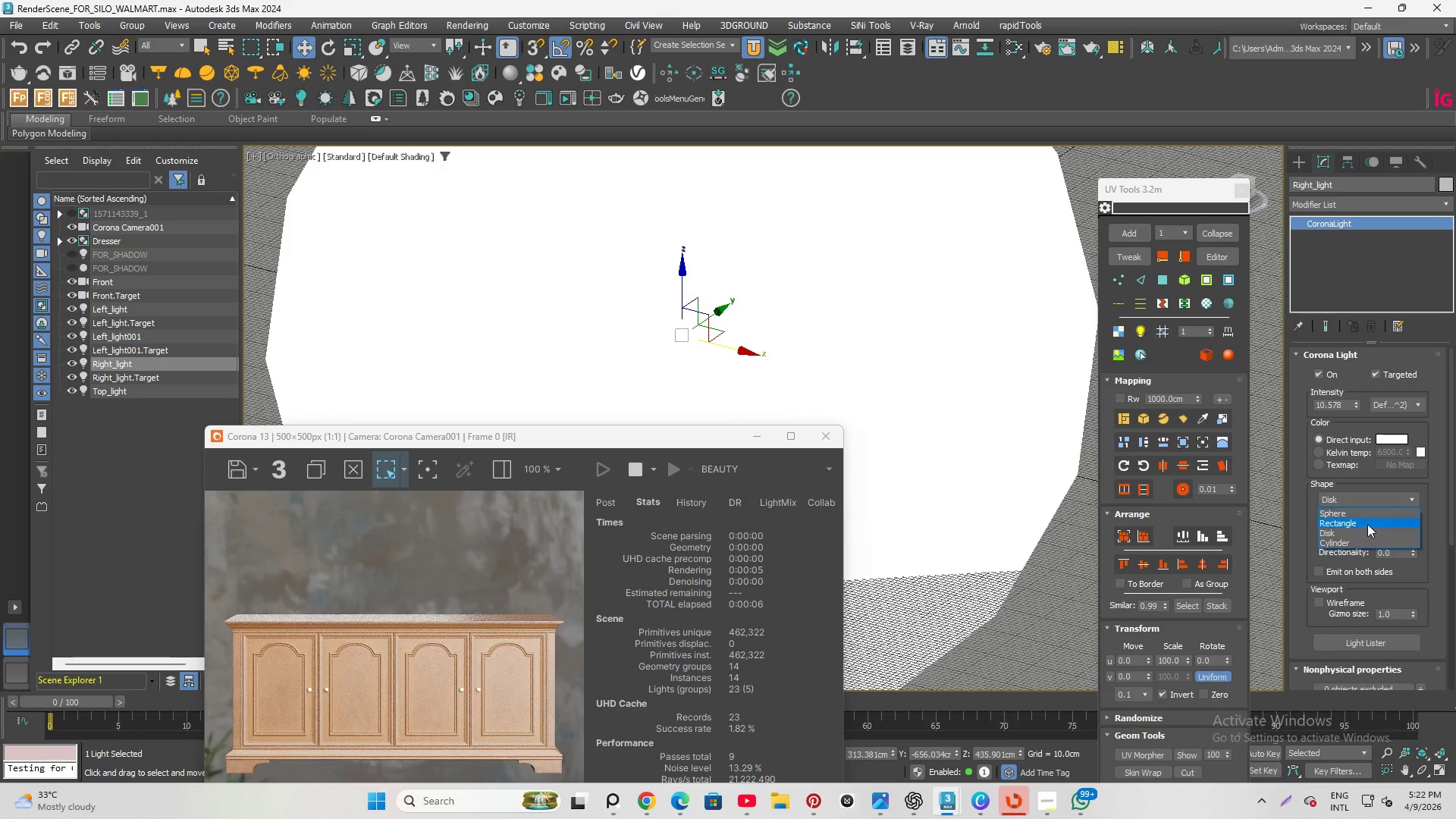 
left_click([1367, 525])
 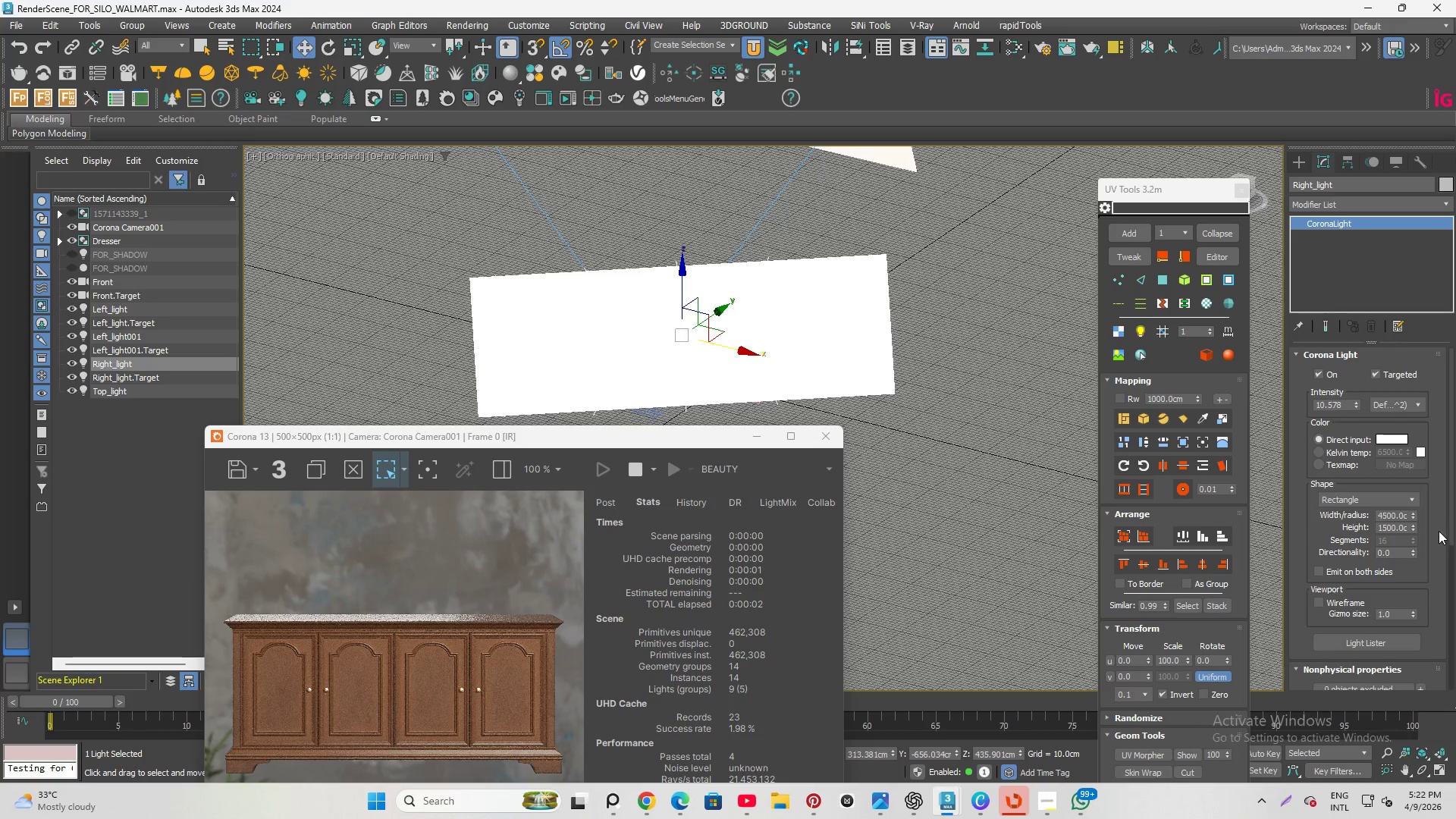 
double_click([1399, 525])
 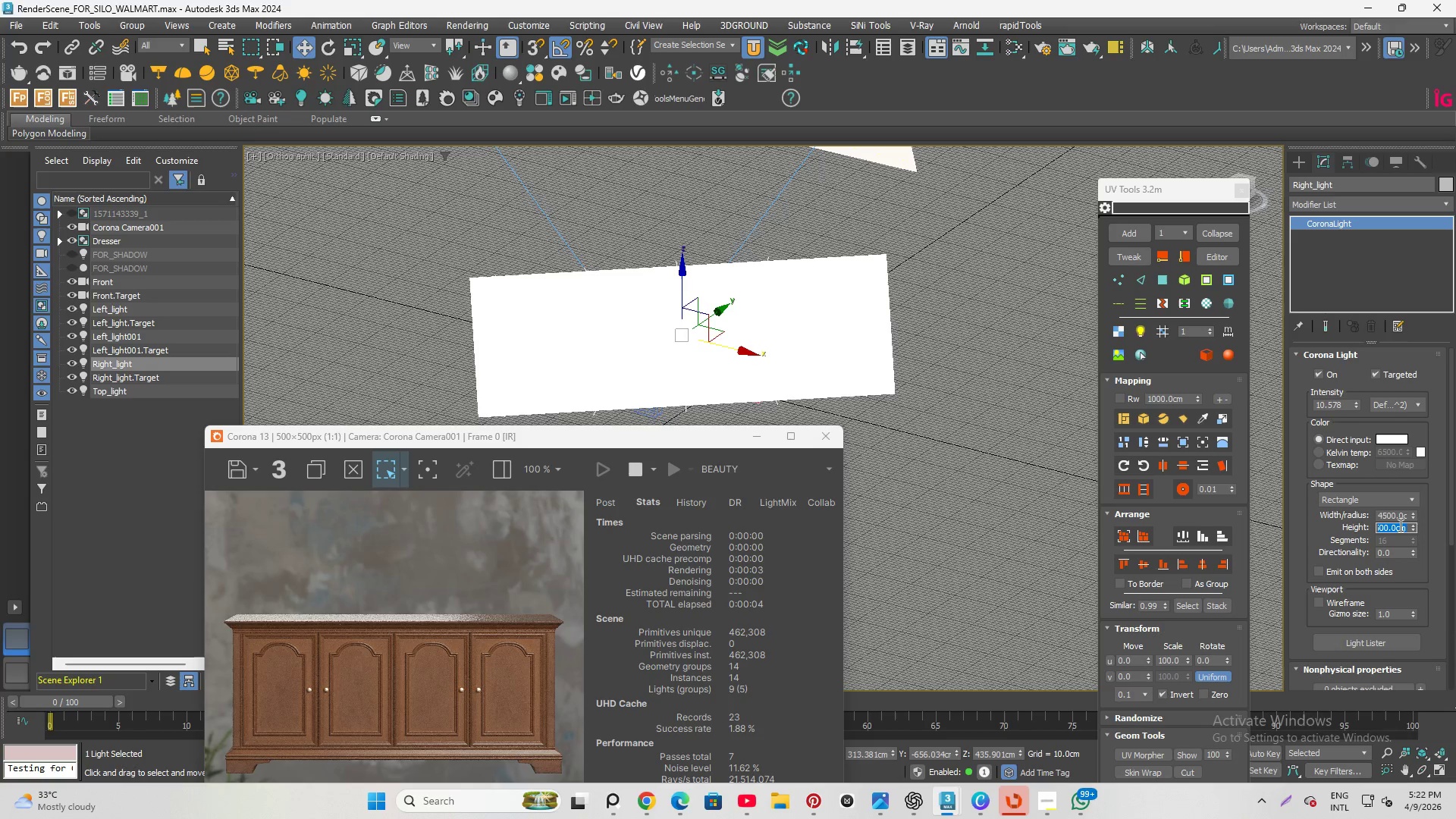 
key(Numpad4)
 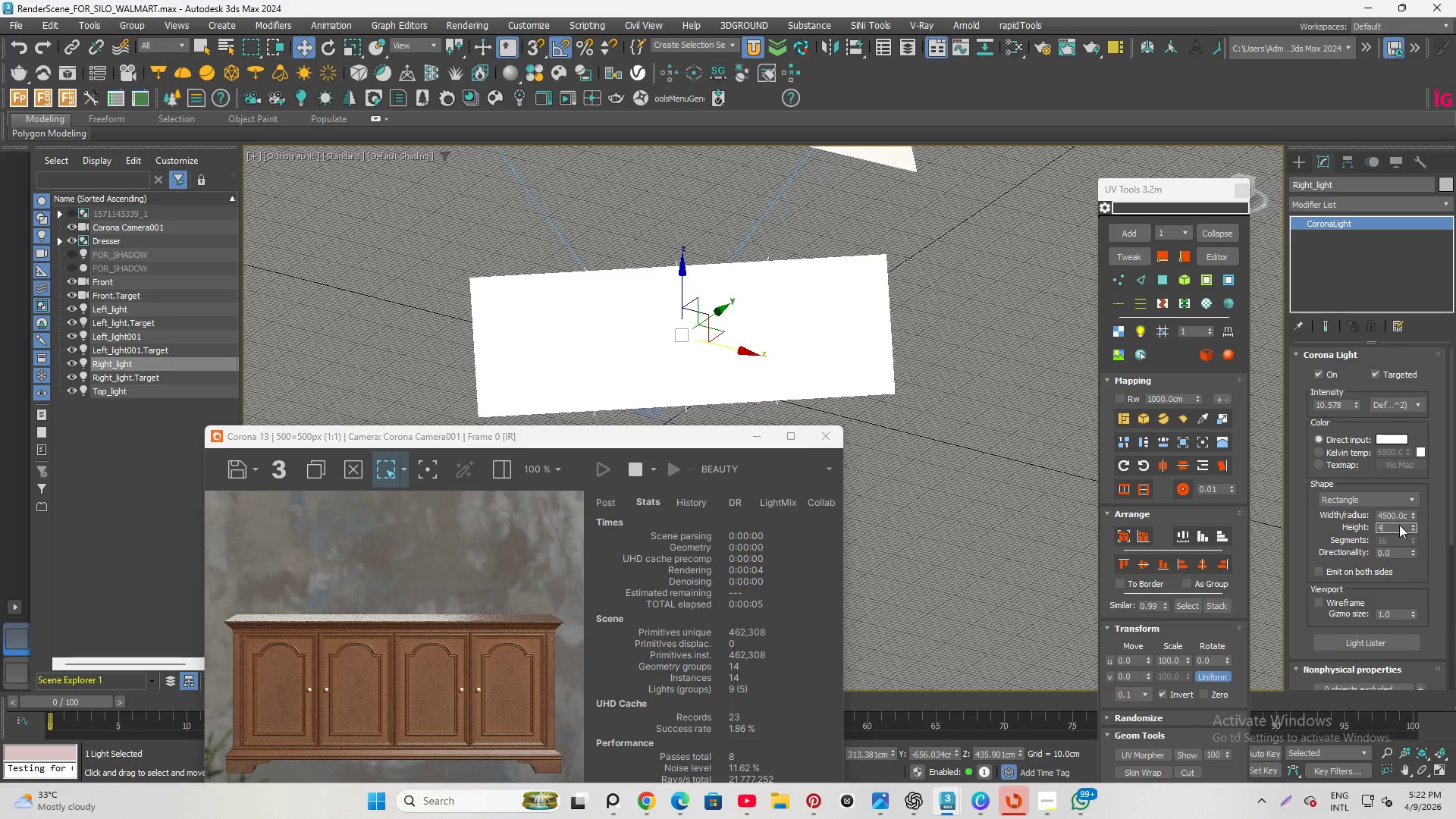 
key(Numpad5)
 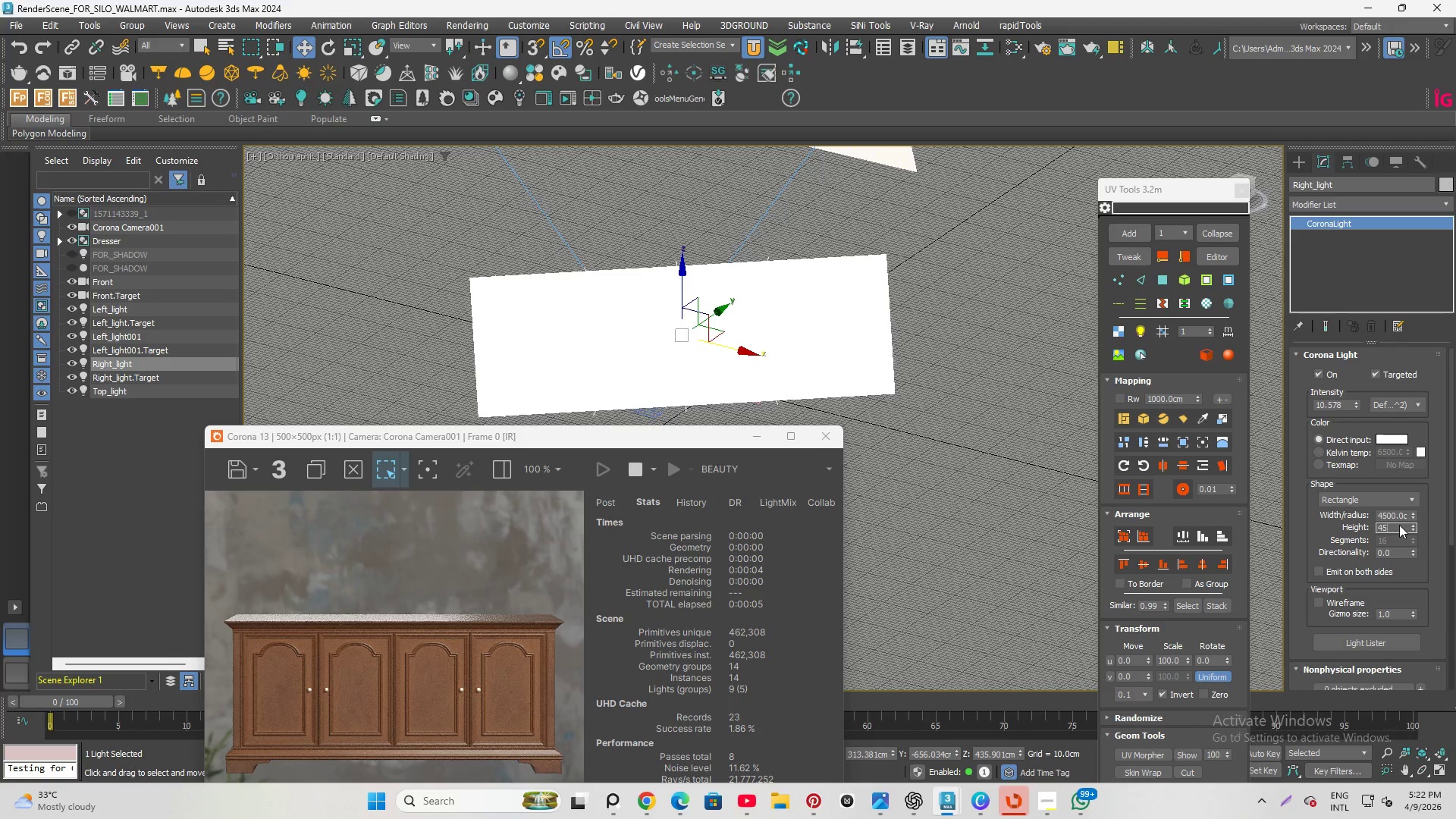 
key(Numpad0)
 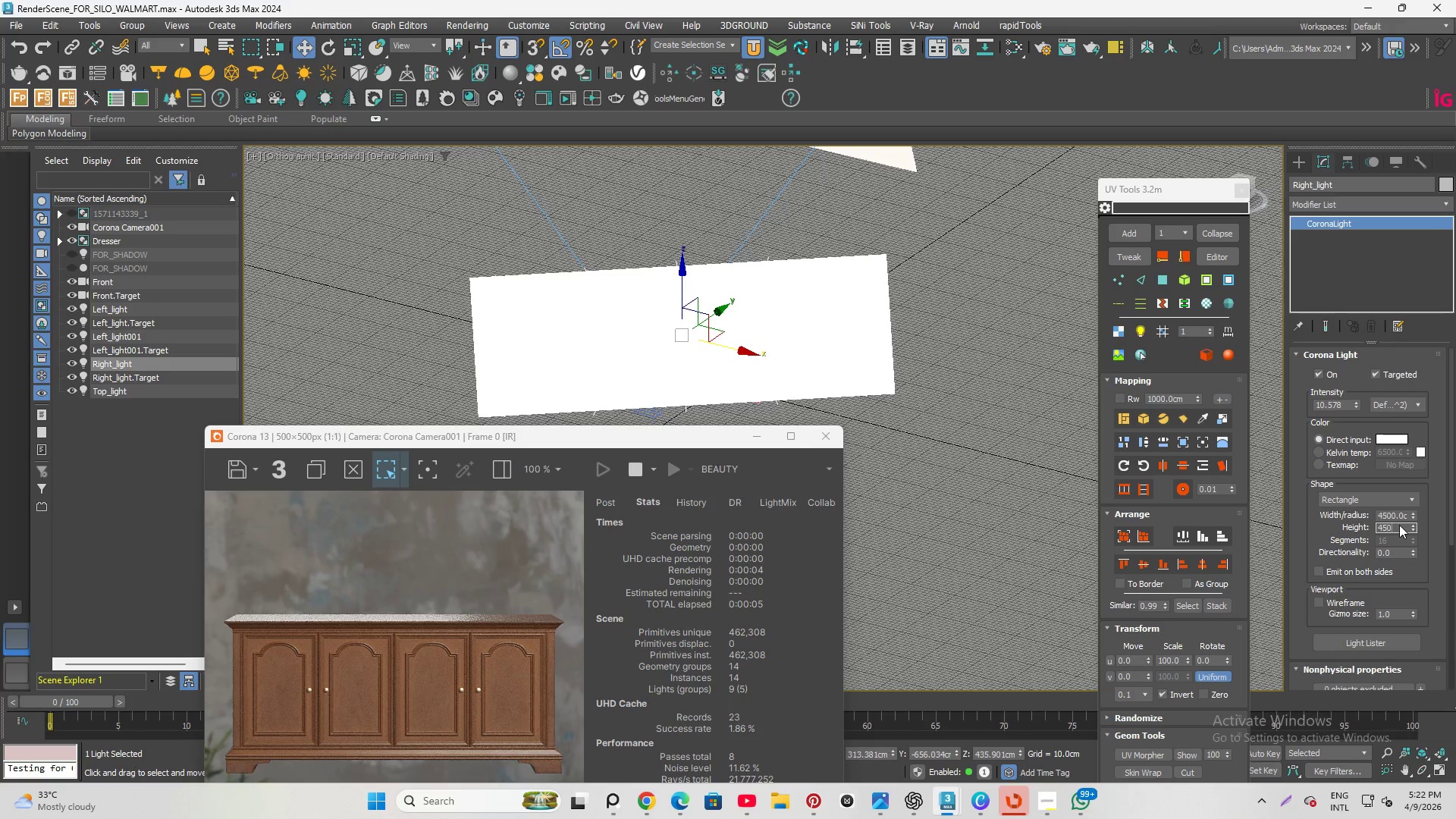 
key(Numpad0)
 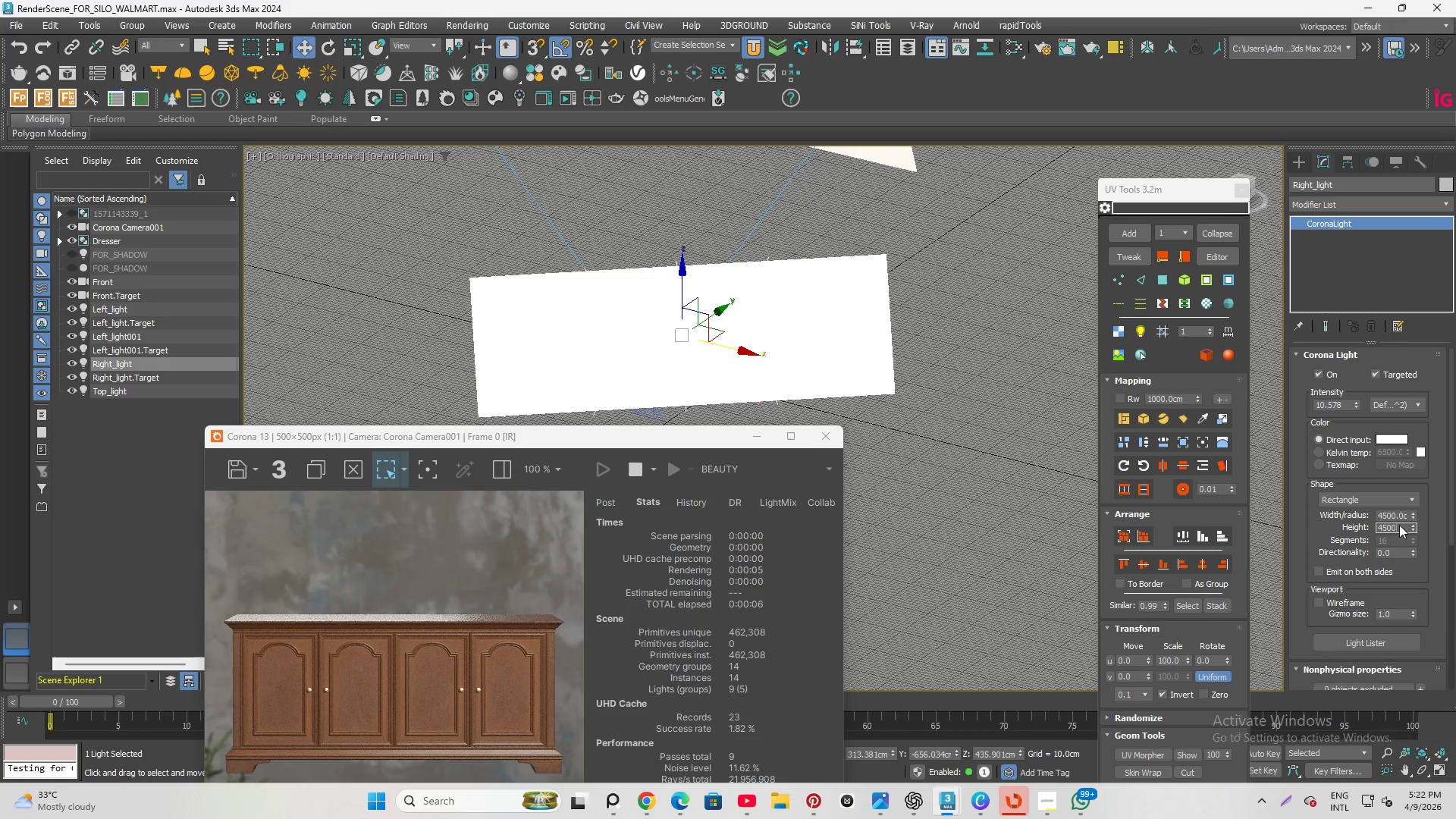 
key(Enter)
 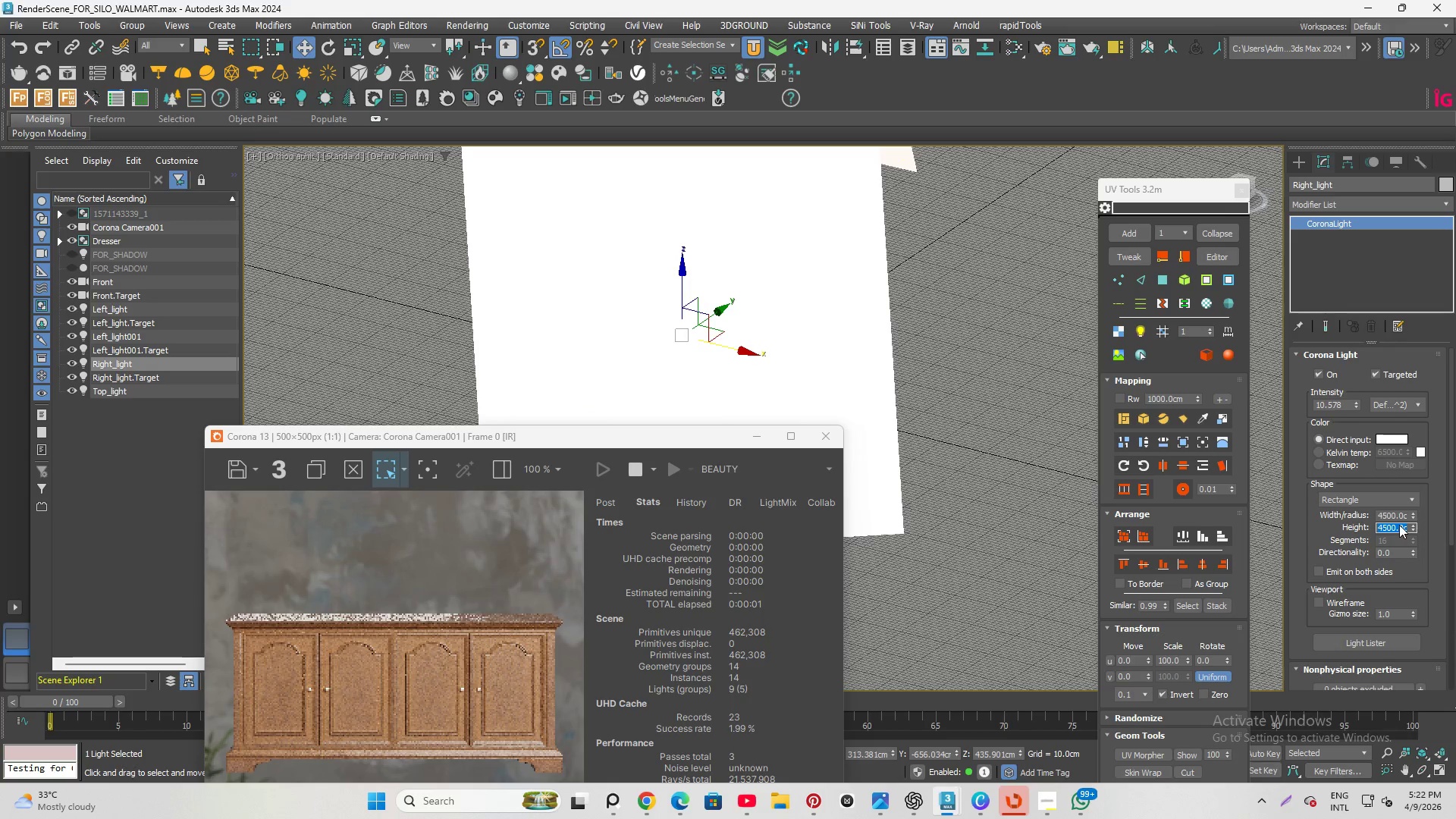 
mouse_move([1181, 447])
 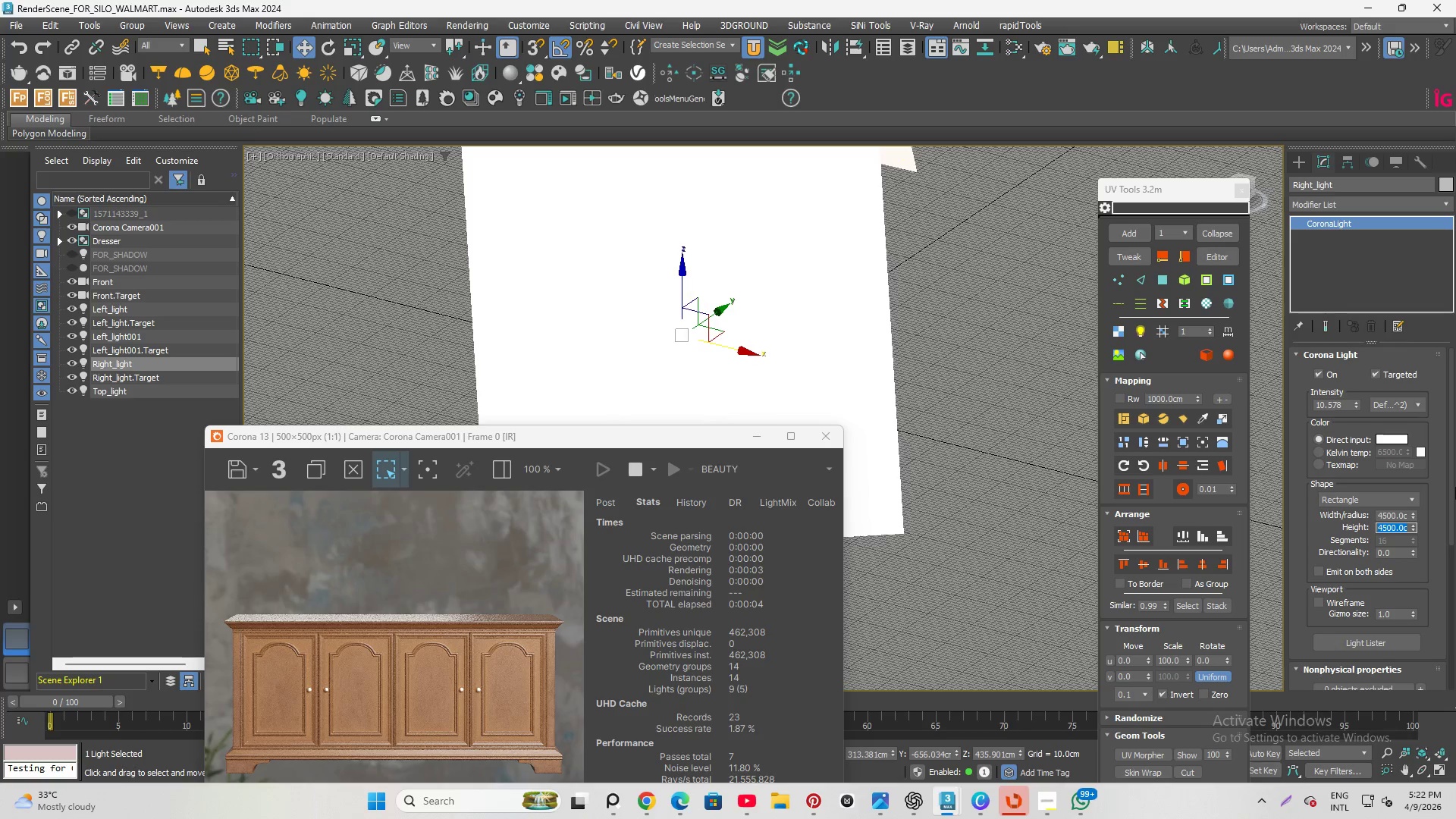 
key(Control+Z)
 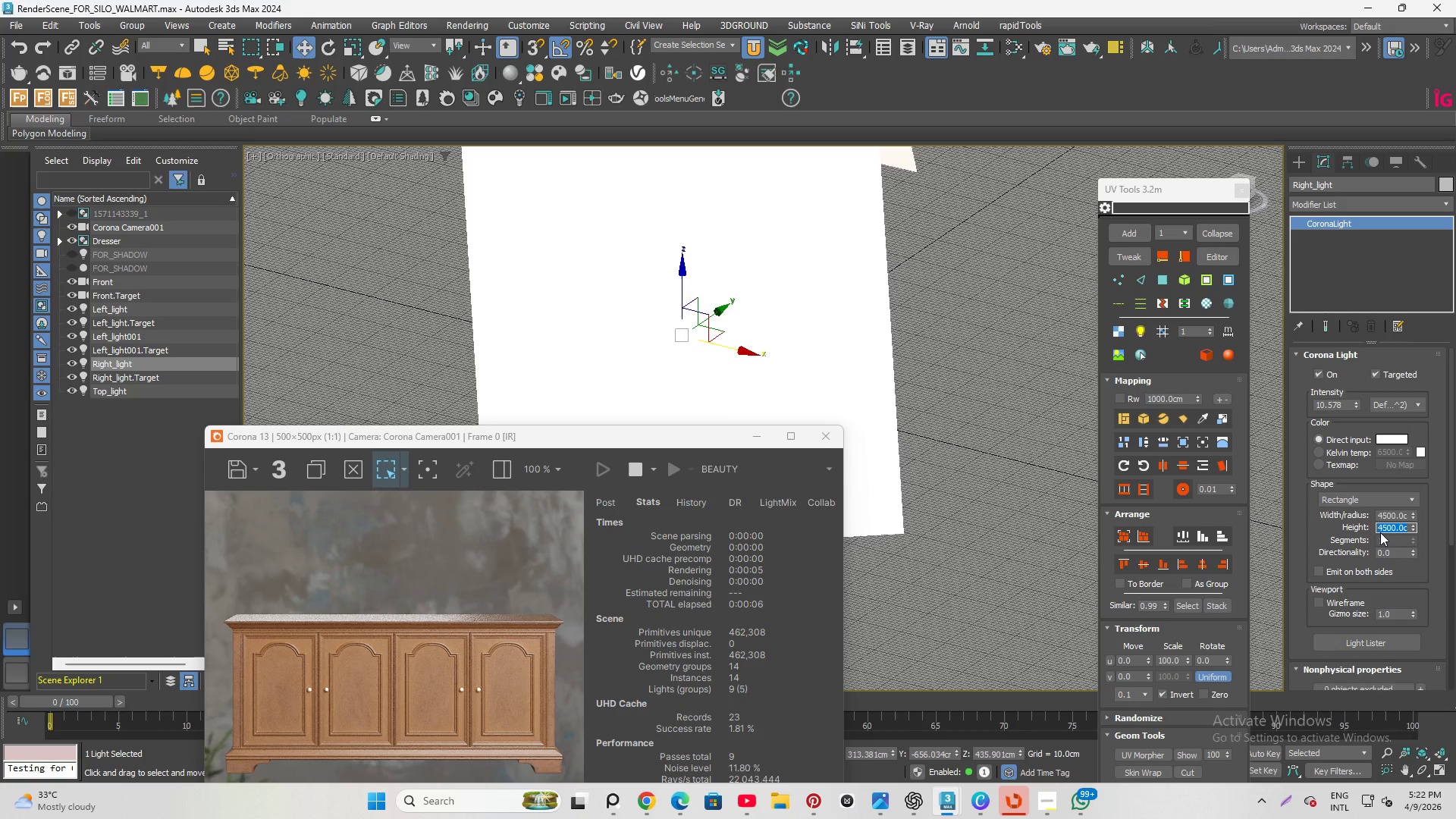 
key(Numpad1)
 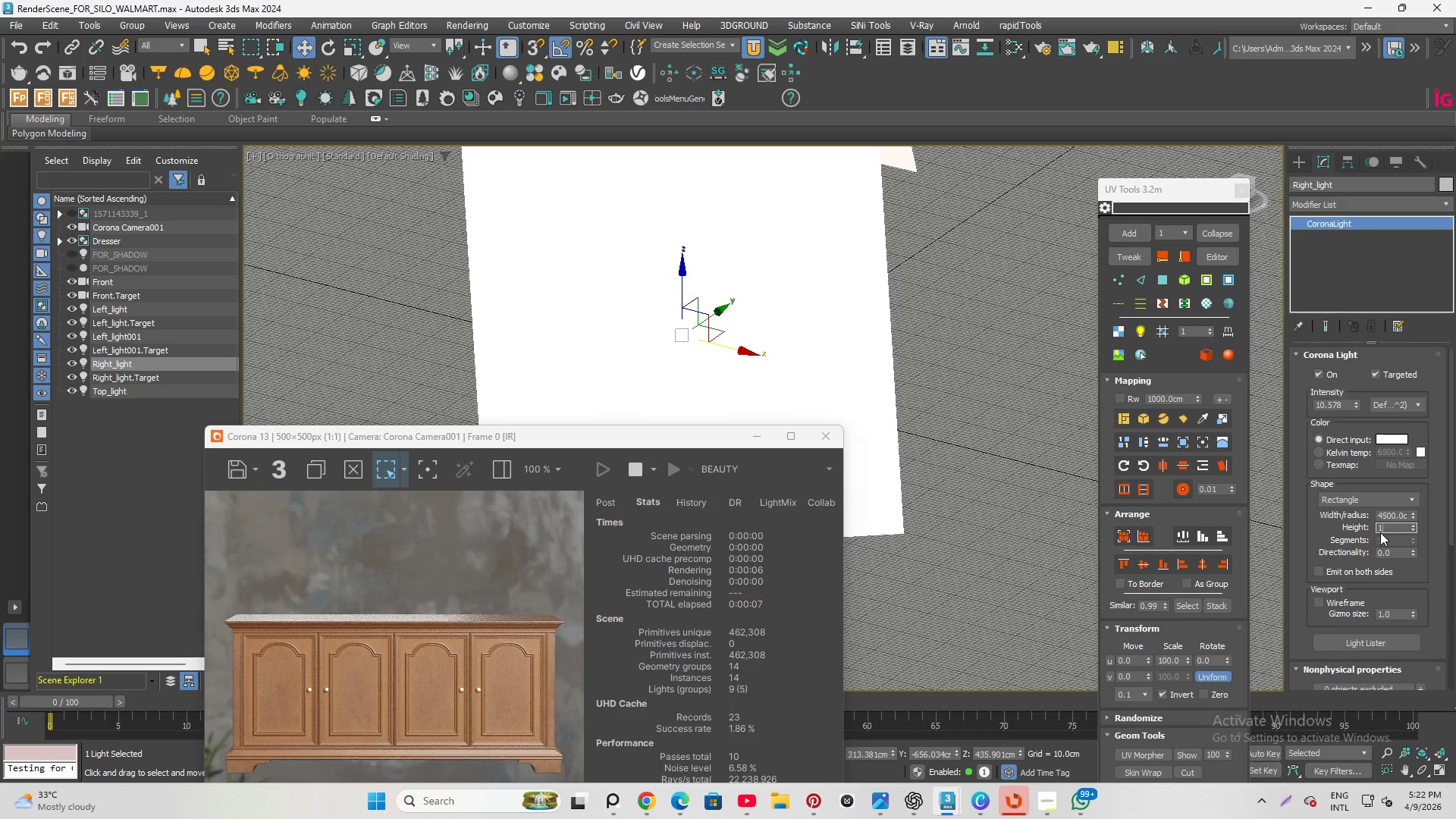 
key(Numpad5)
 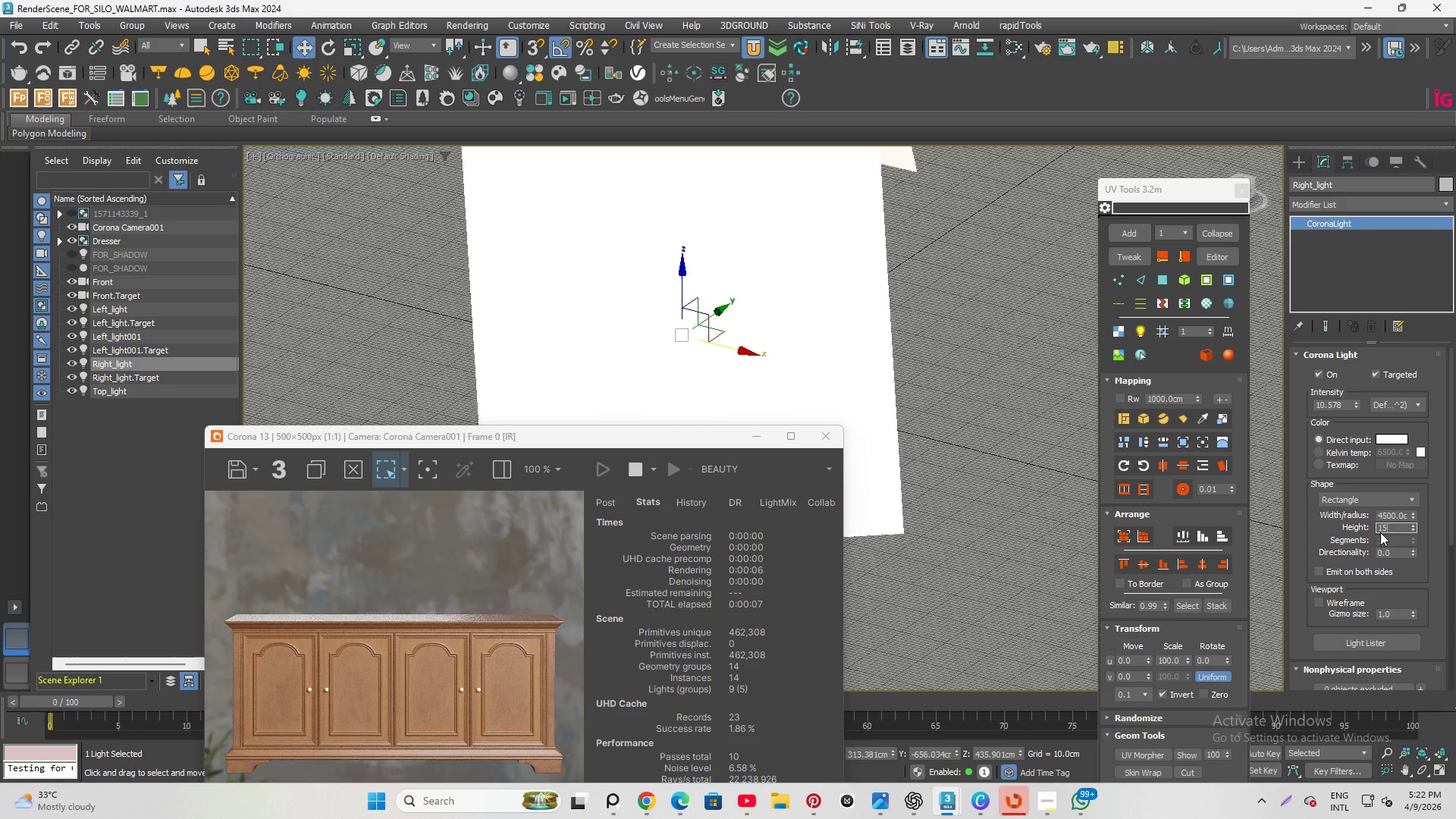 
key(Numpad0)
 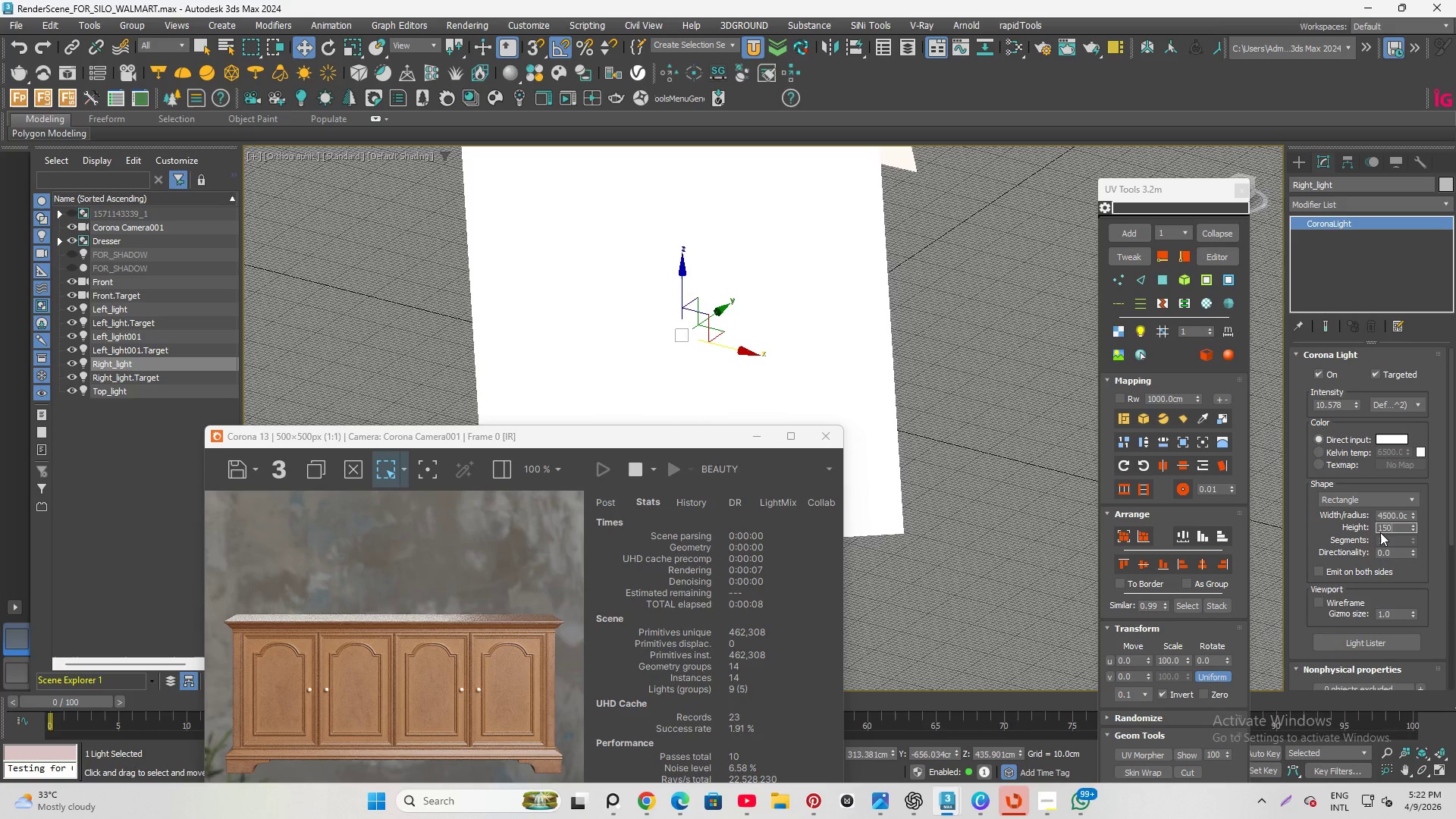 
key(Numpad0)
 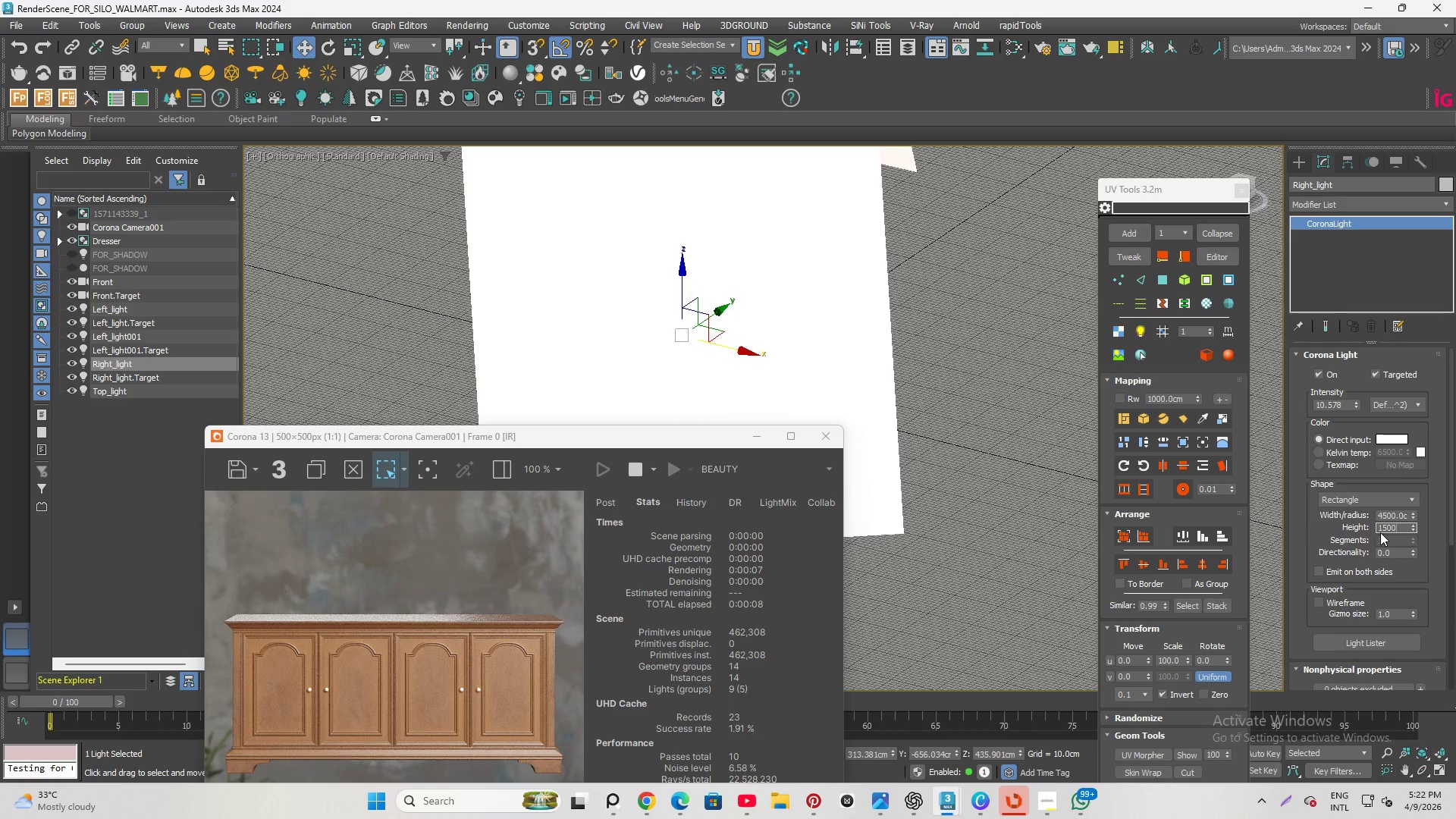 
key(Enter)
 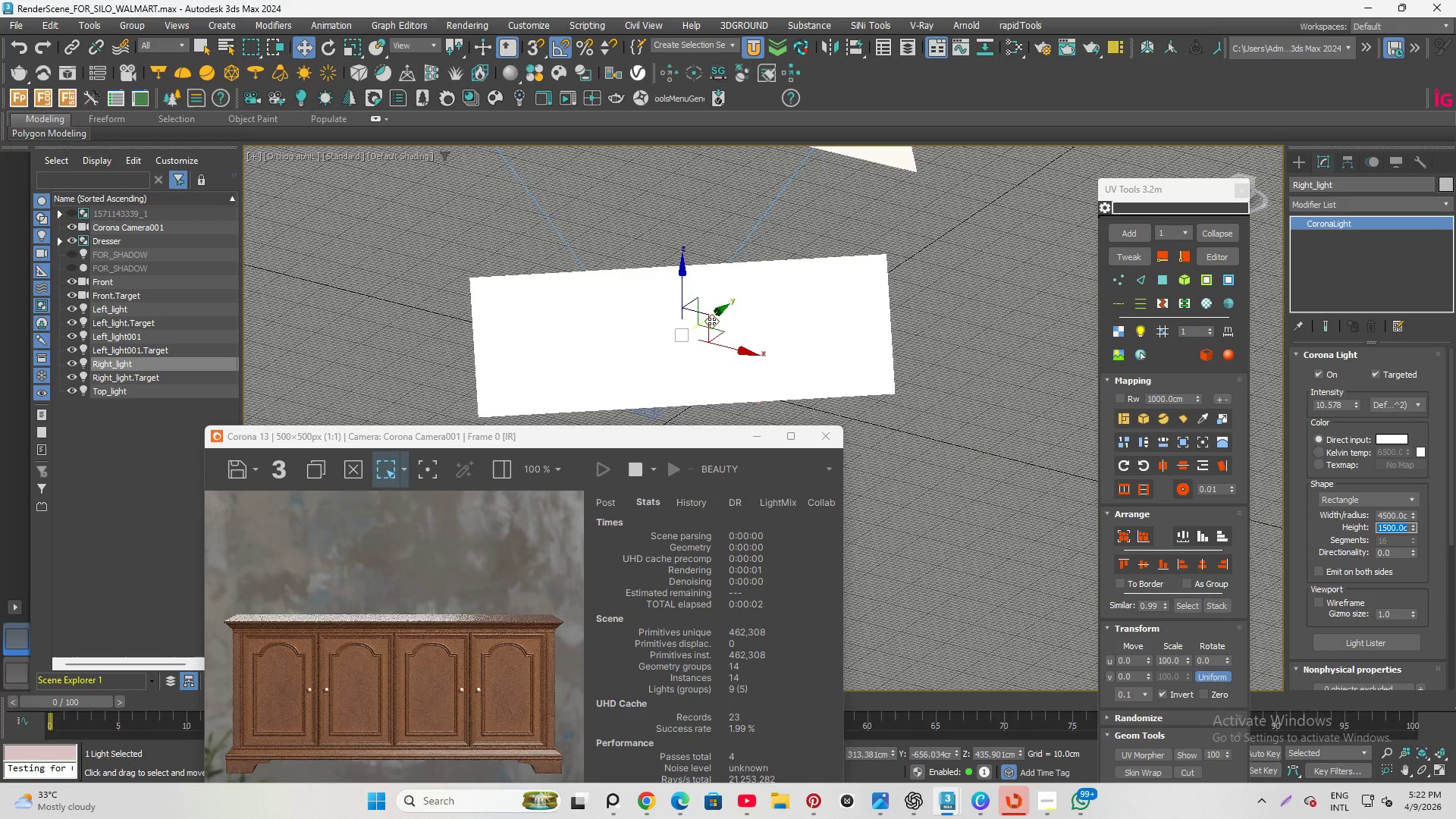 
left_click_drag(start_coordinate=[714, 329], to_coordinate=[767, 296])
 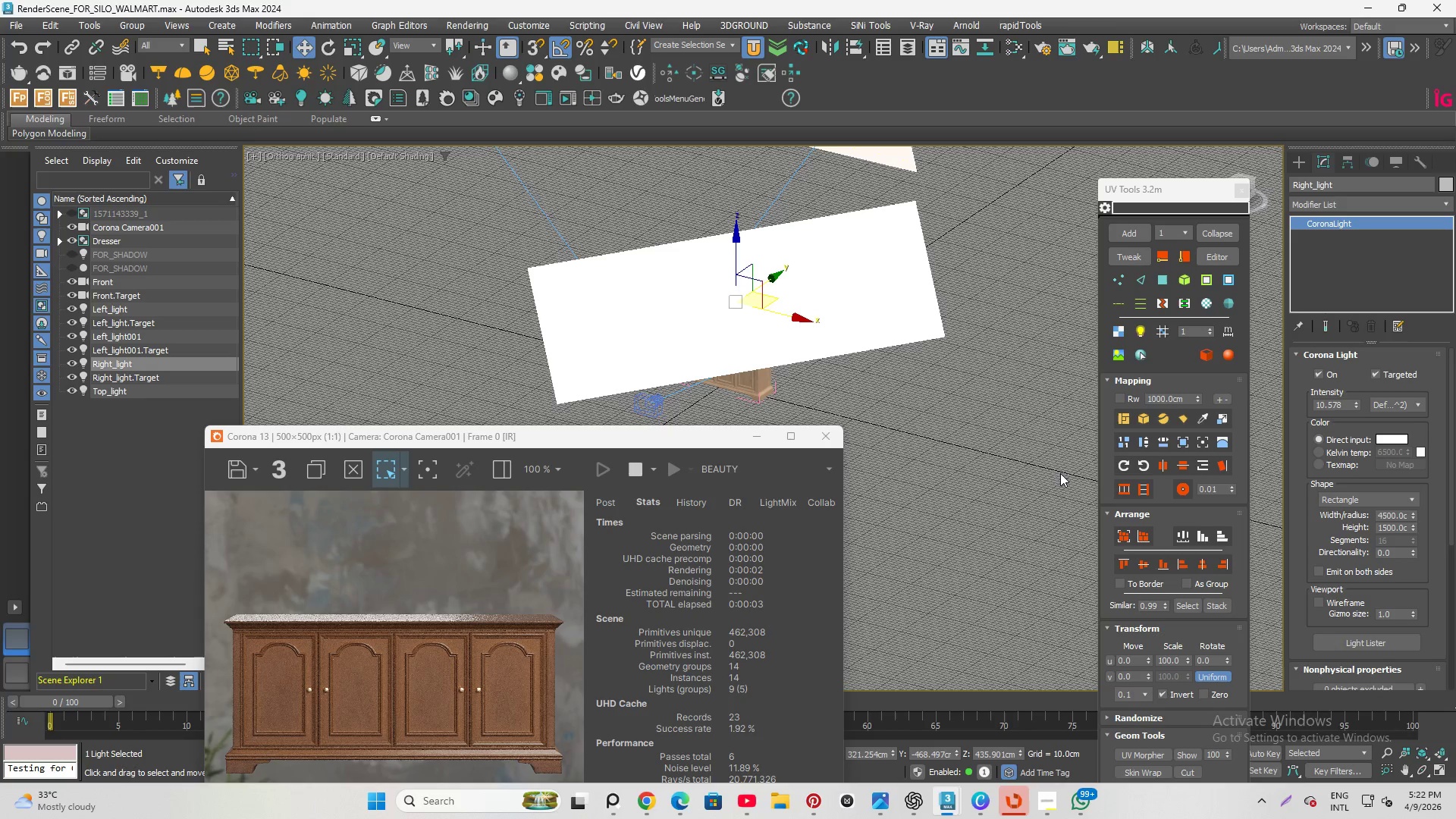 
hold_key(key=ControlLeft, duration=0.48)
 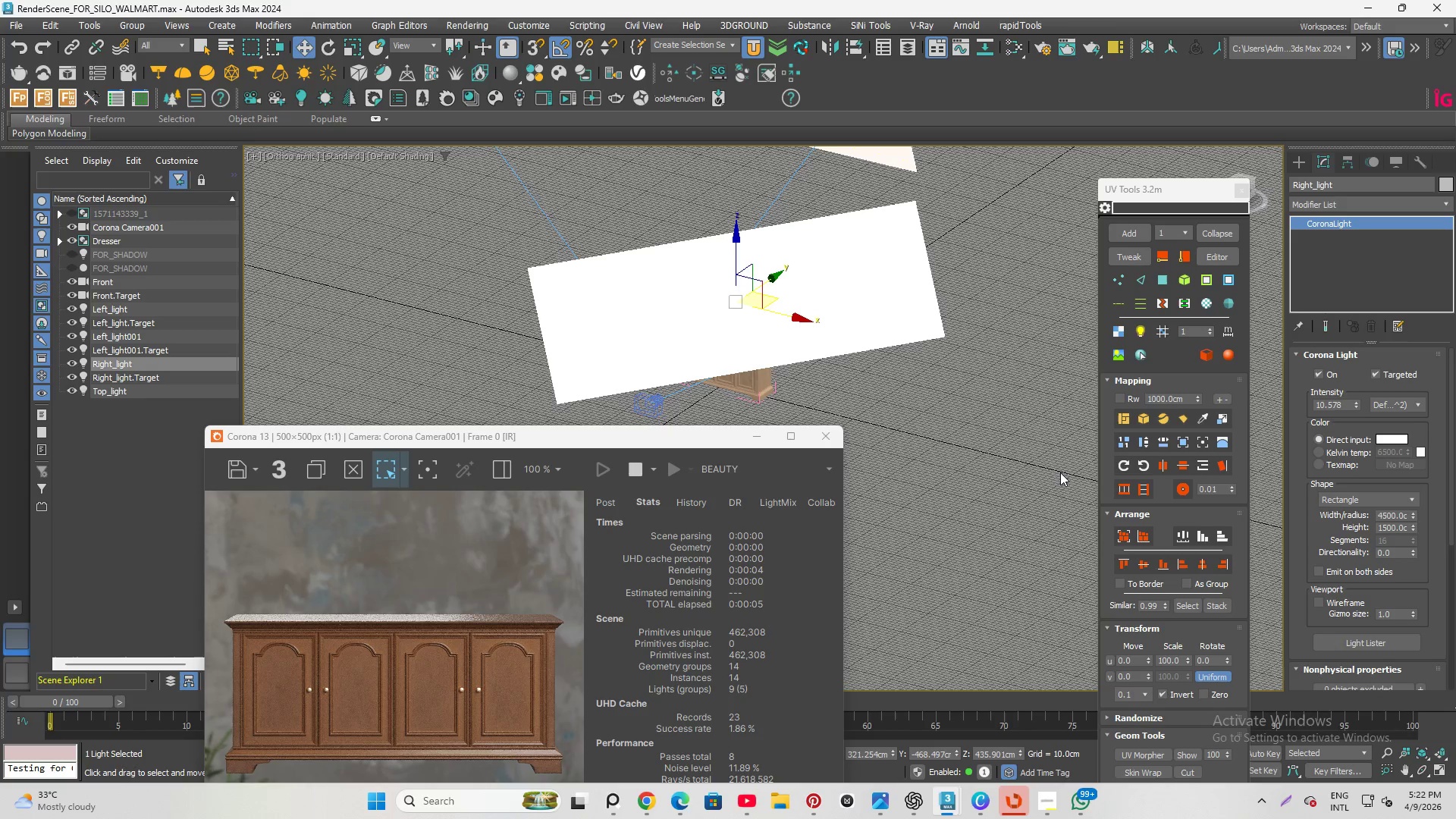 
key(Control+Z)
 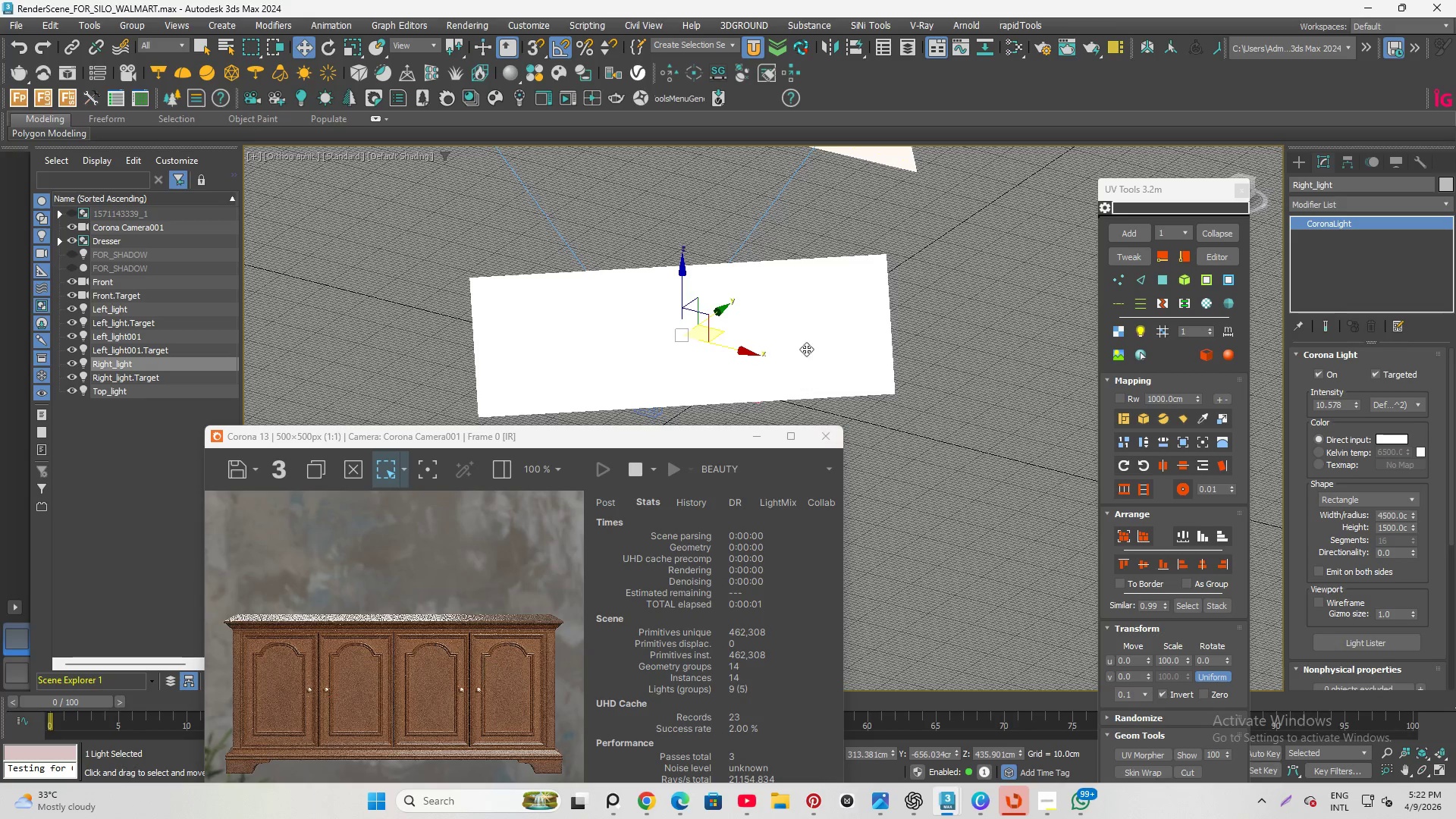 
key(Control+Z)
 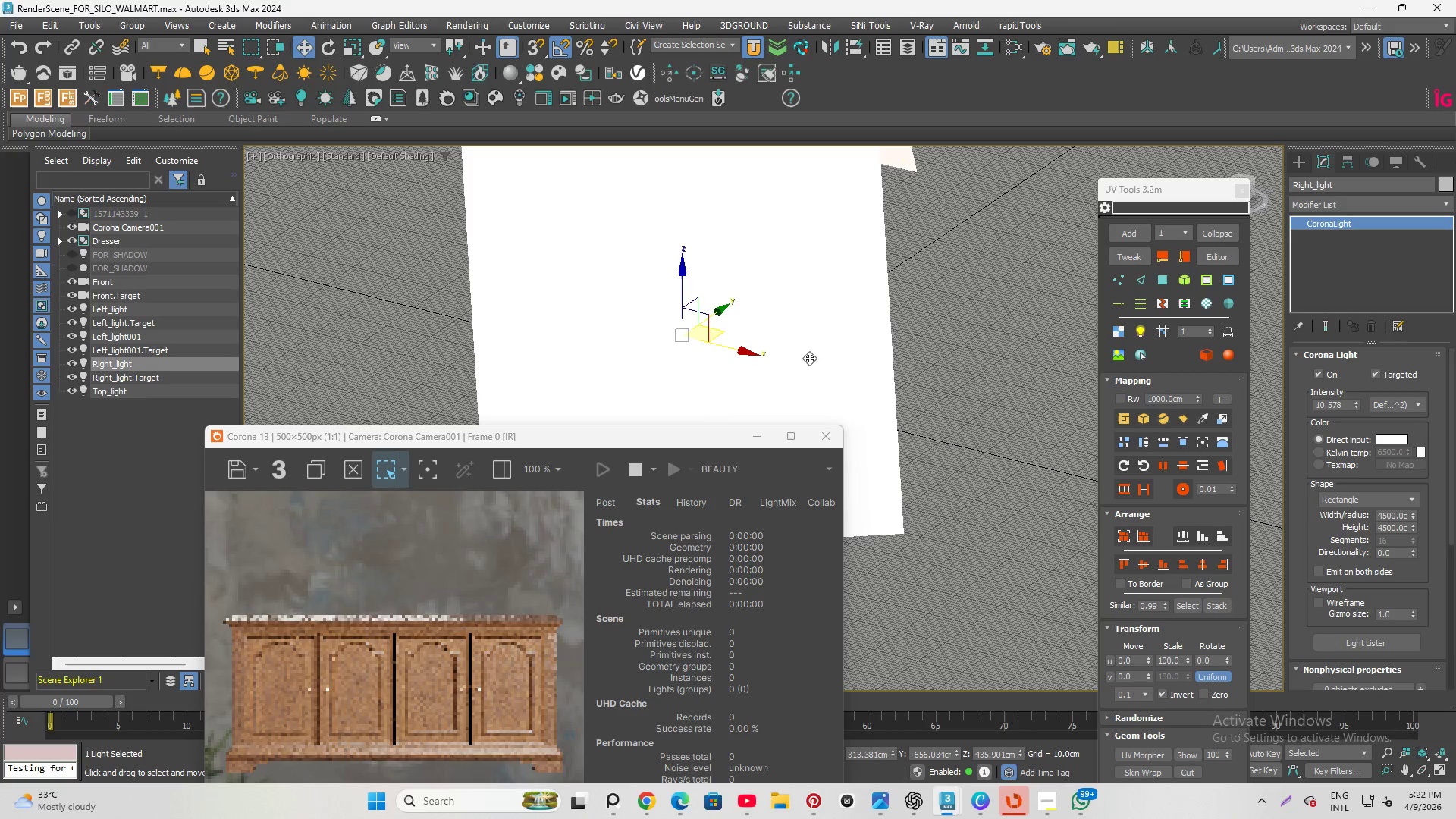 
key(Control+Z)
 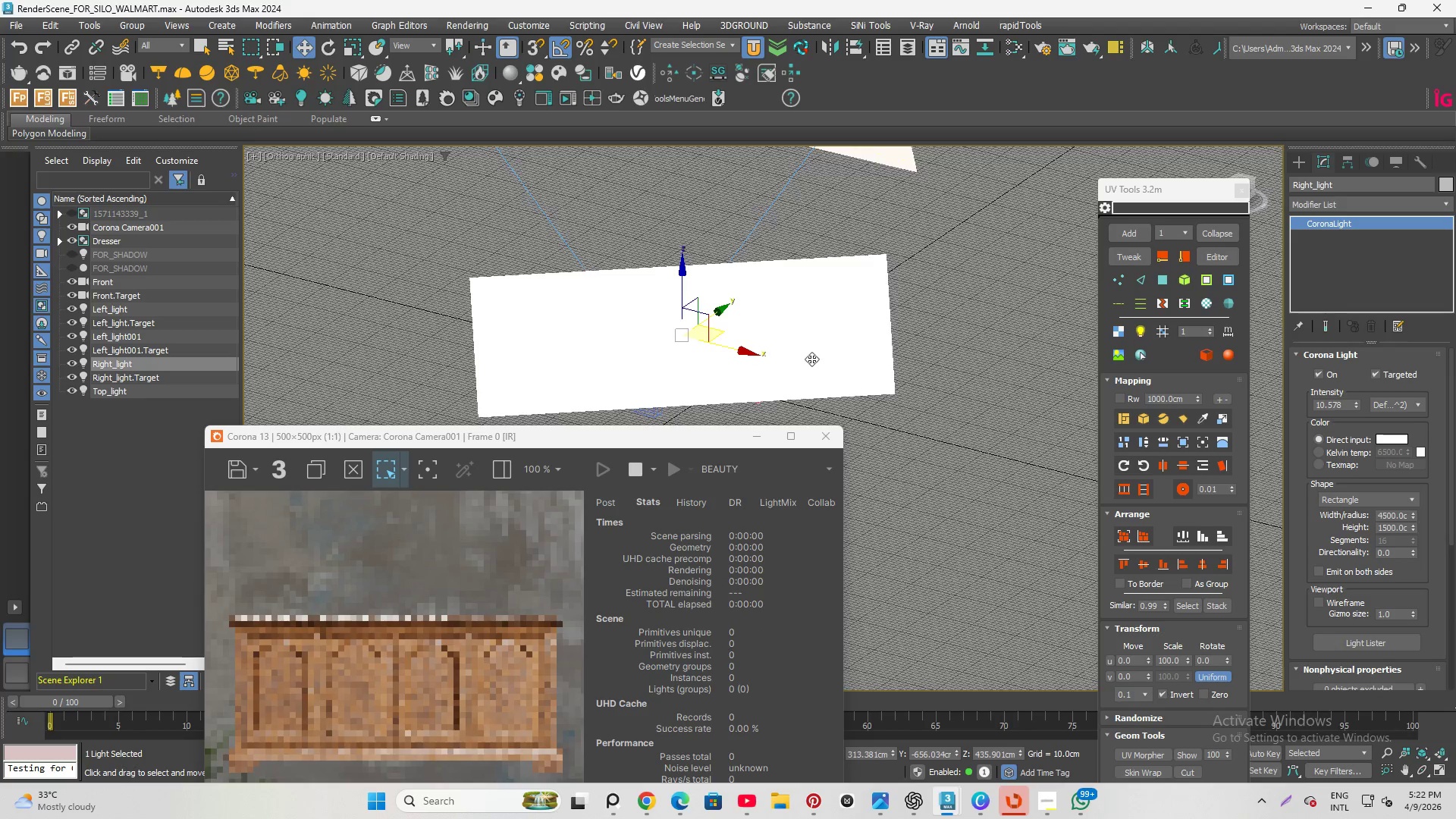 
key(Control+Z)
 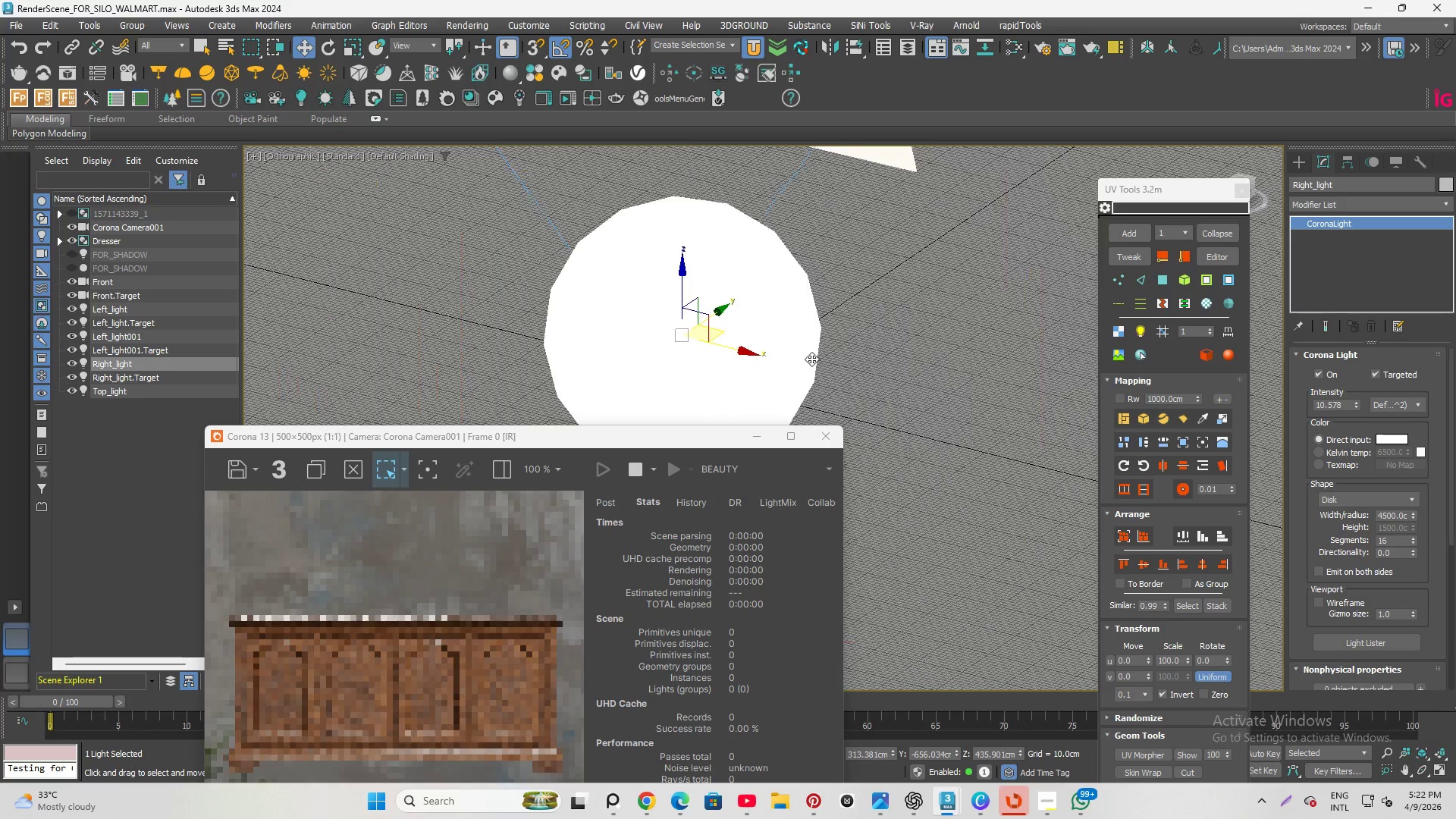 
key(Control+Z)
 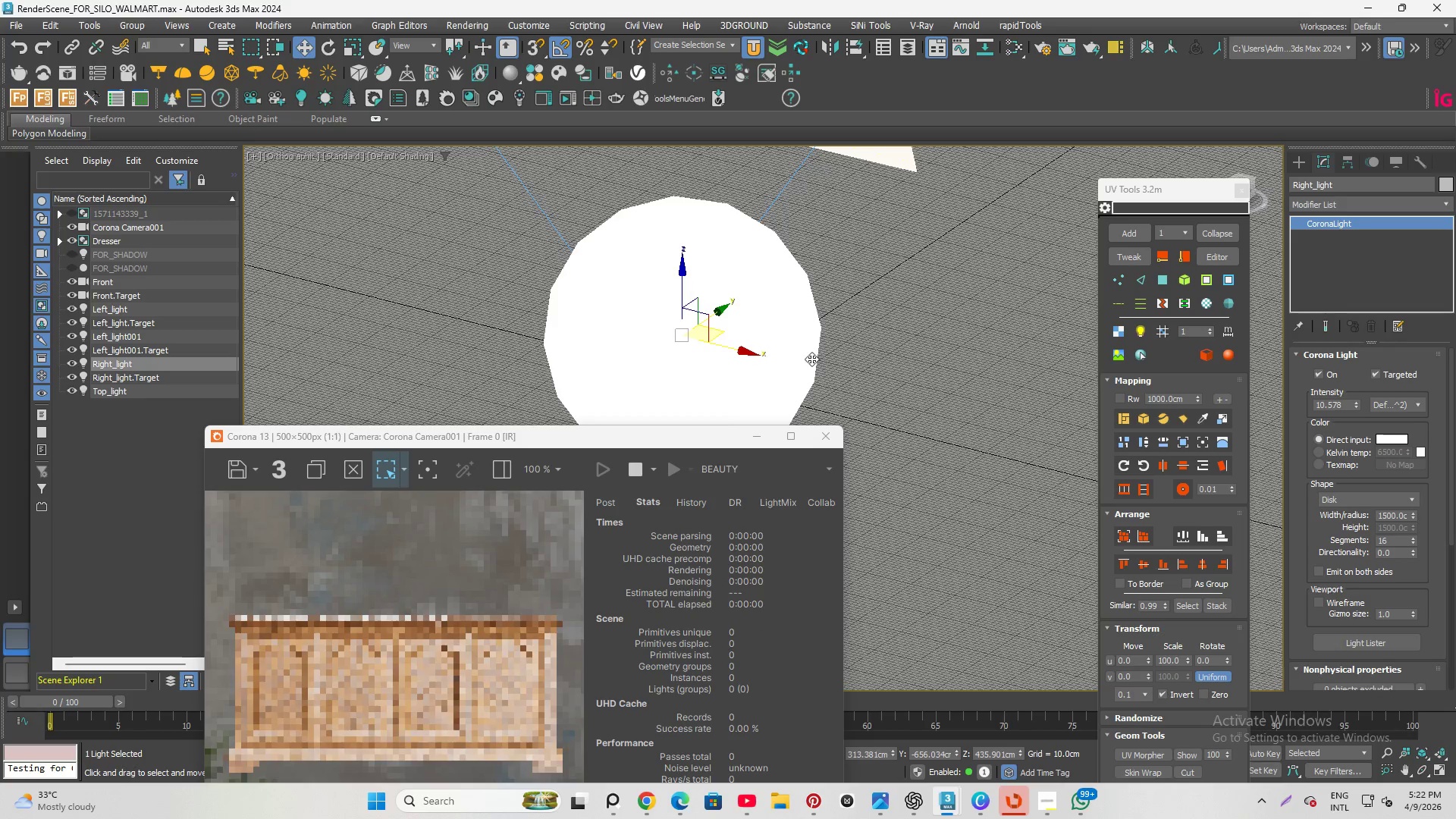 
key(Control+Z)
 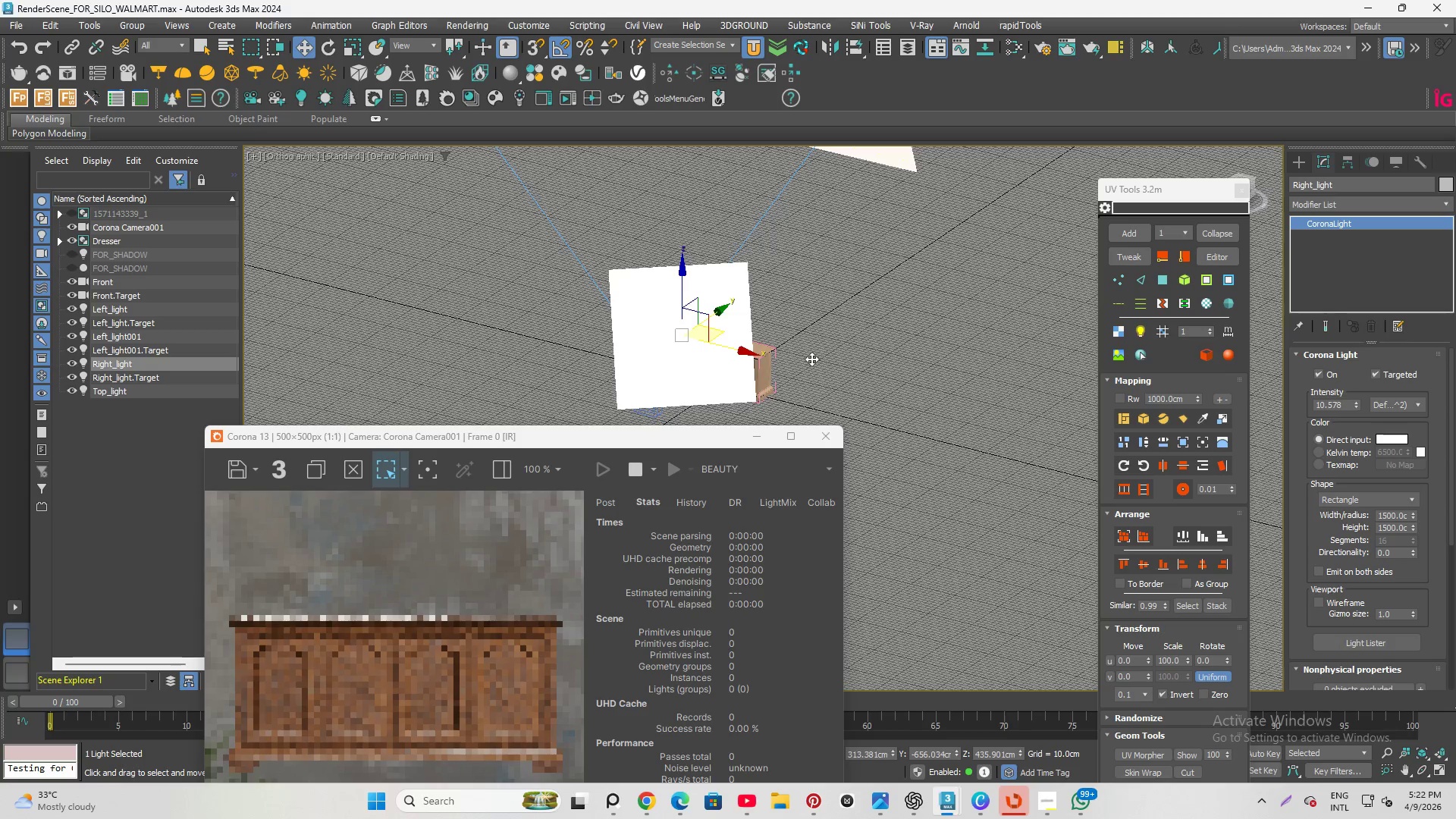 
key(Control+Z)
 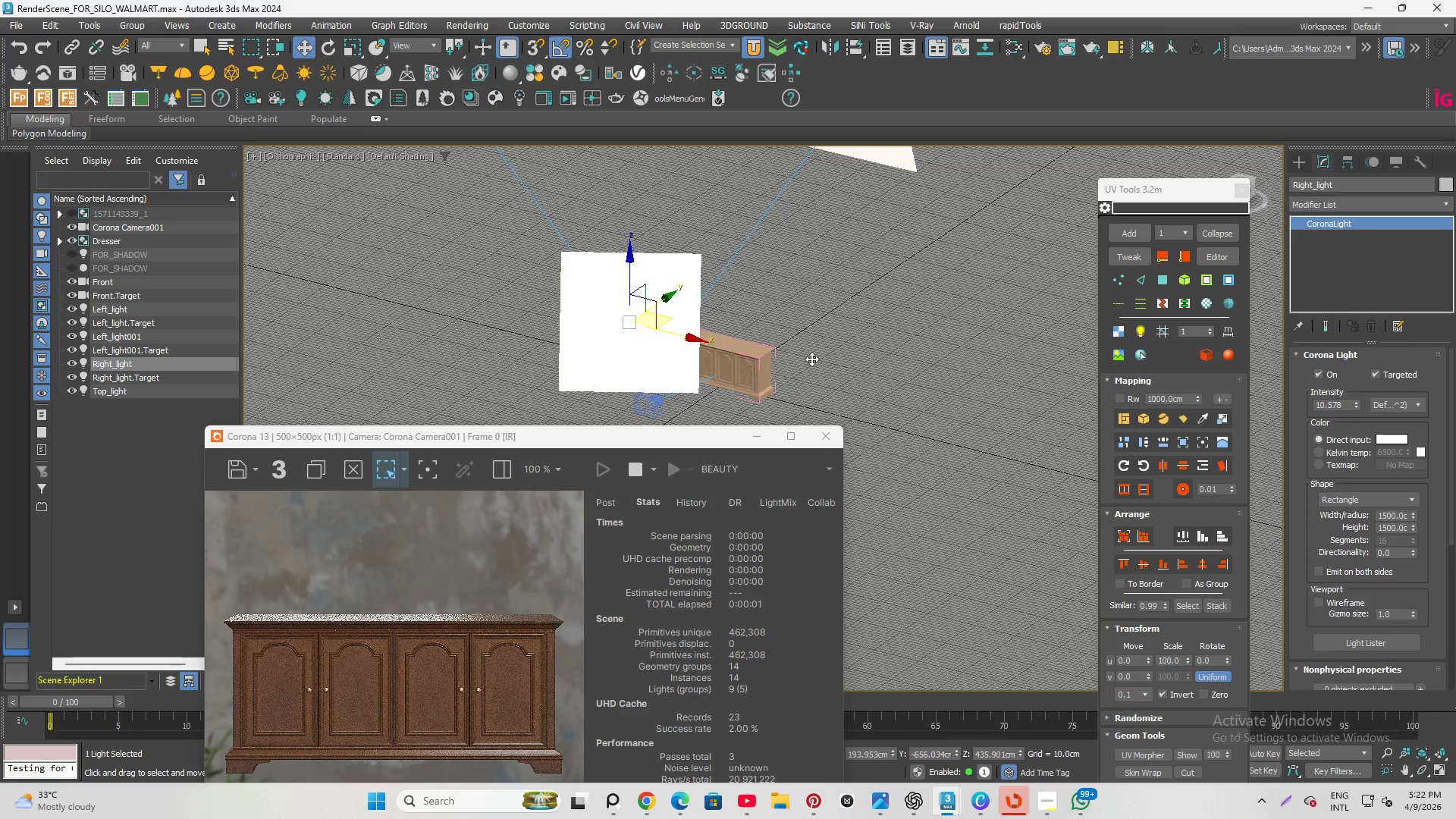 
key(Control+ControlLeft)
 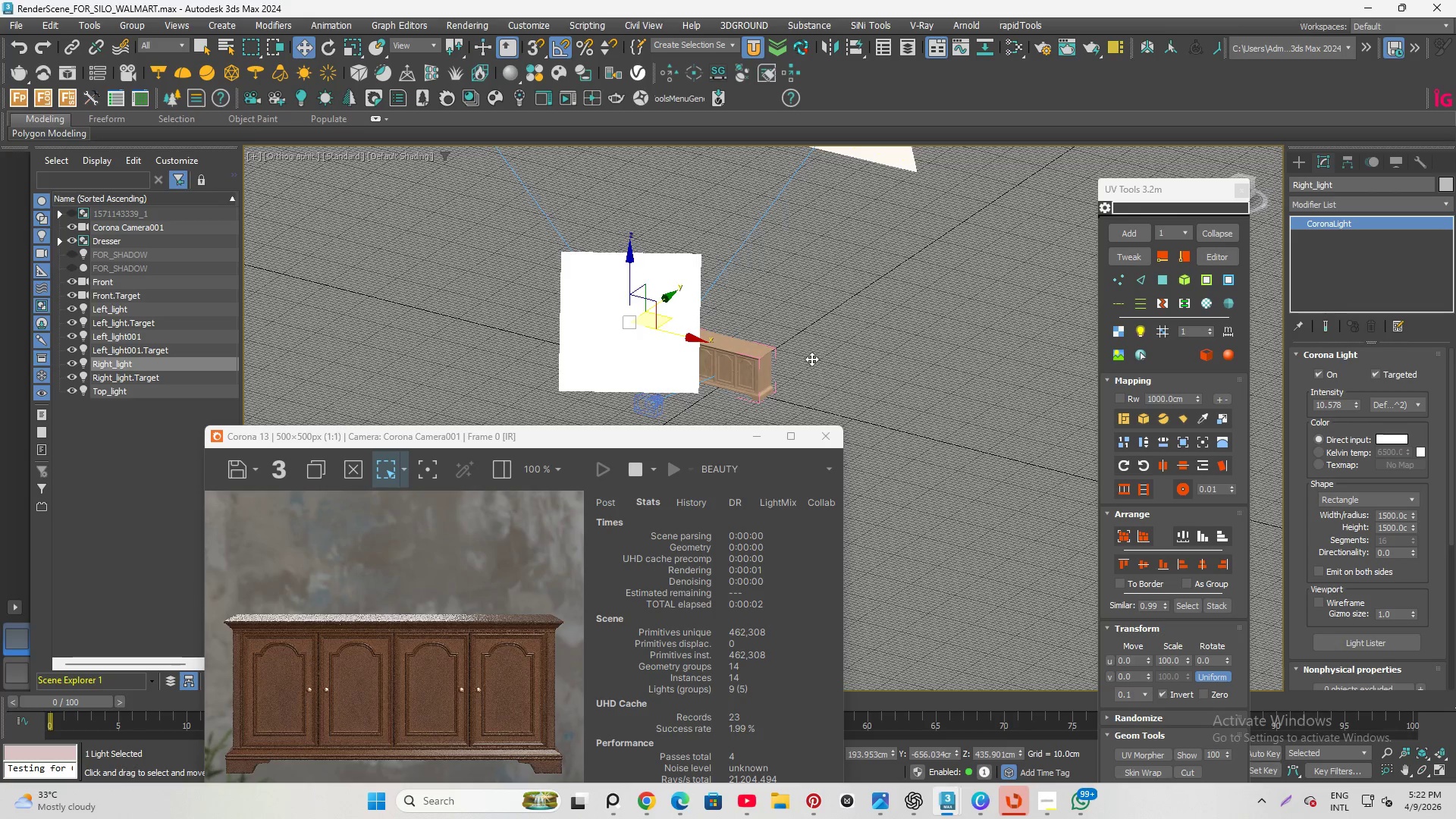 
key(Control+Z)
 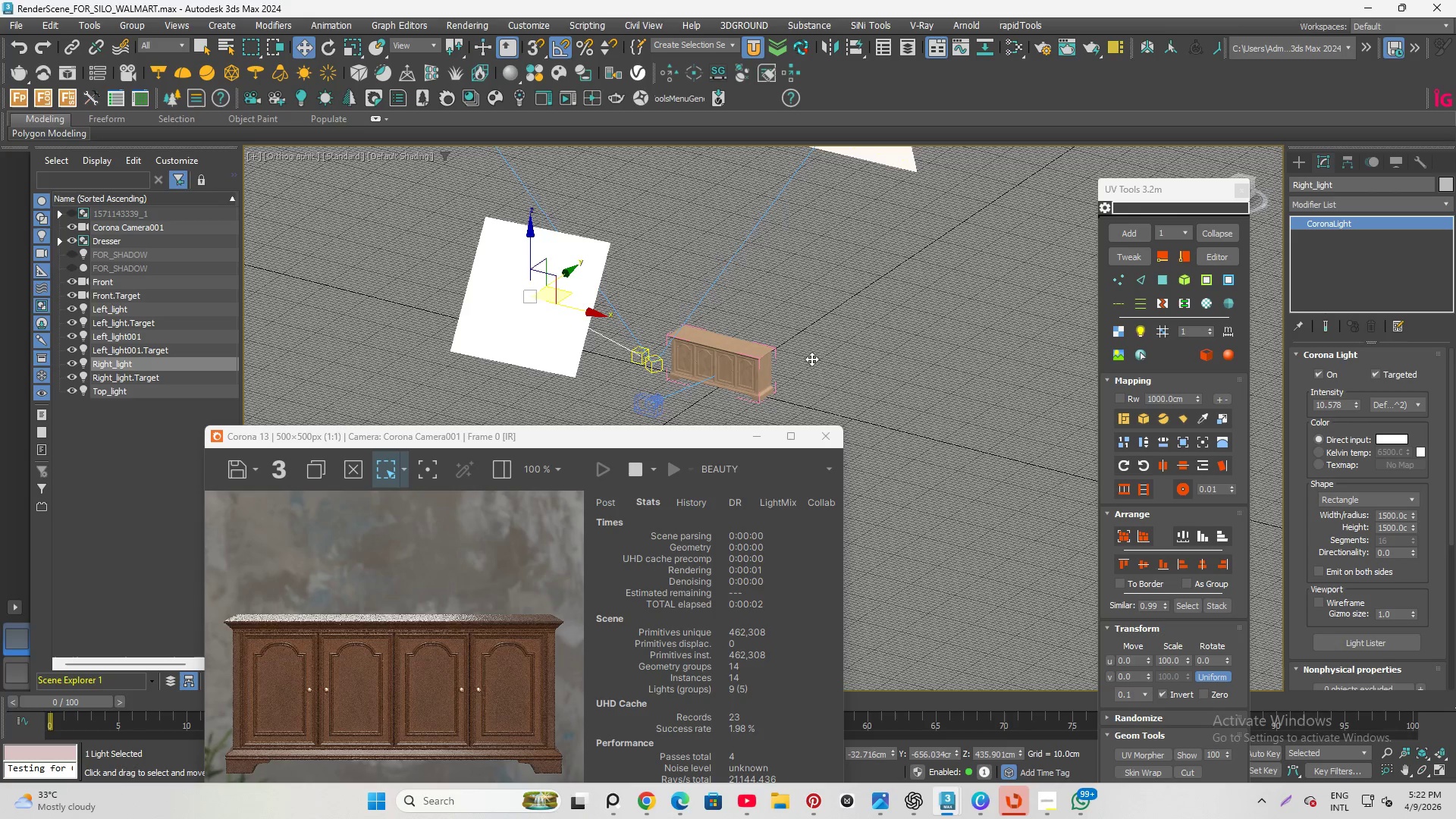 
hold_key(key=AltLeft, duration=1.38)
 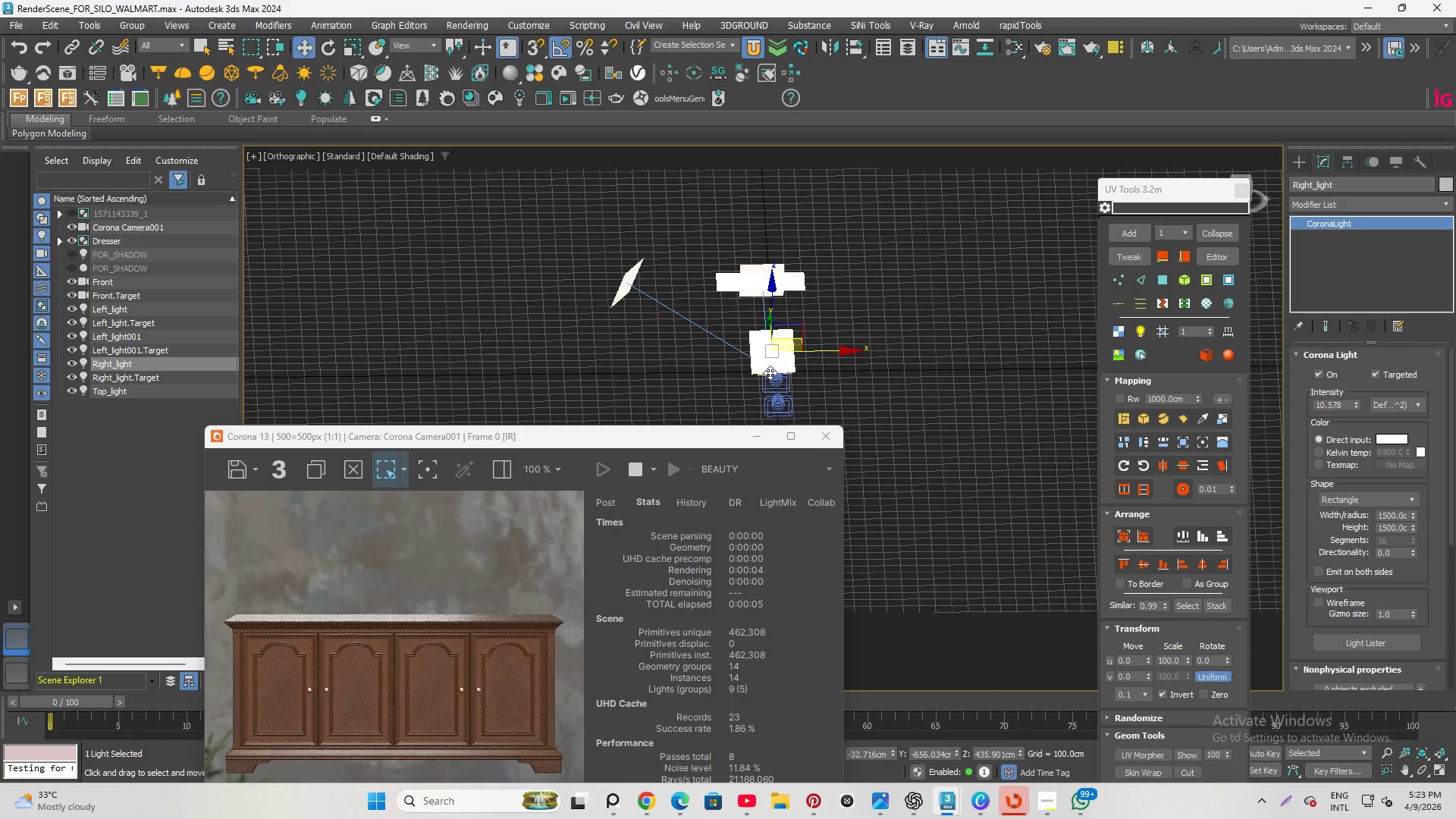 
scroll: coordinate [817, 349], scroll_direction: down, amount: 1.0
 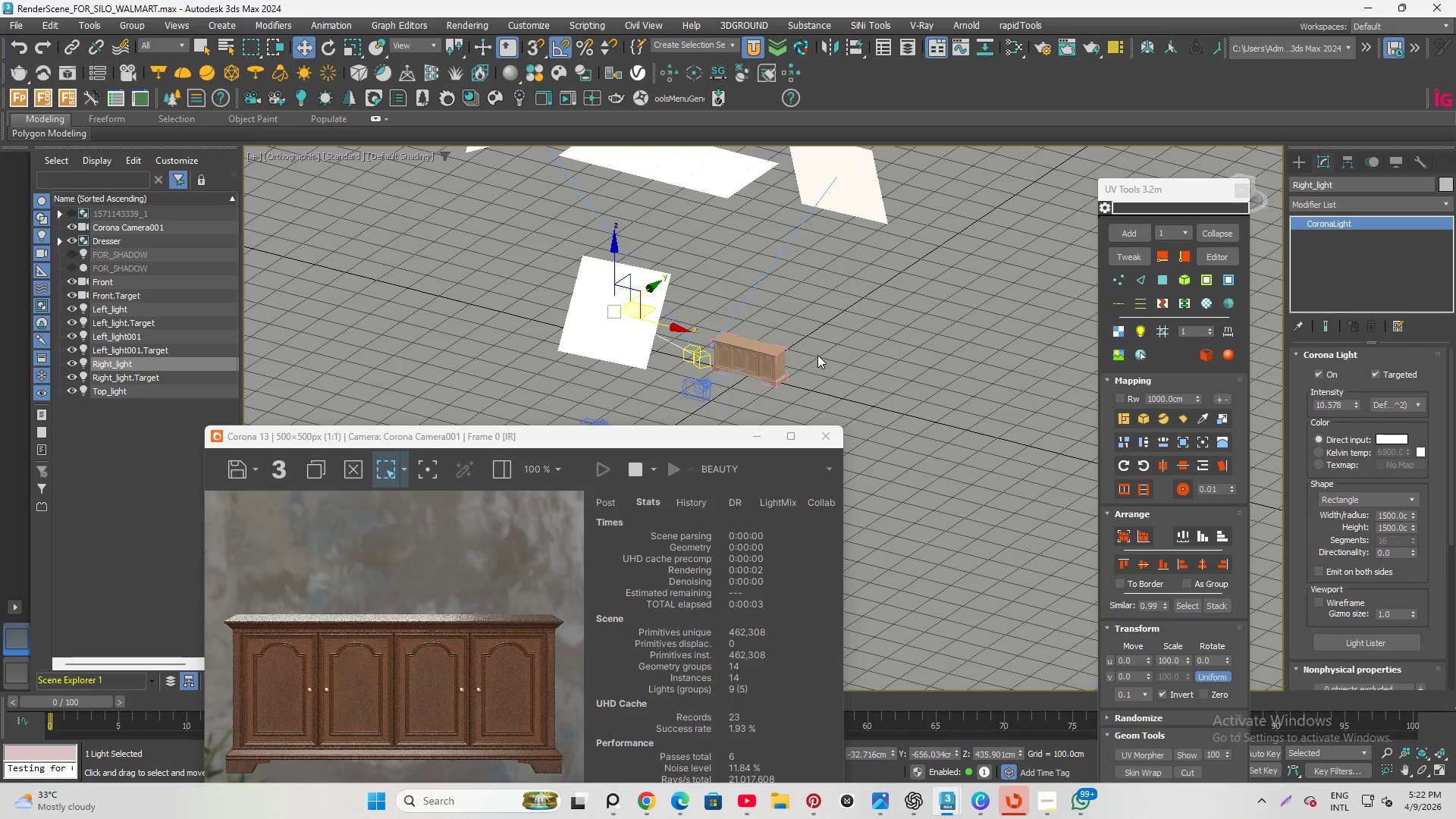 
hold_key(key=AltLeft, duration=1.5)
 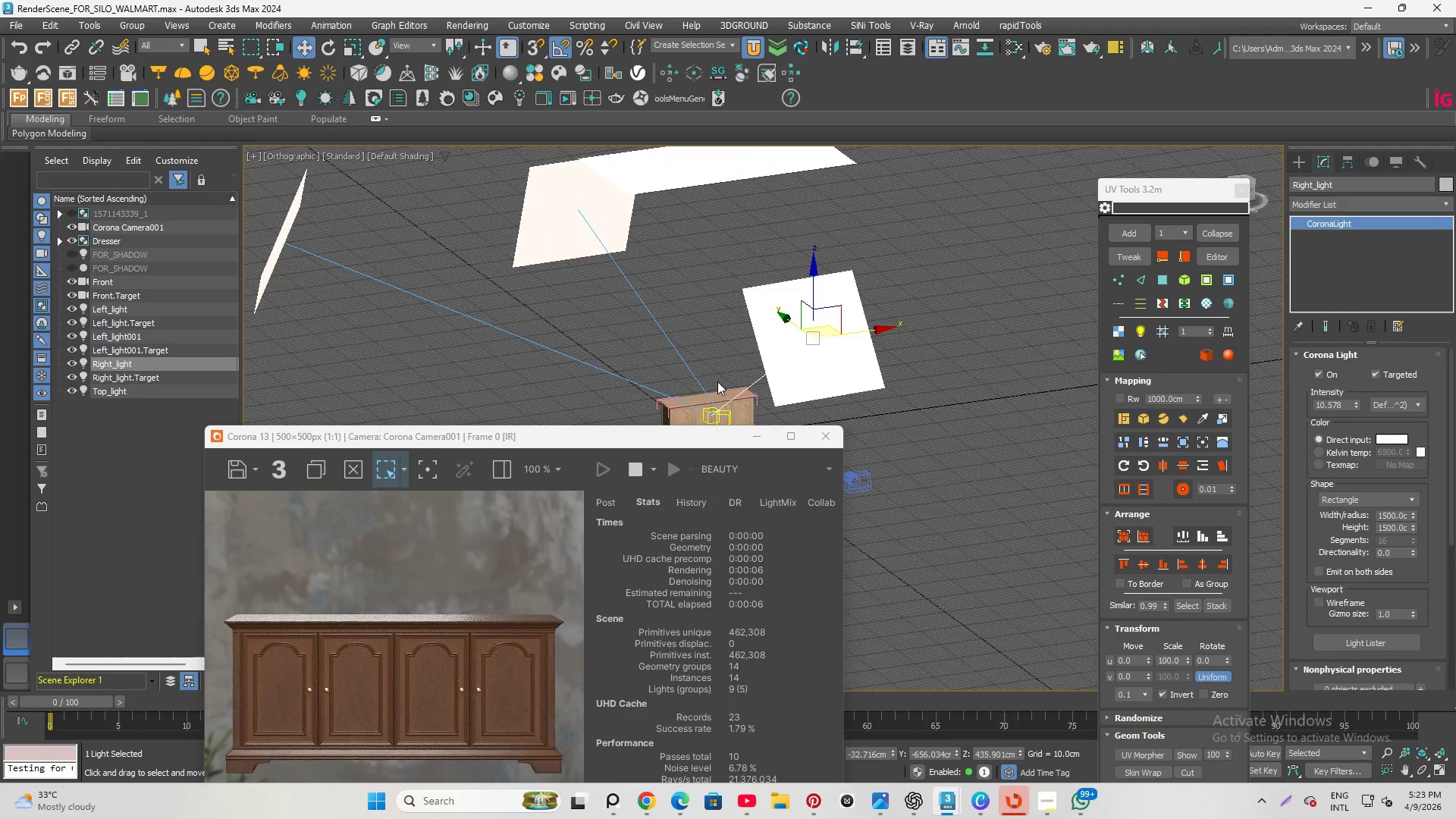 
scroll: coordinate [880, 344], scroll_direction: down, amount: 4.0
 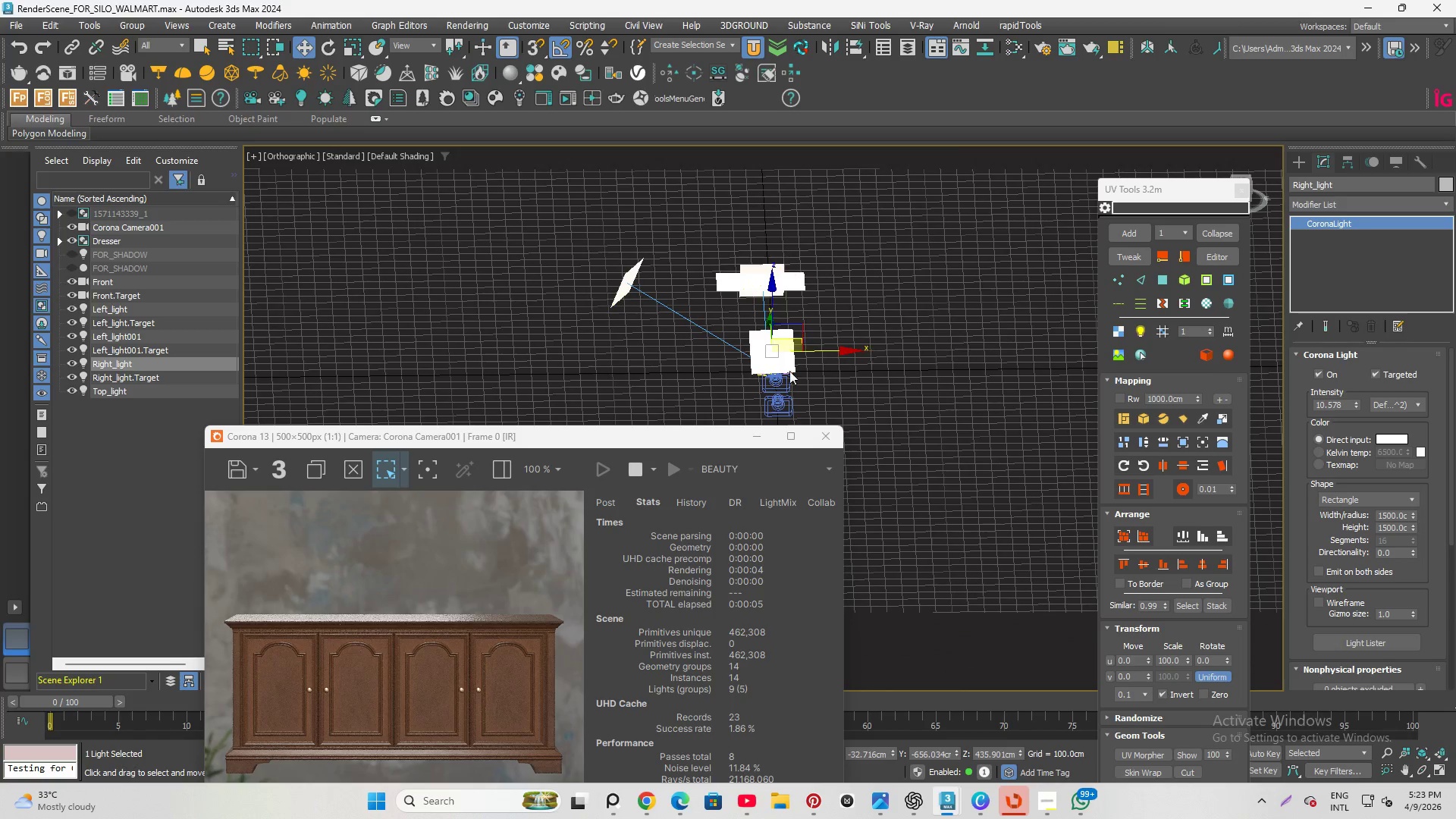 
key(Alt+AltLeft)
 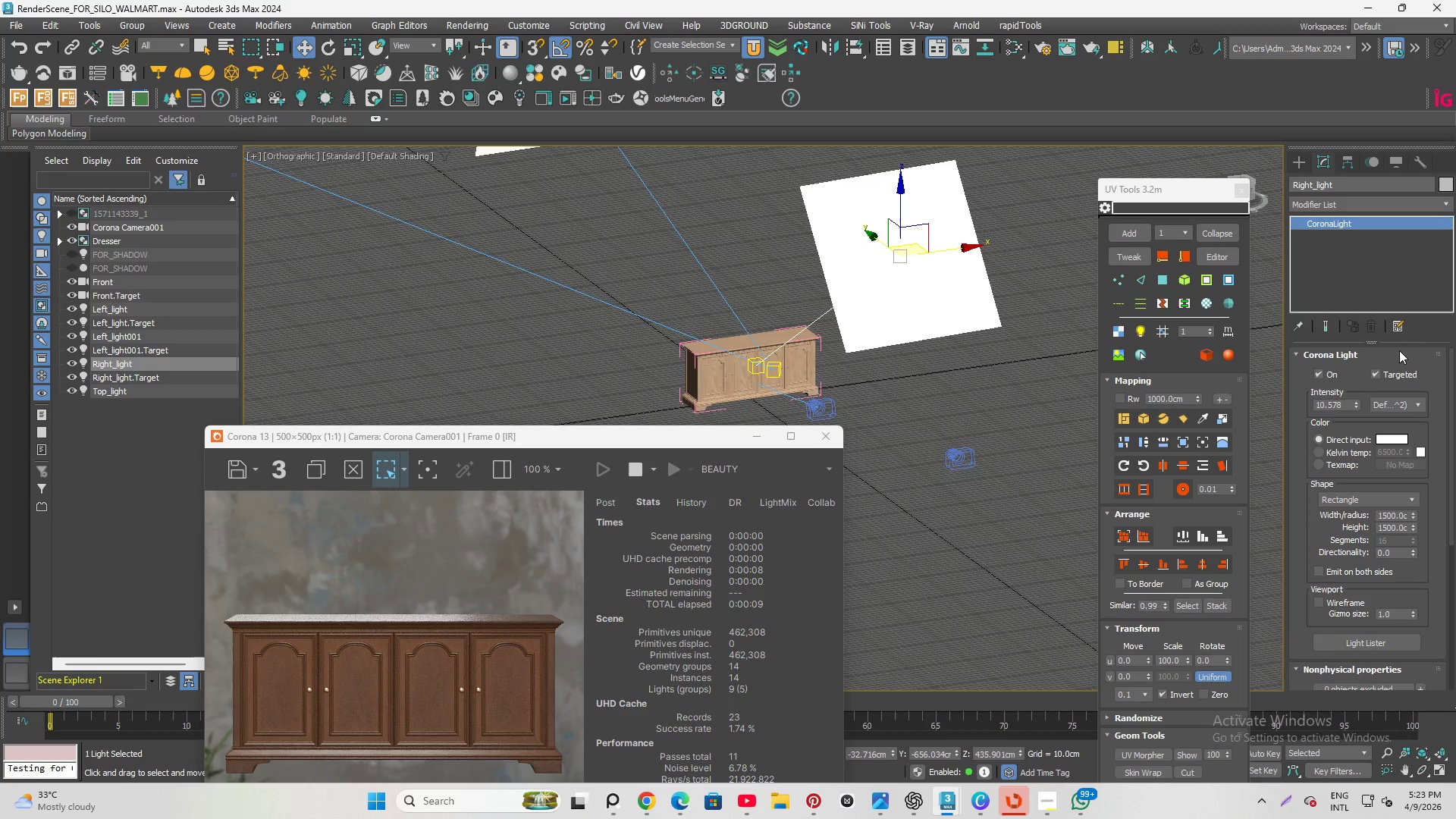 
scroll: coordinate [728, 375], scroll_direction: up, amount: 11.0
 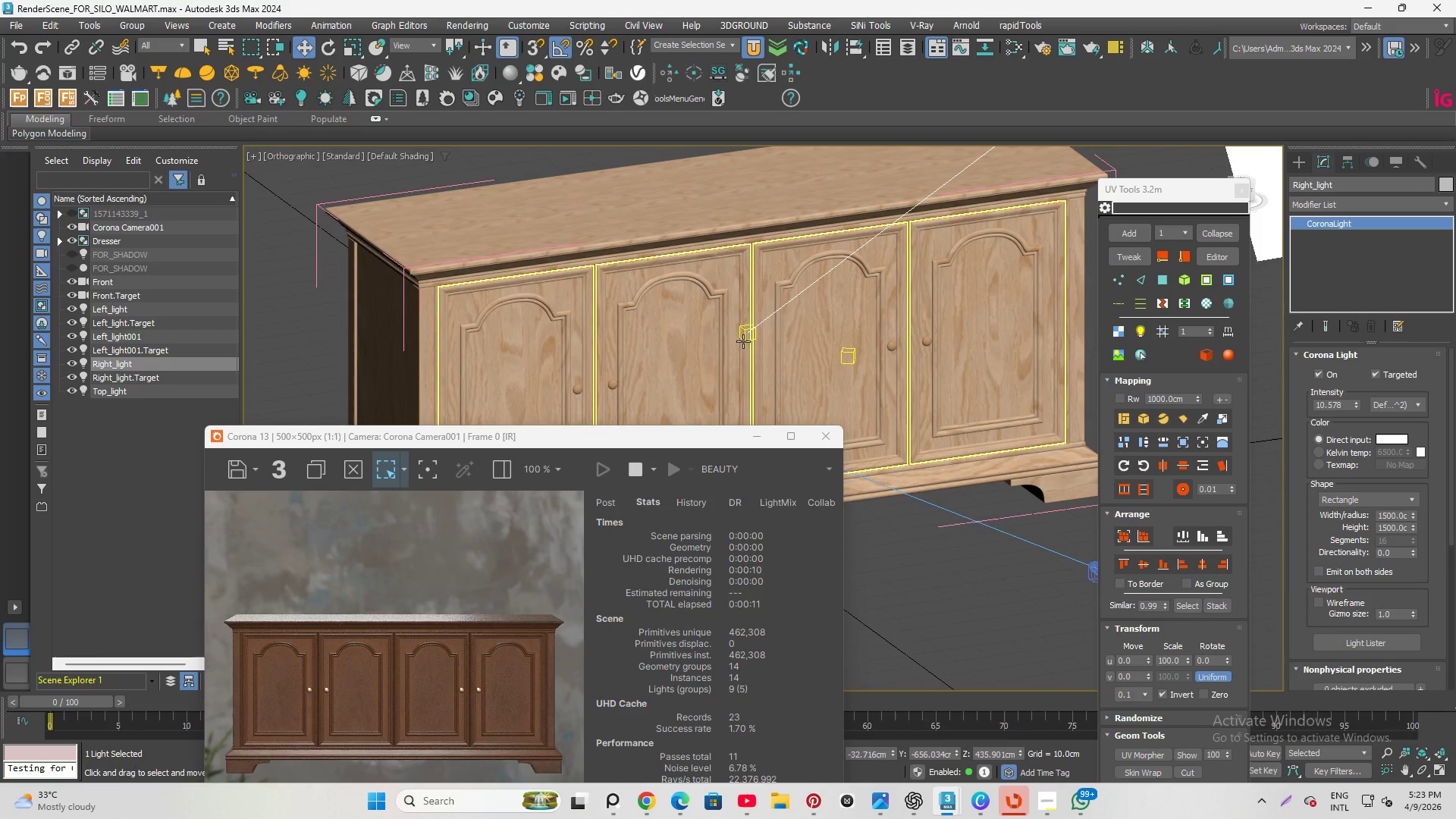 
left_click([744, 340])
 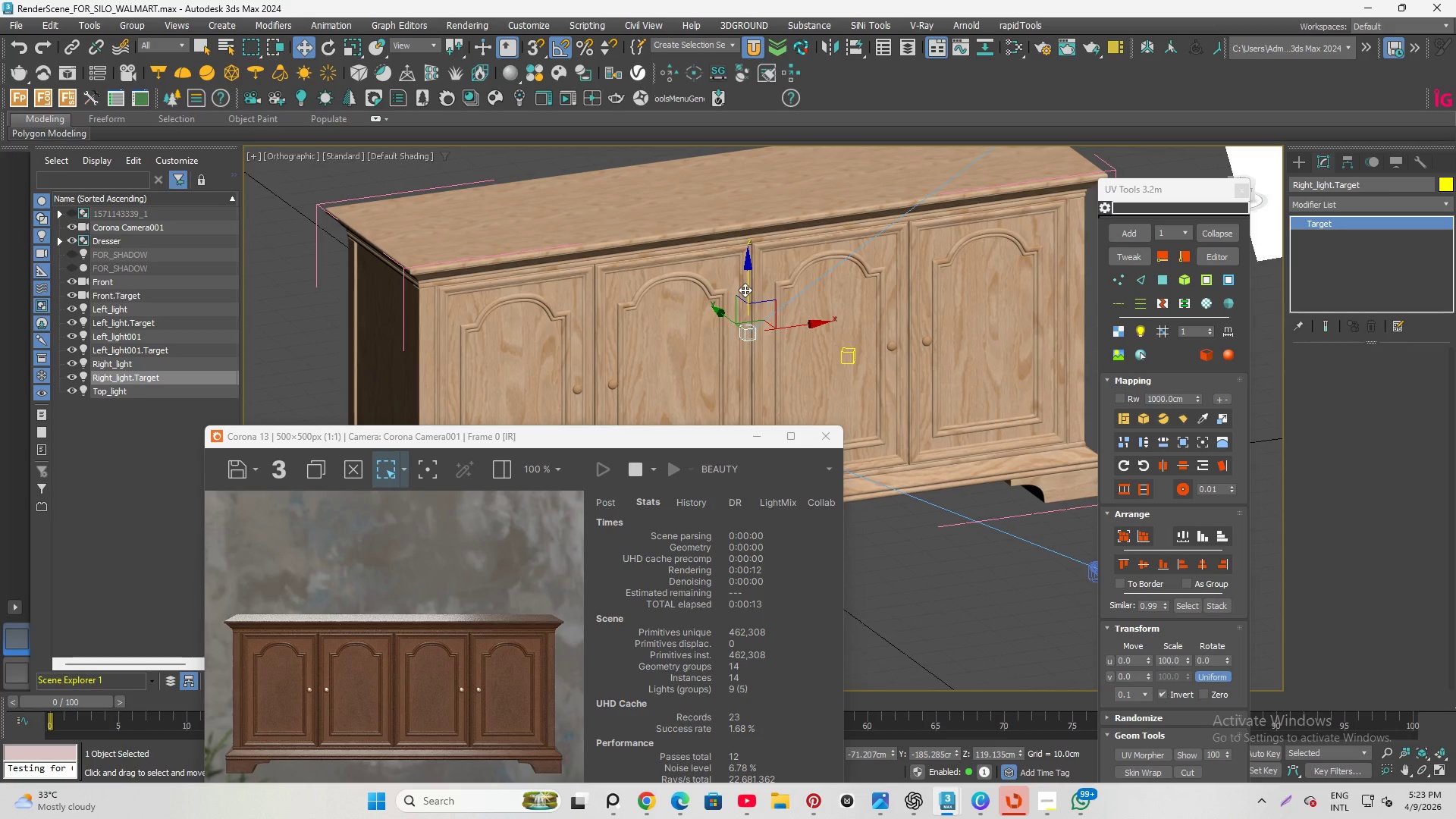 
left_click_drag(start_coordinate=[748, 286], to_coordinate=[774, 142])
 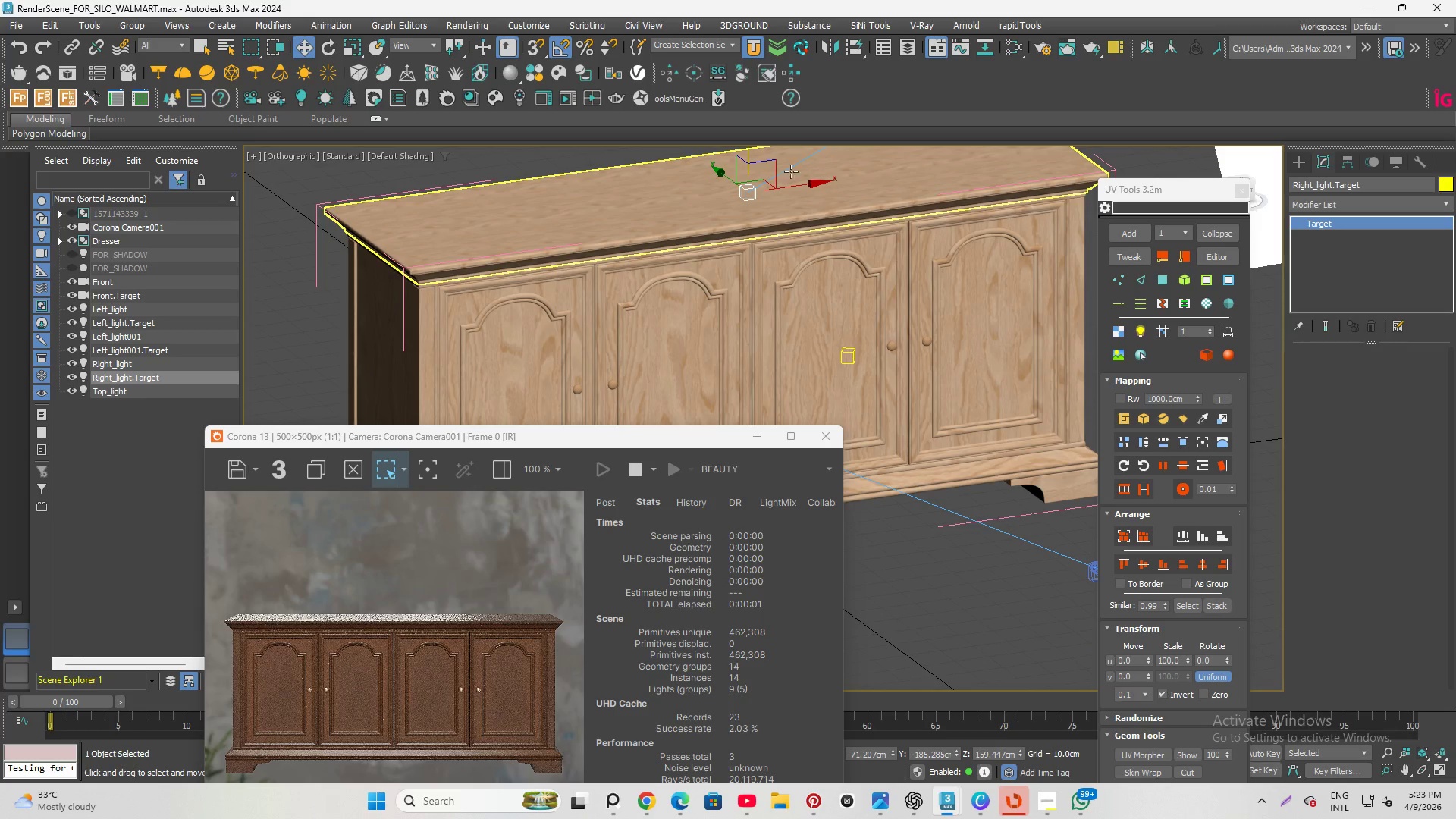 
left_click_drag(start_coordinate=[799, 183], to_coordinate=[973, 159])
 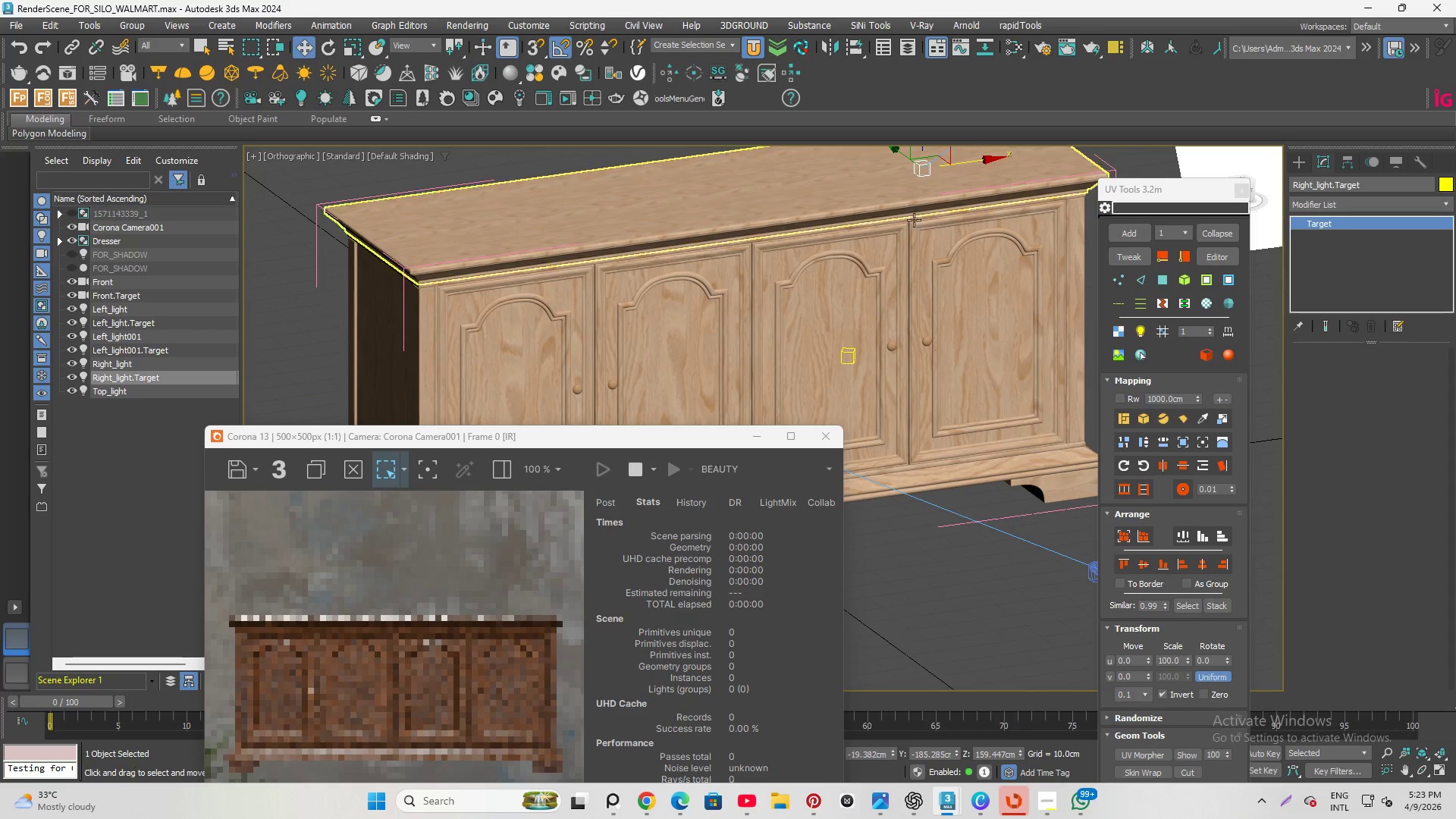 
scroll: coordinate [843, 278], scroll_direction: down, amount: 5.0
 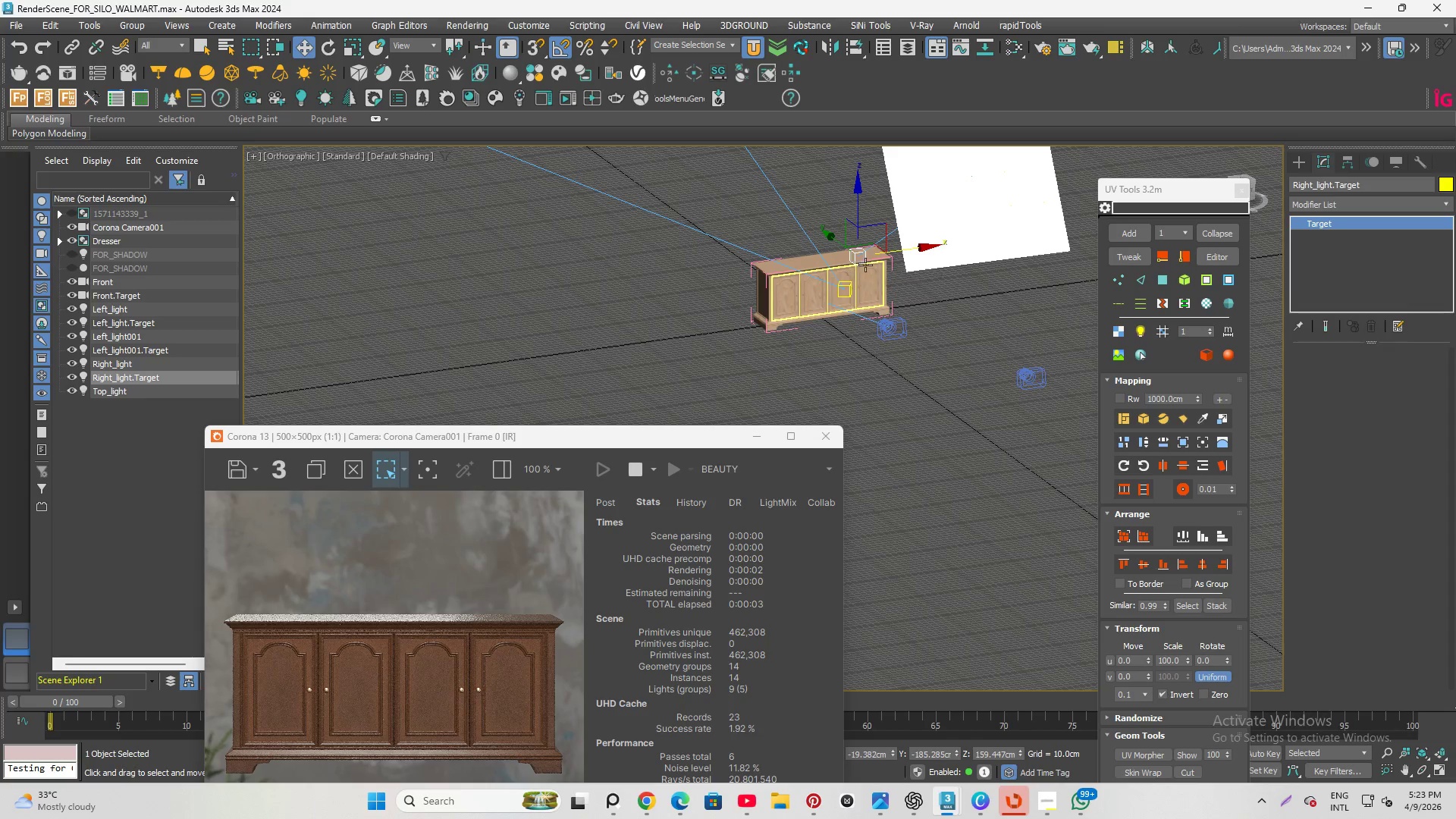 
left_click_drag(start_coordinate=[900, 249], to_coordinate=[870, 212])
 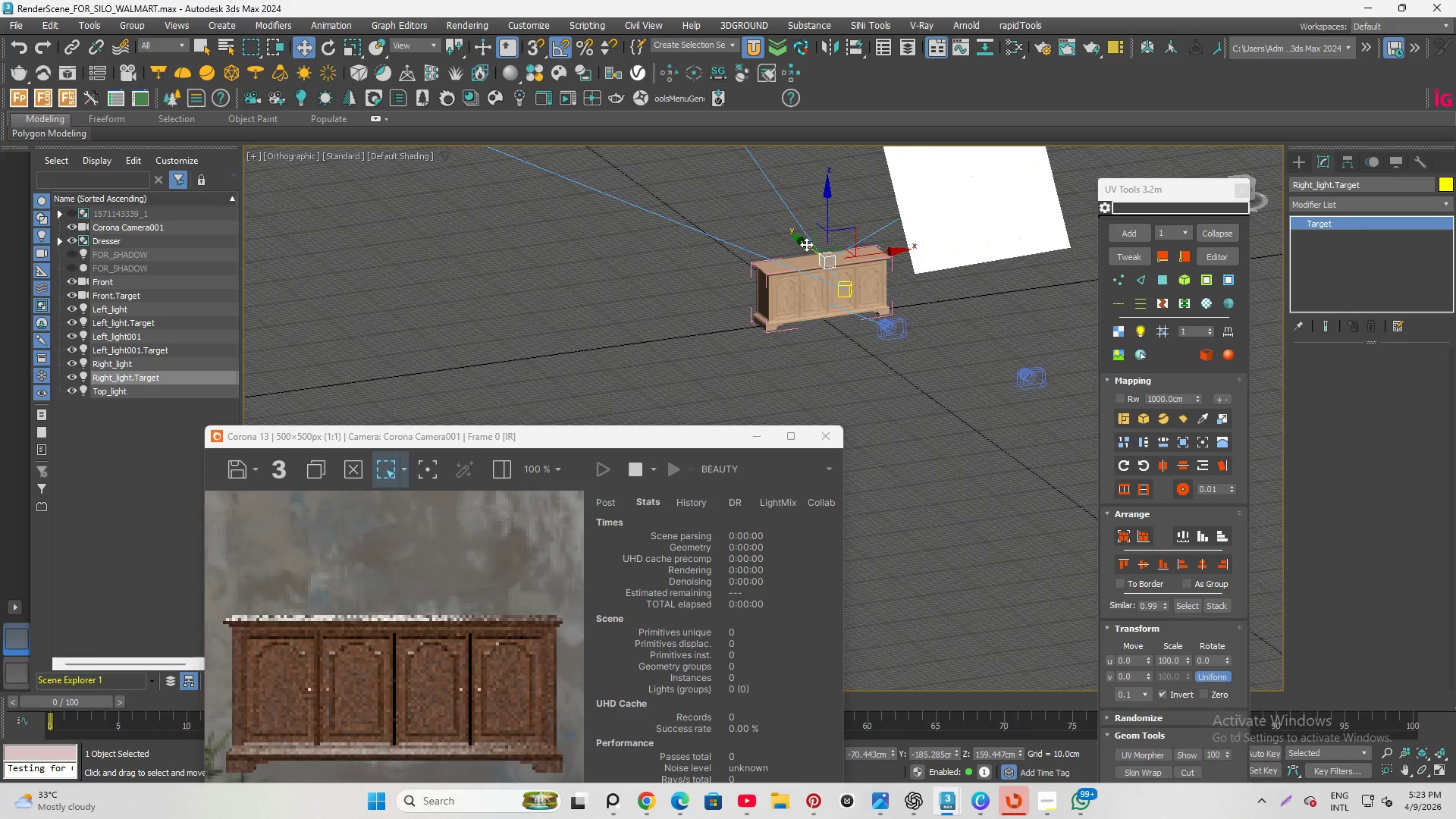 
left_click_drag(start_coordinate=[806, 244], to_coordinate=[785, 186])
 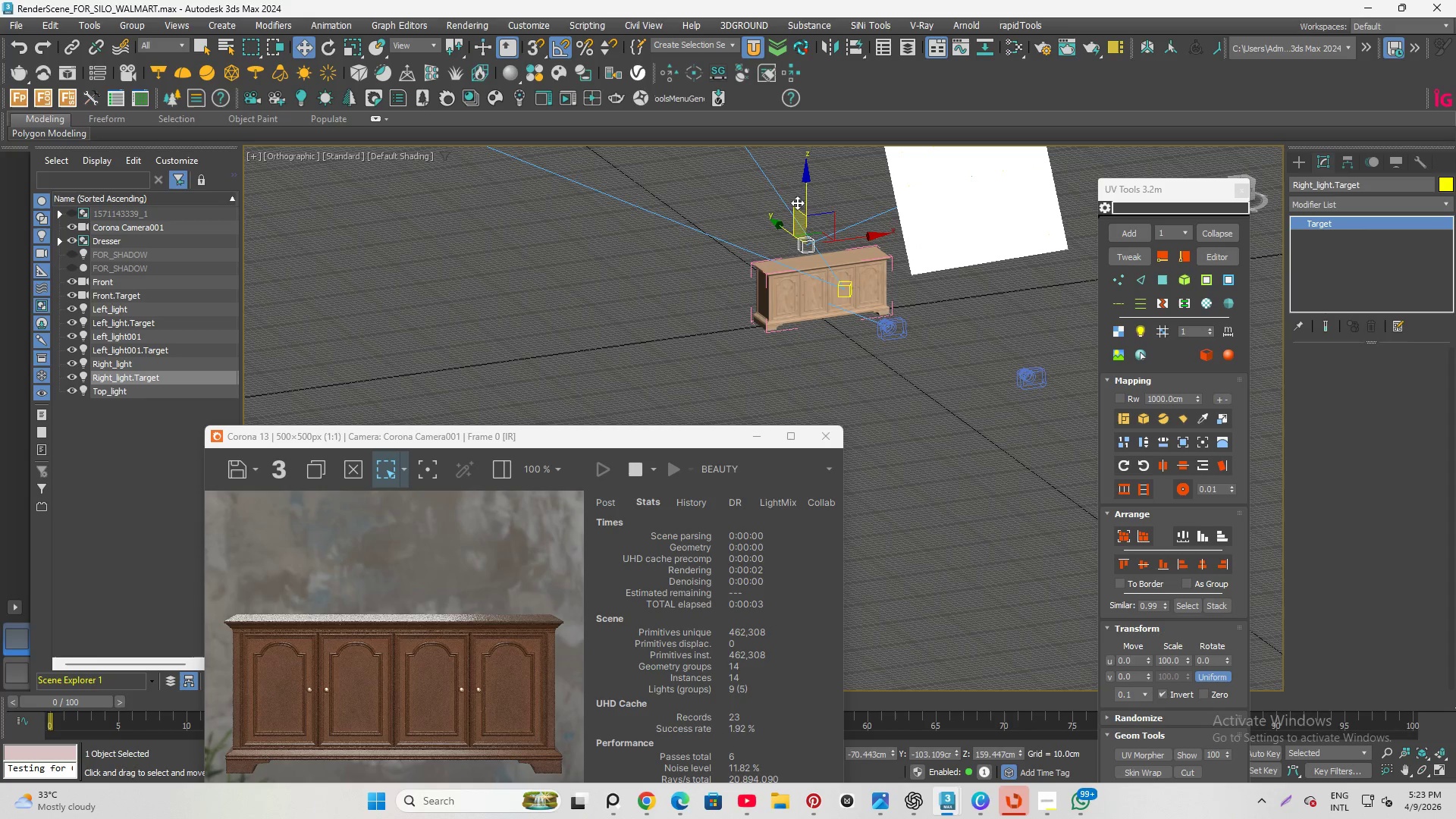 
wait(5.58)
 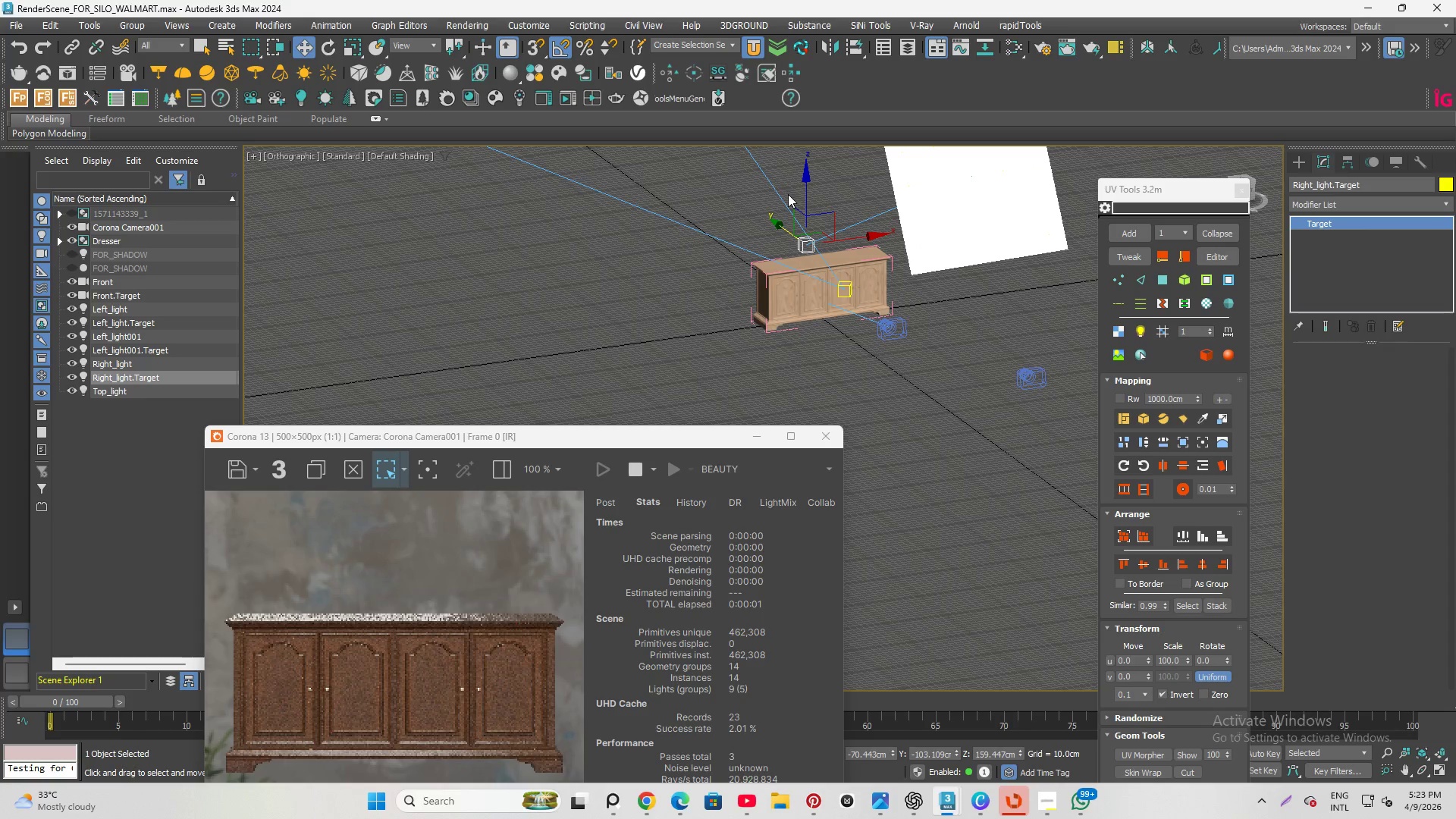 
left_click_drag(start_coordinate=[854, 238], to_coordinate=[885, 233])
 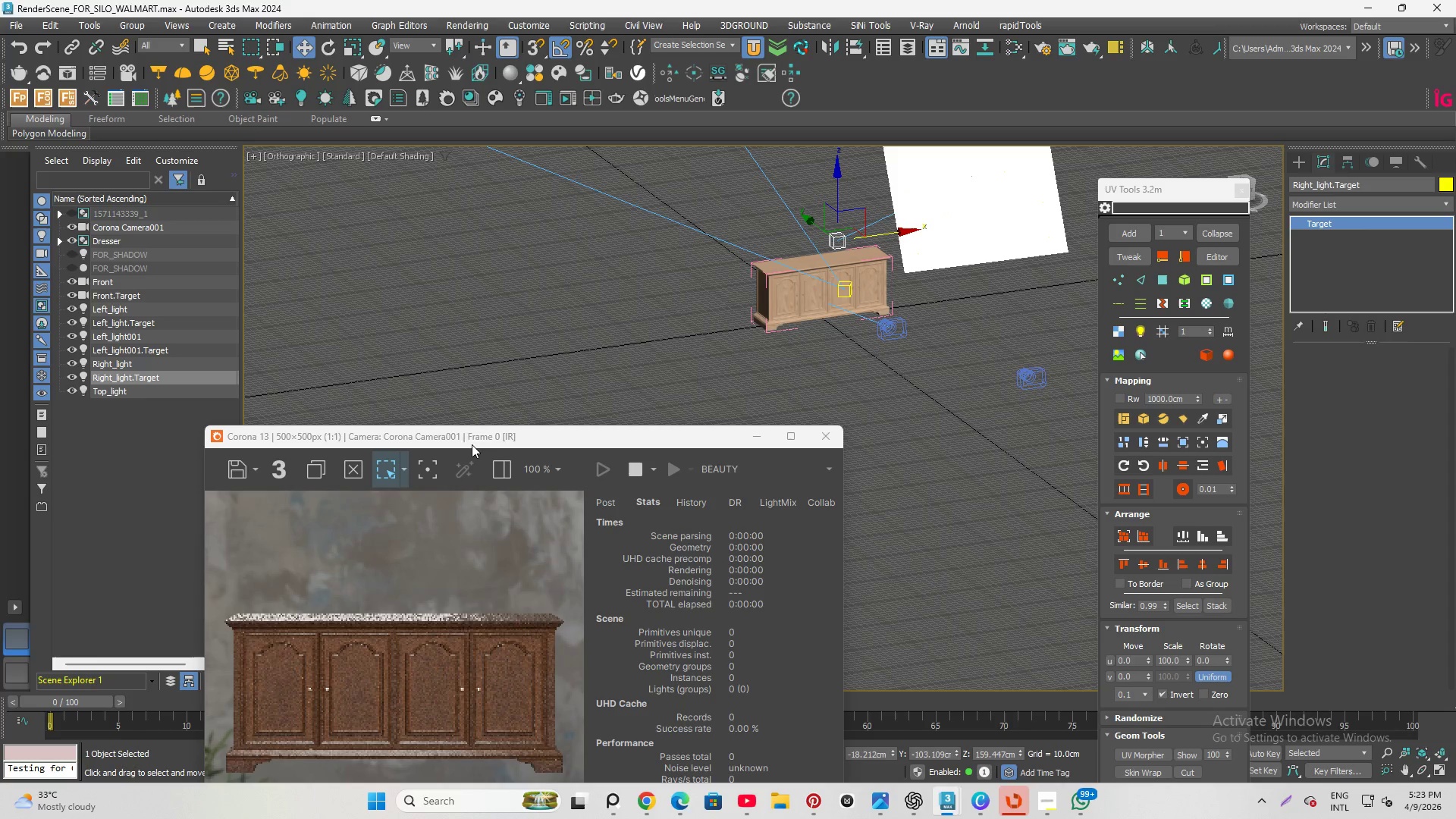 
left_click_drag(start_coordinate=[491, 440], to_coordinate=[479, 214])
 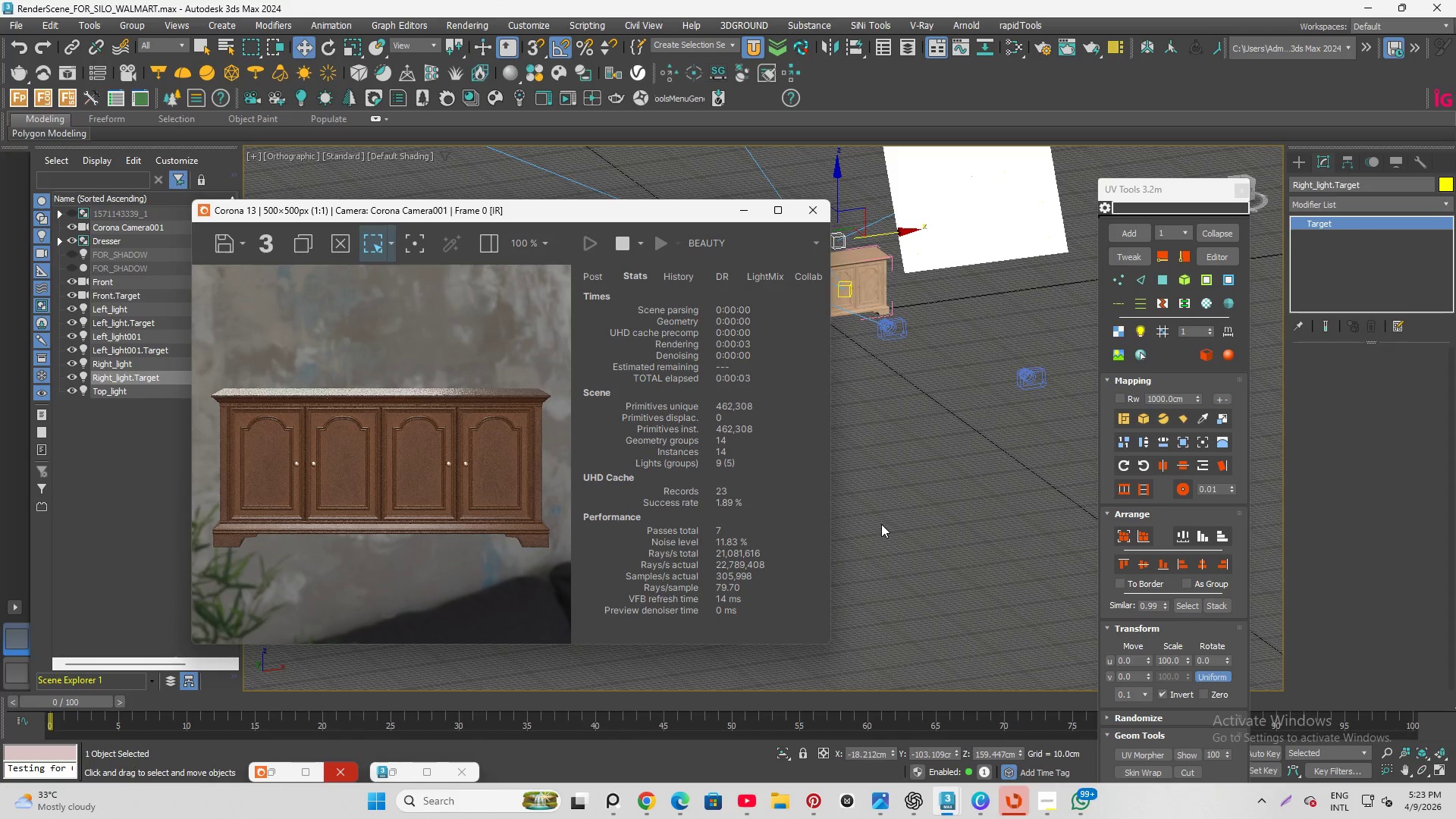 
scroll: coordinate [338, 538], scroll_direction: up, amount: 2.0
 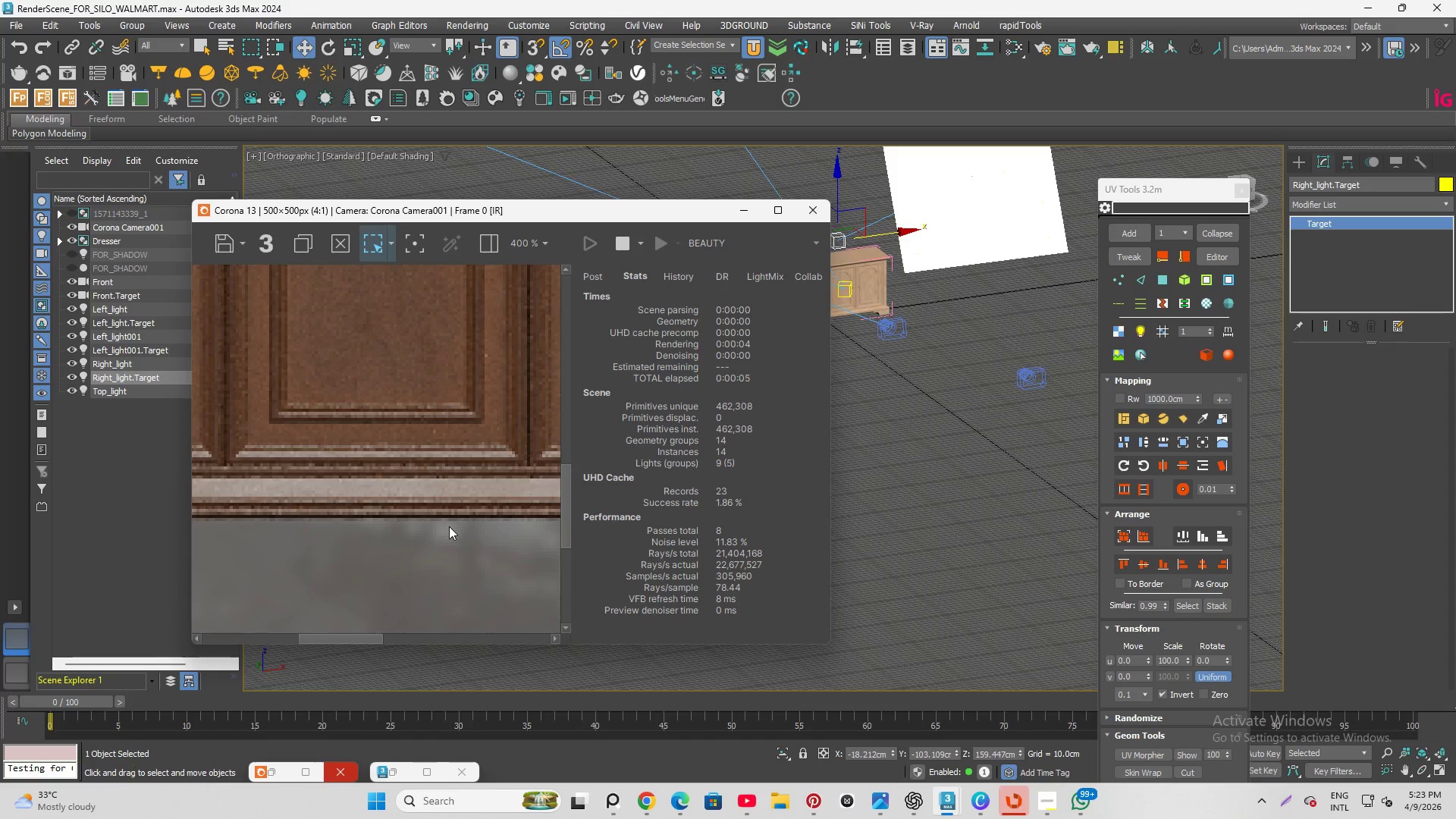 
scroll: coordinate [453, 527], scroll_direction: down, amount: 2.0
 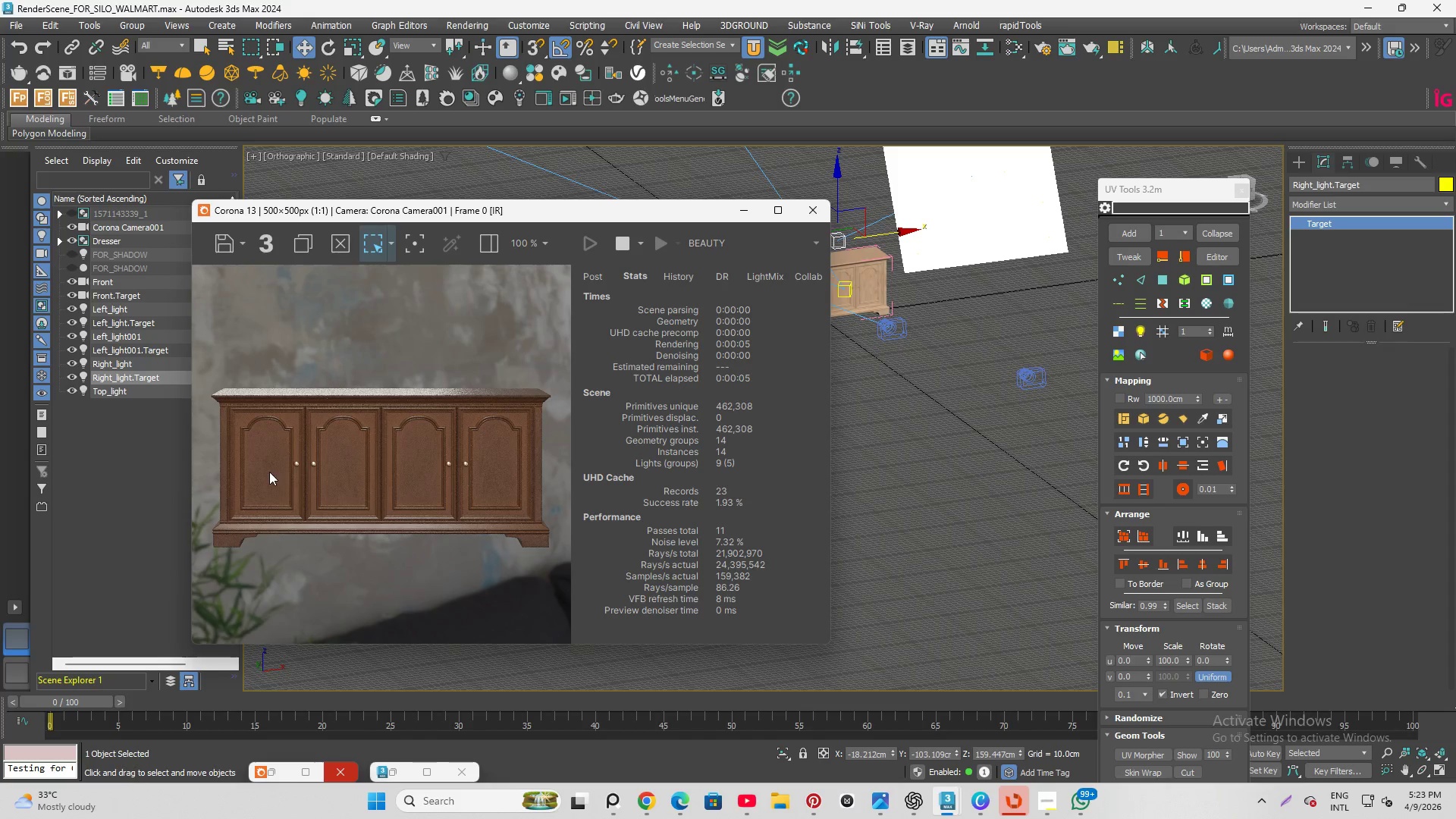 
scroll: coordinate [347, 414], scroll_direction: none, amount: 0.0
 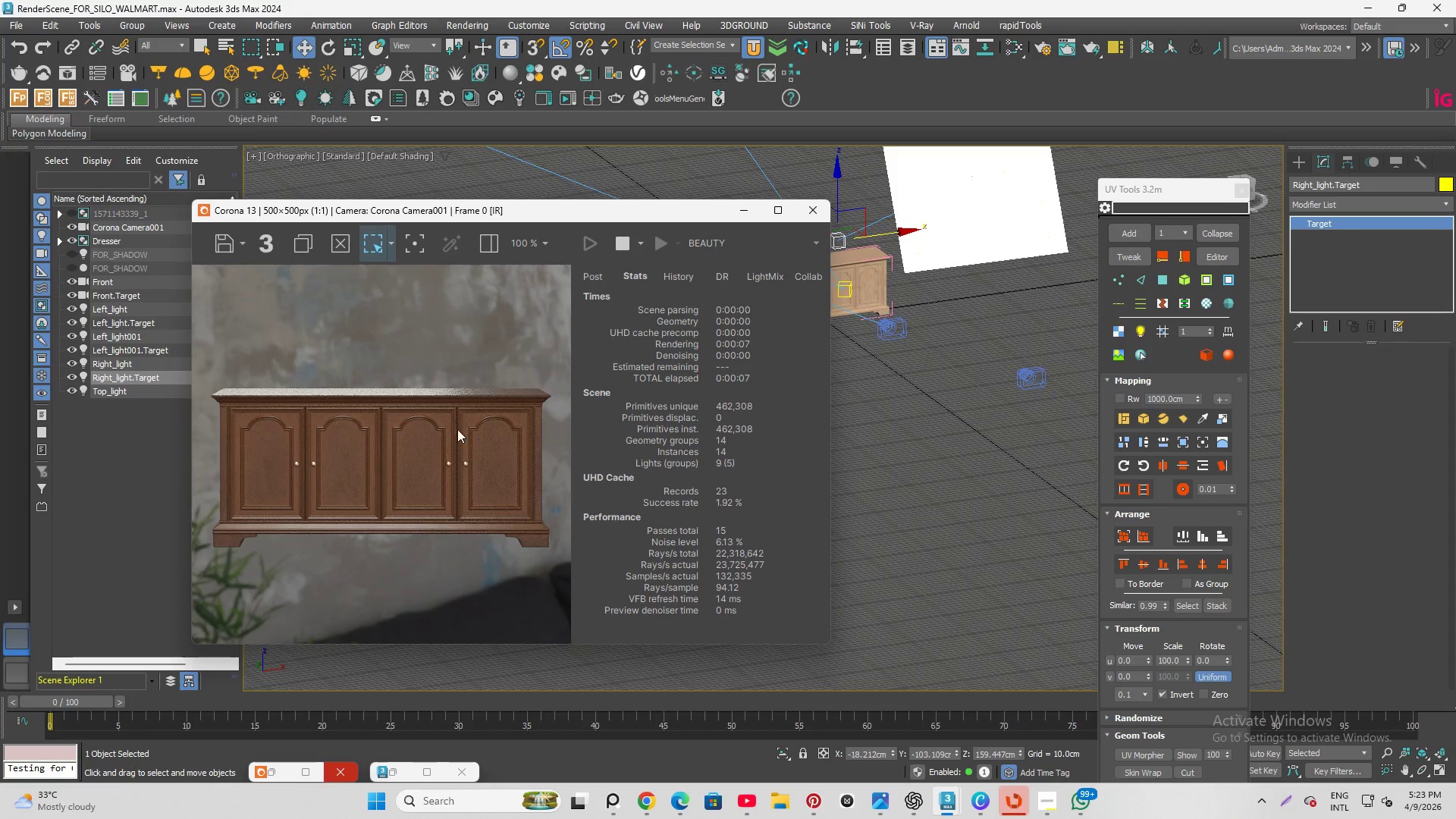 
mouse_move([551, 432])
 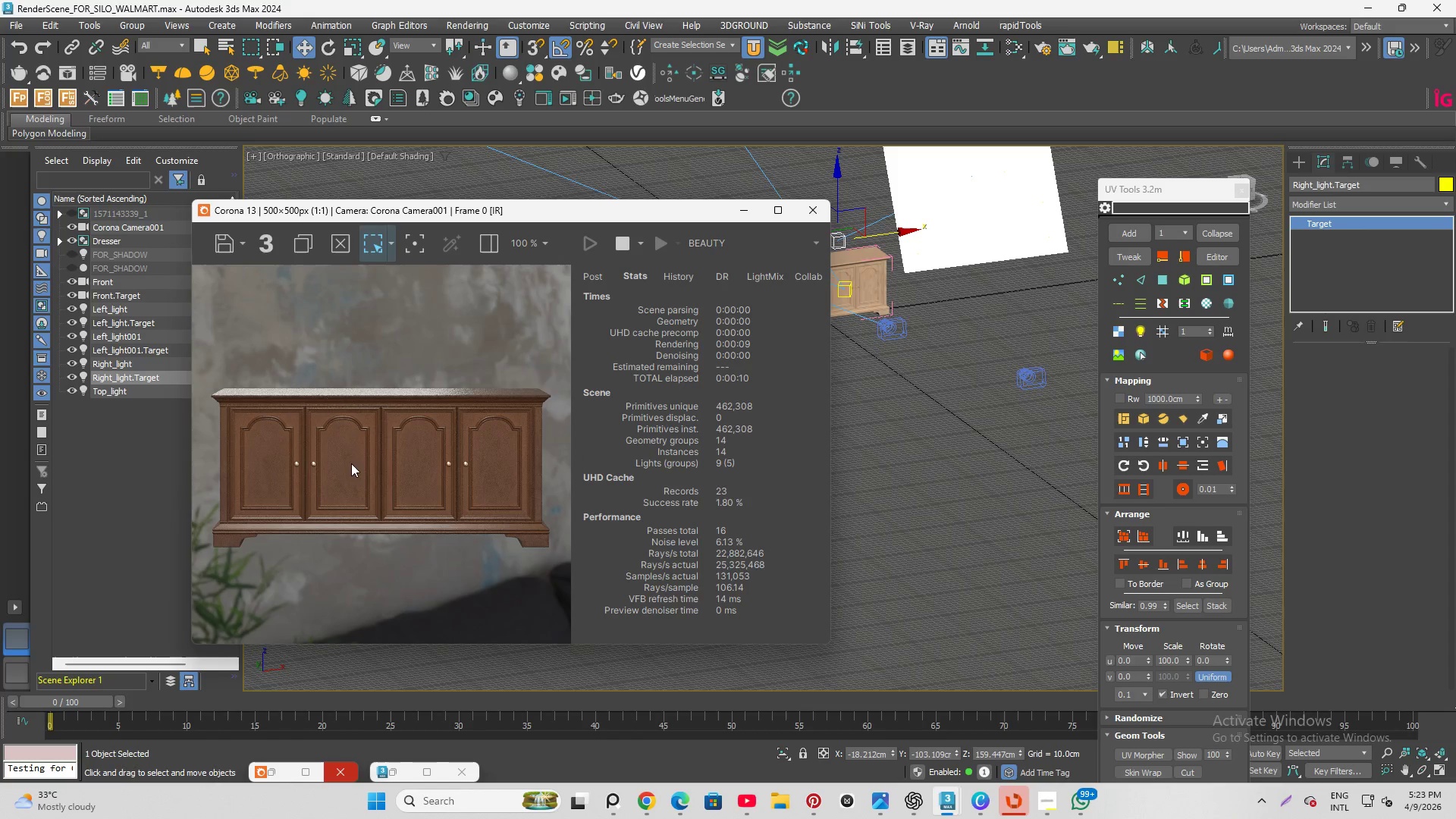 
scroll: coordinate [368, 413], scroll_direction: up, amount: 2.0
 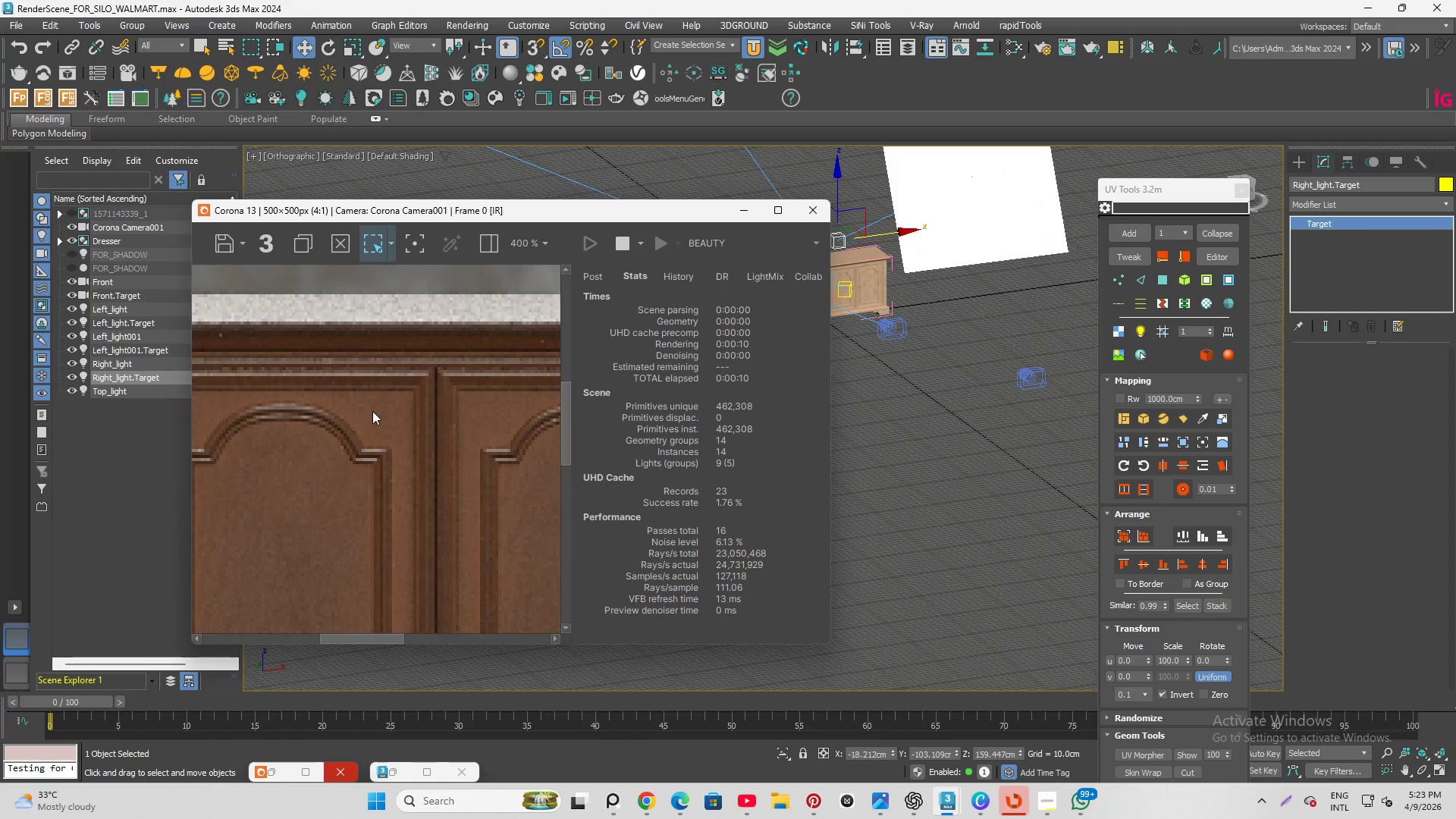 
scroll: coordinate [377, 418], scroll_direction: down, amount: 2.0
 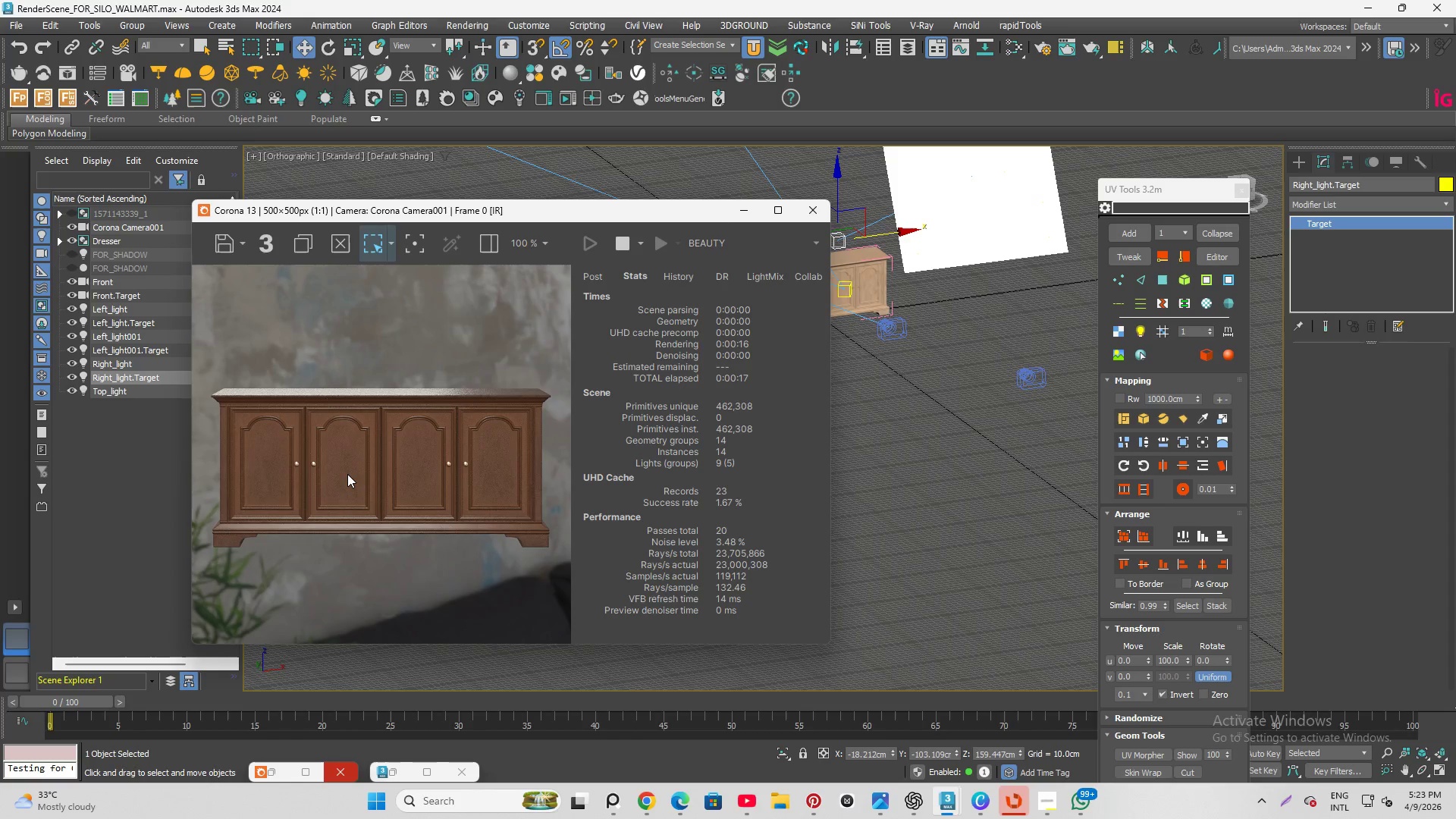 
wait(5.29)
 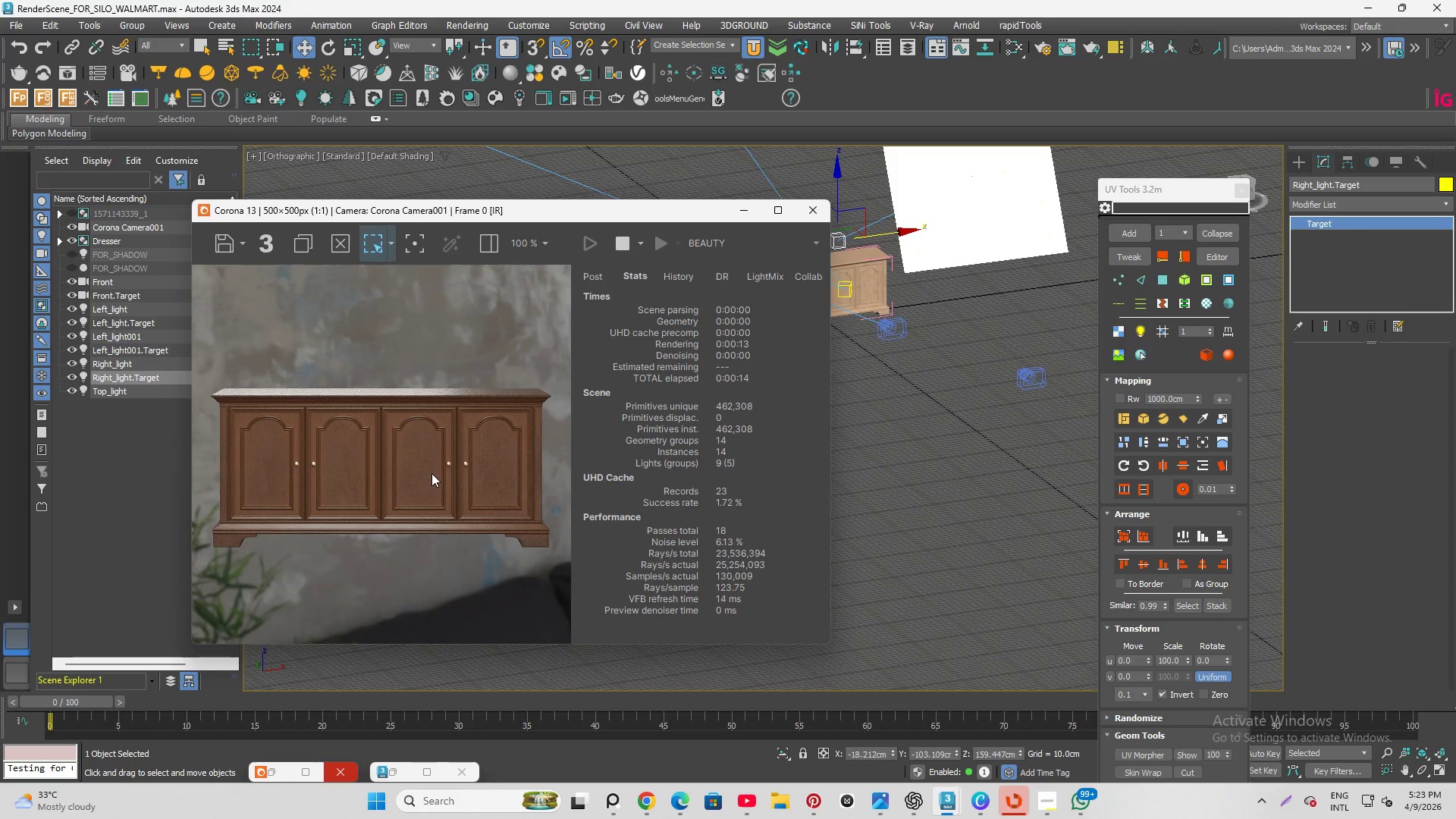 
scroll: coordinate [516, 434], scroll_direction: none, amount: 0.0
 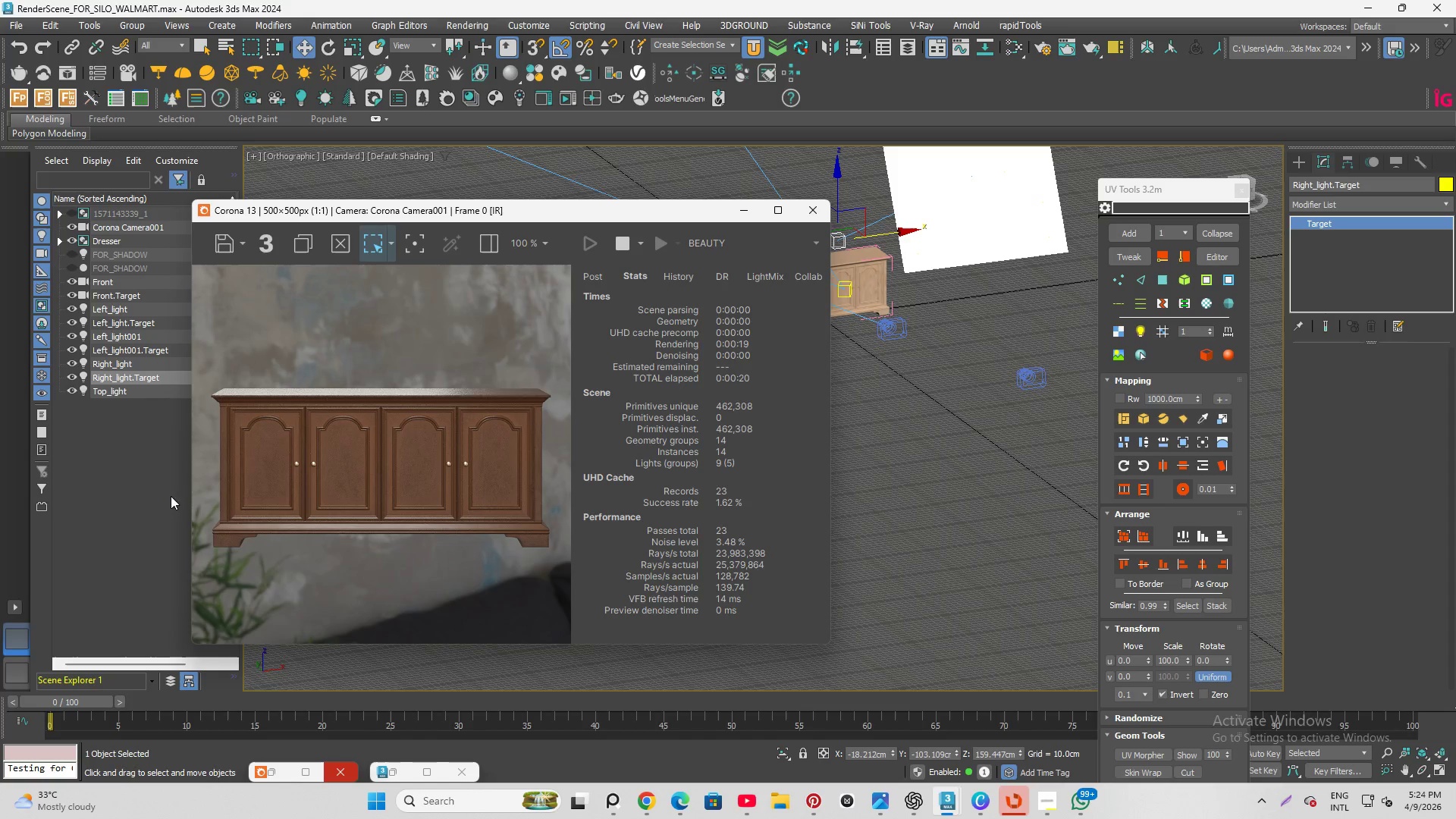 
scroll: coordinate [220, 498], scroll_direction: up, amount: 1.0
 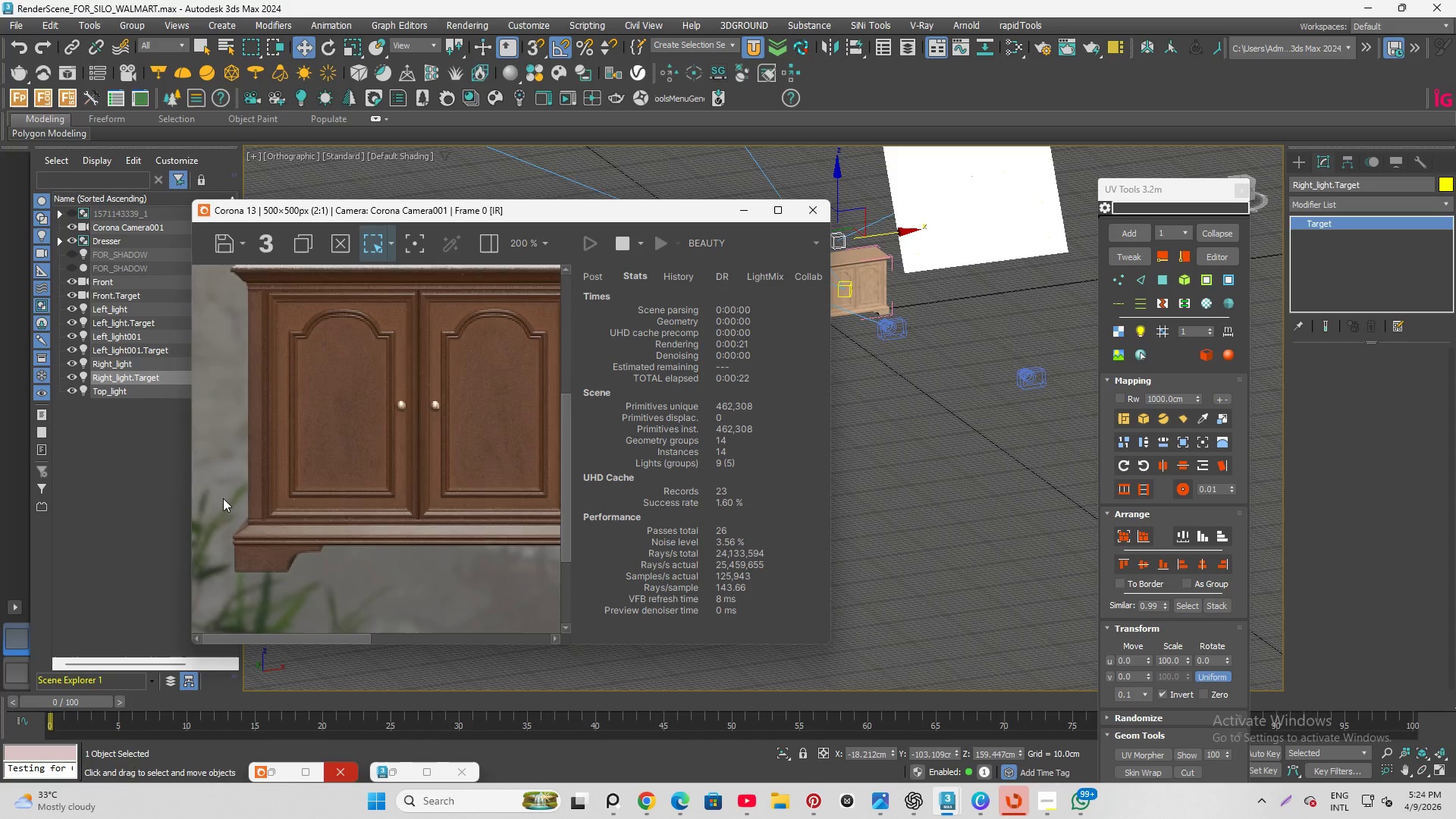 
scroll: coordinate [223, 498], scroll_direction: down, amount: 1.0
 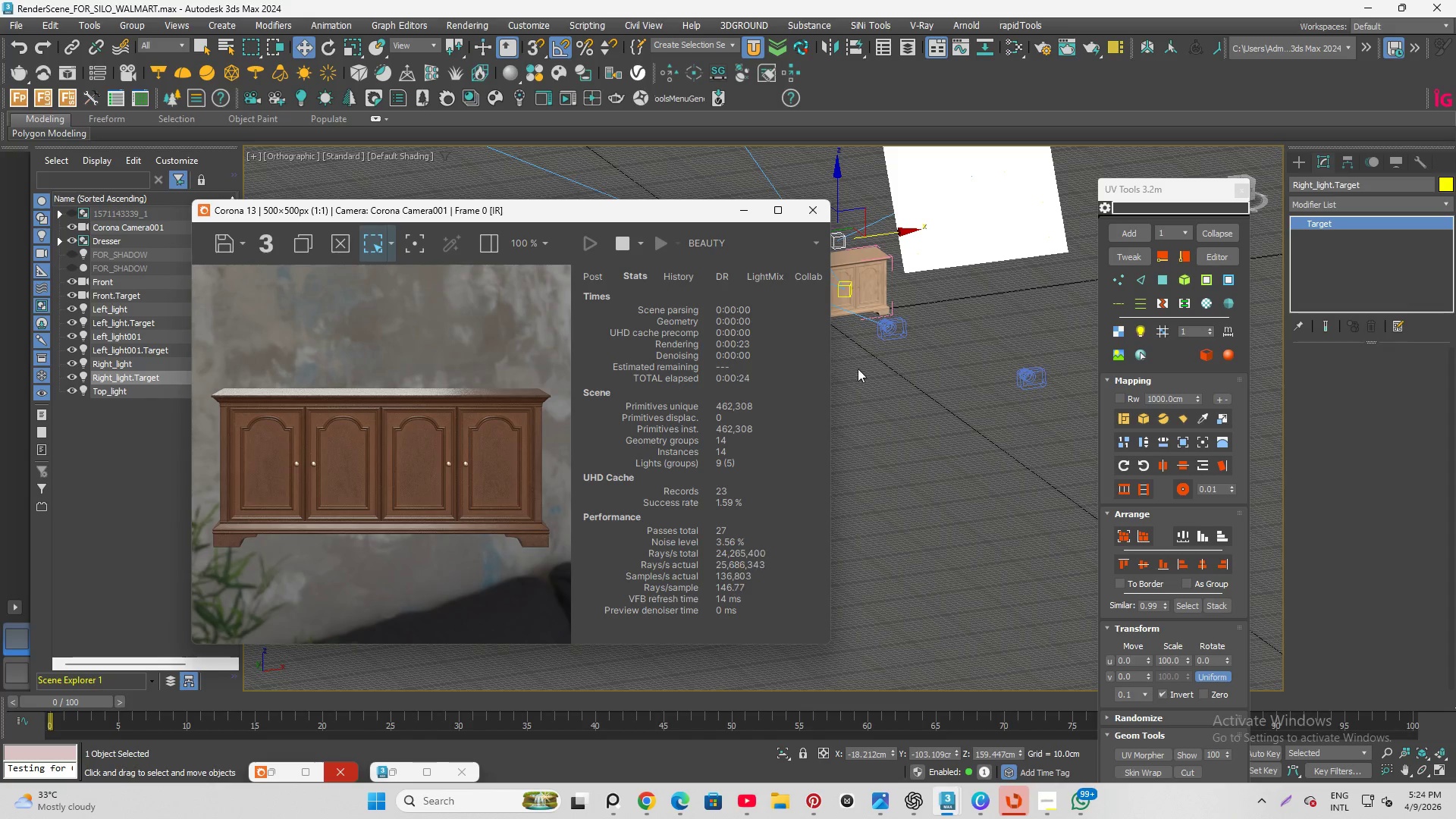 
left_click([887, 350])
 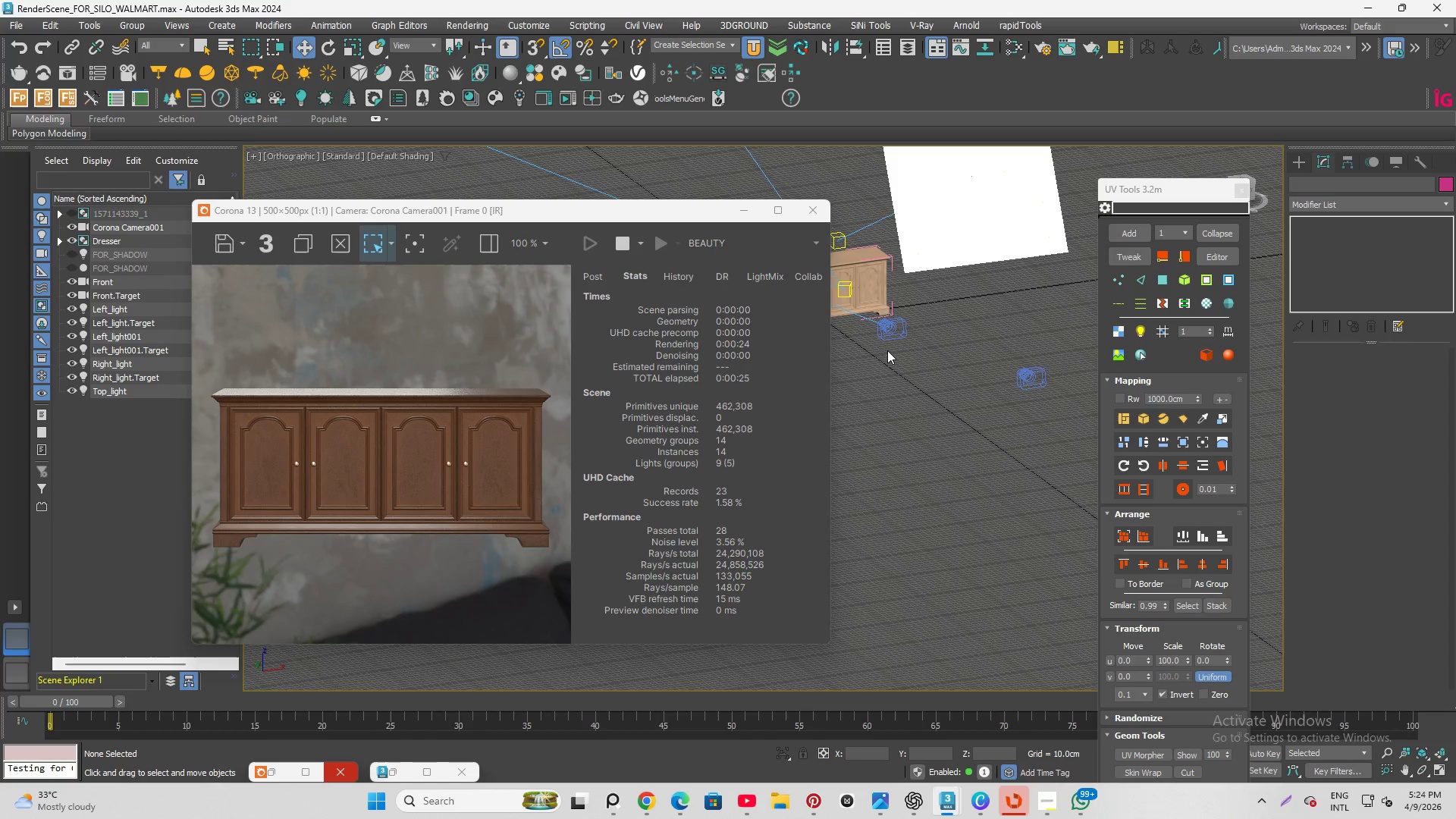 
key(Q)
 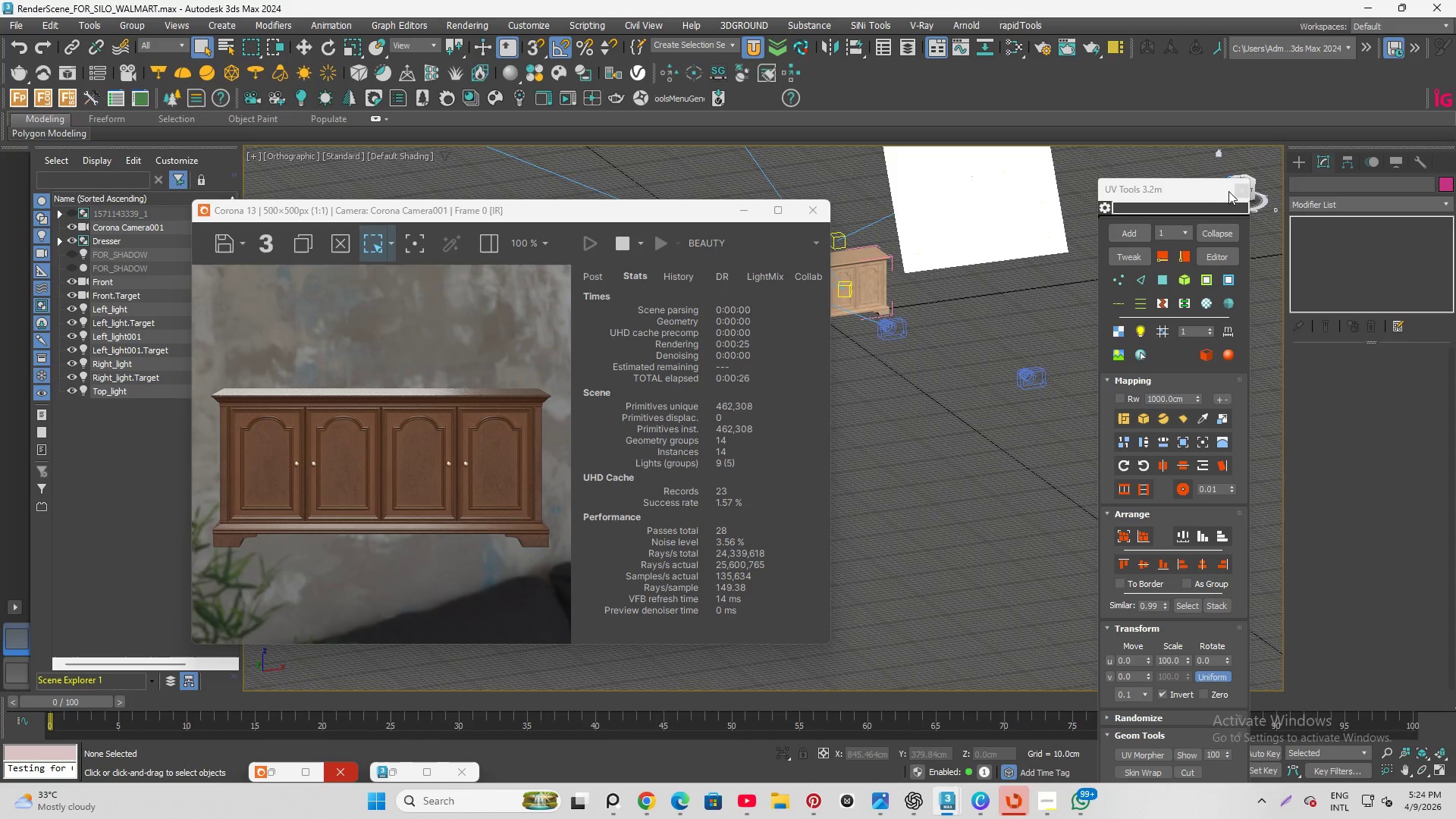 
left_click([1238, 190])
 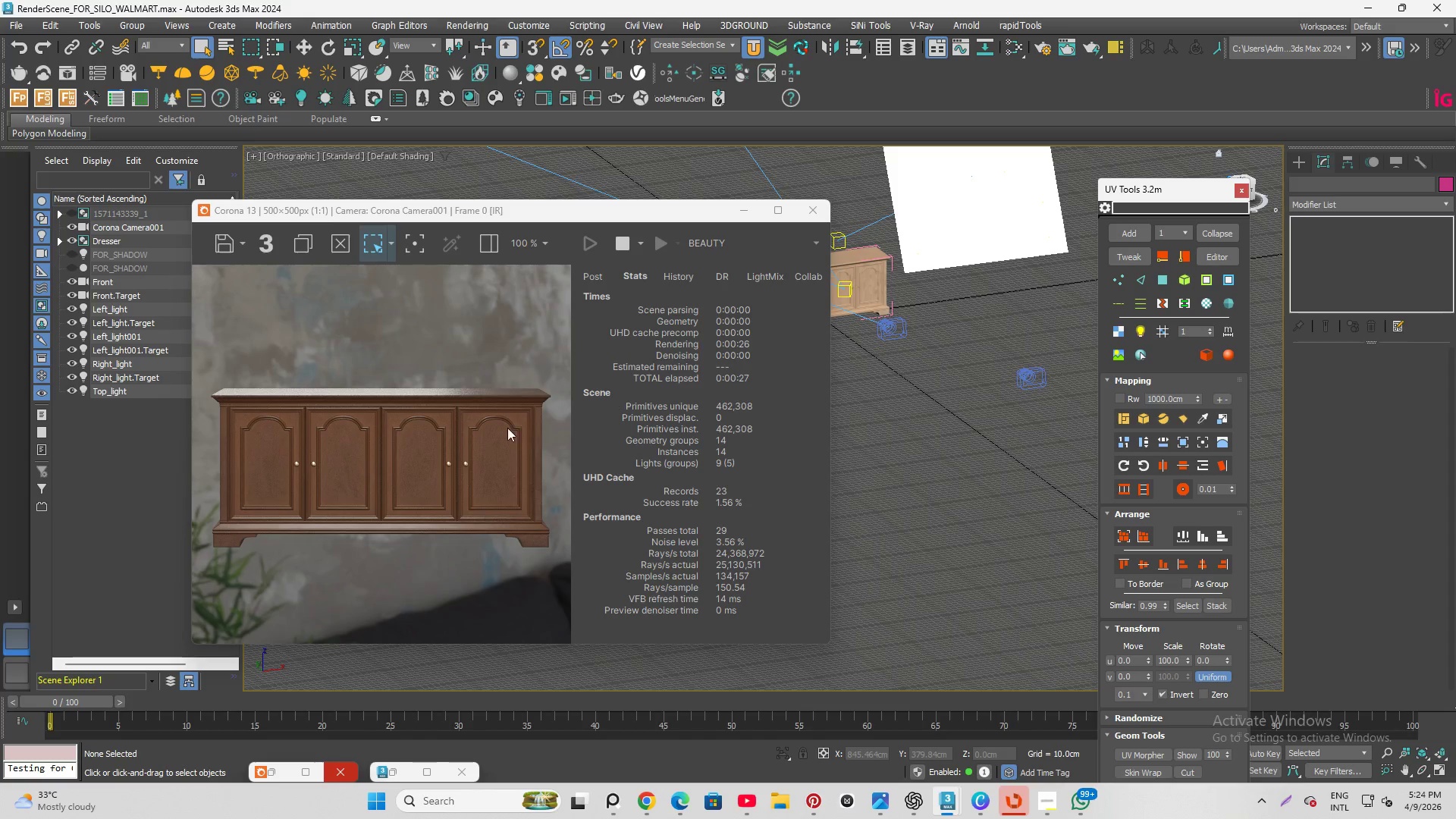 
scroll: coordinate [452, 438], scroll_direction: down, amount: 1.0
 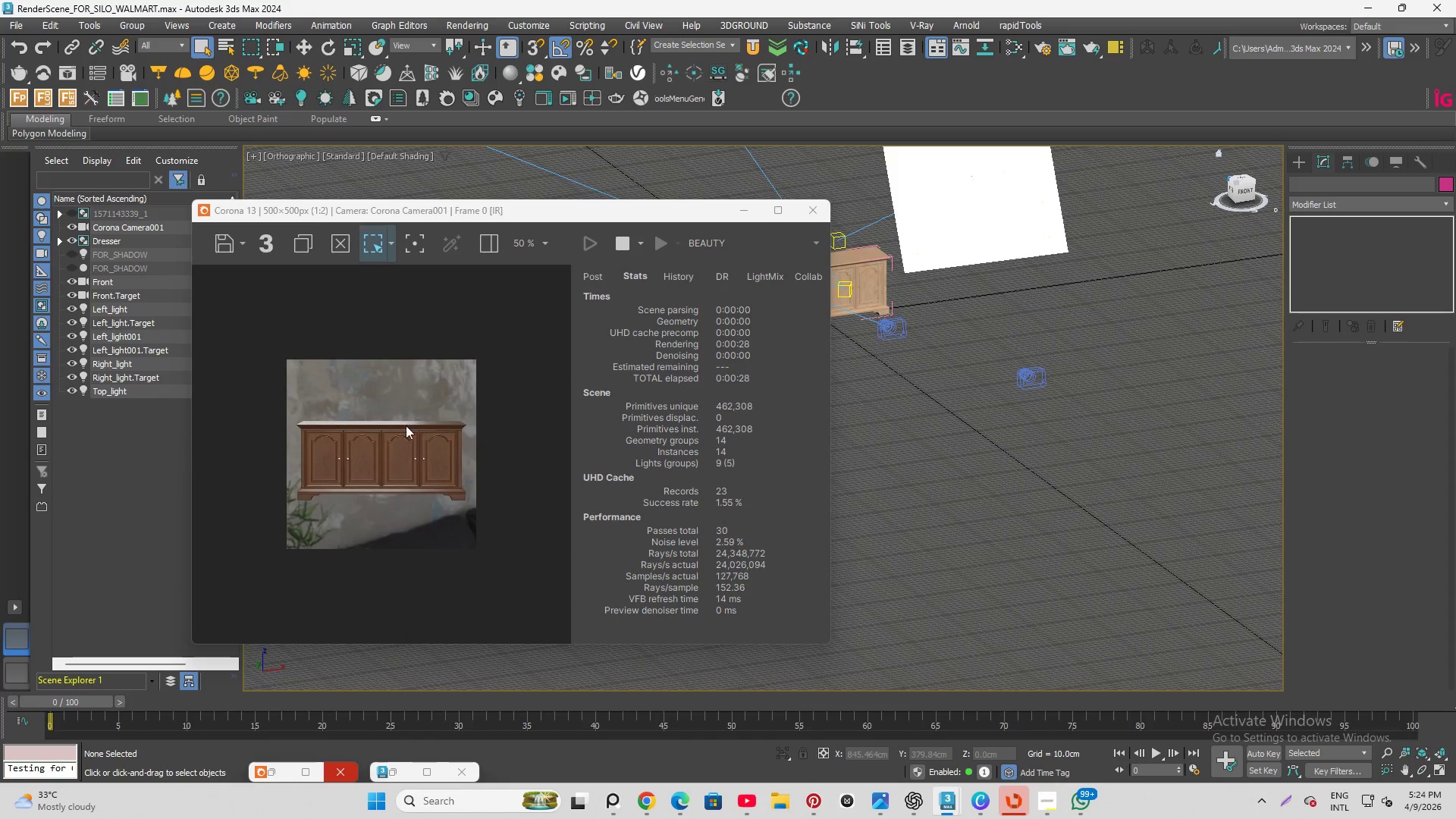 
scroll: coordinate [346, 391], scroll_direction: up, amount: 2.0
 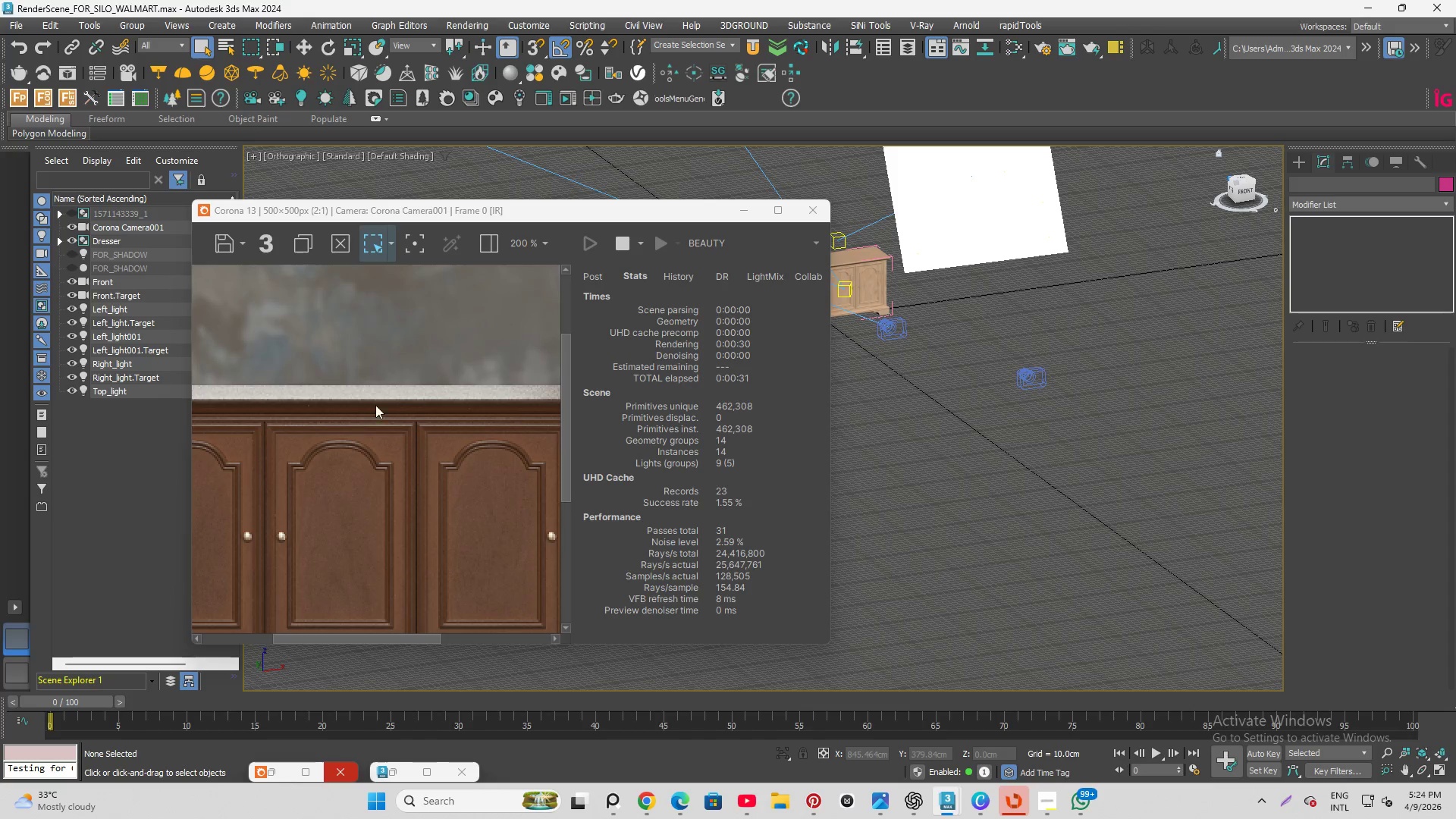 
scroll: coordinate [441, 377], scroll_direction: down, amount: 2.0
 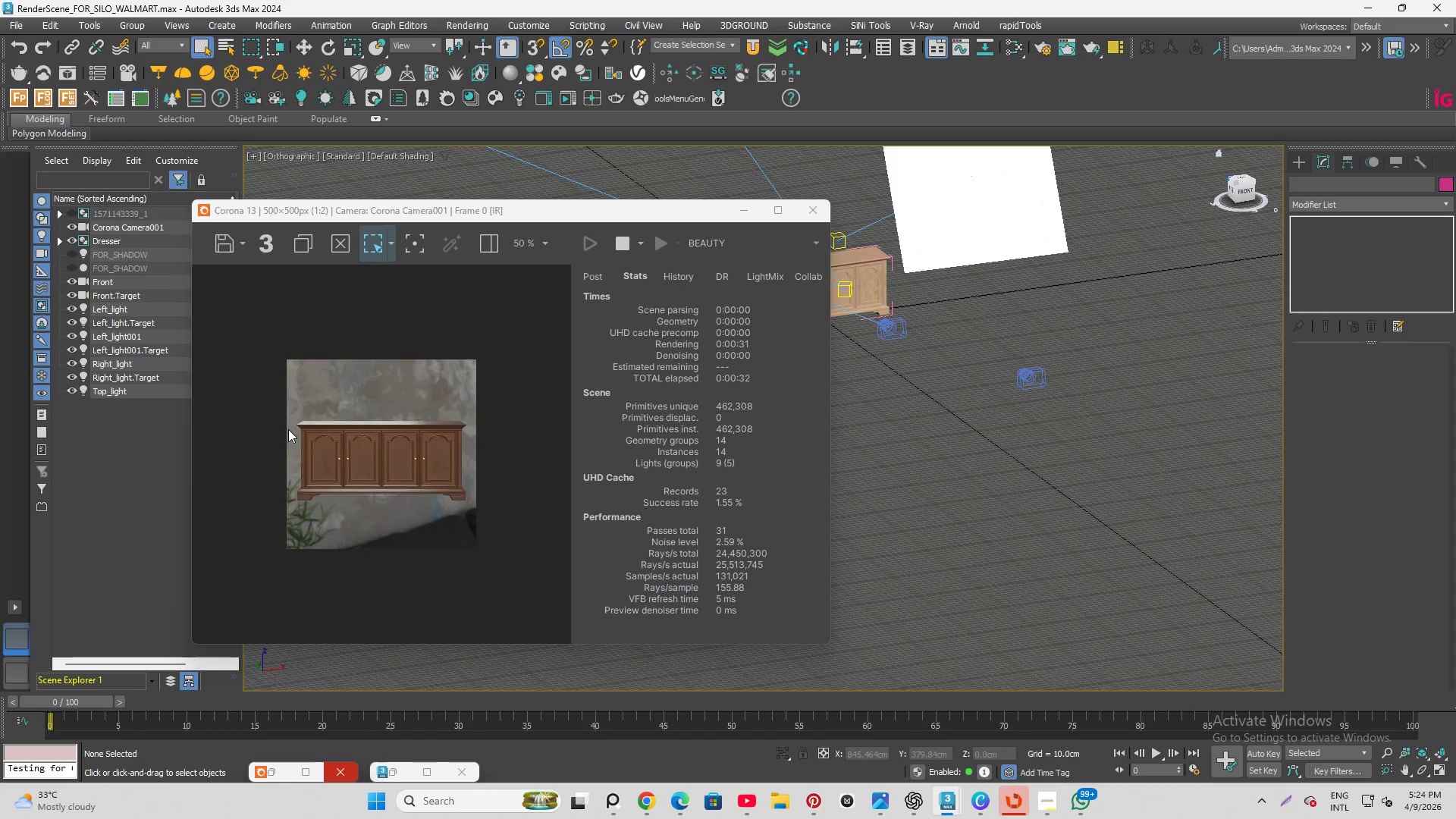 
scroll: coordinate [288, 429], scroll_direction: up, amount: 2.0
 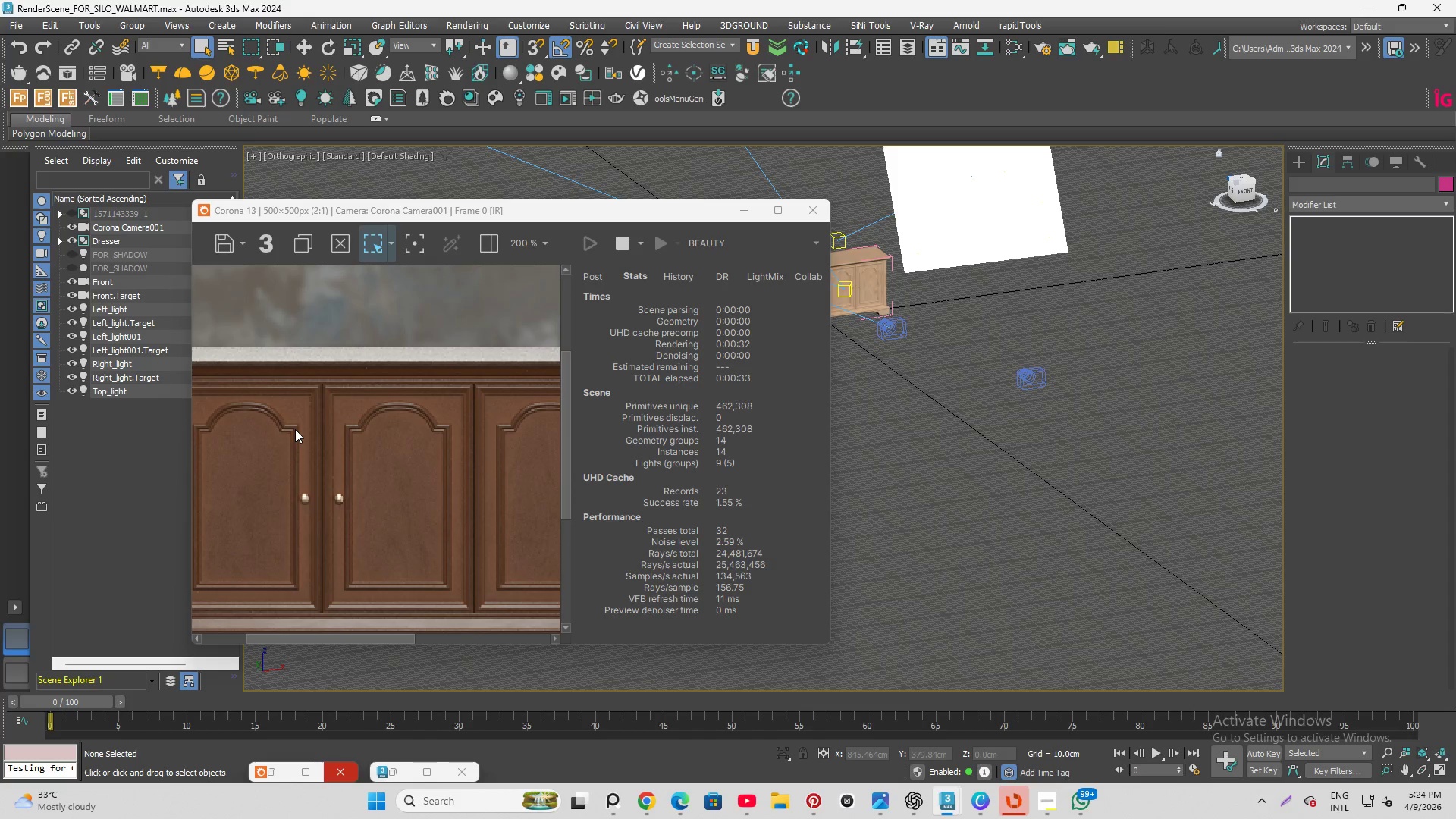 
left_click([378, 377])
 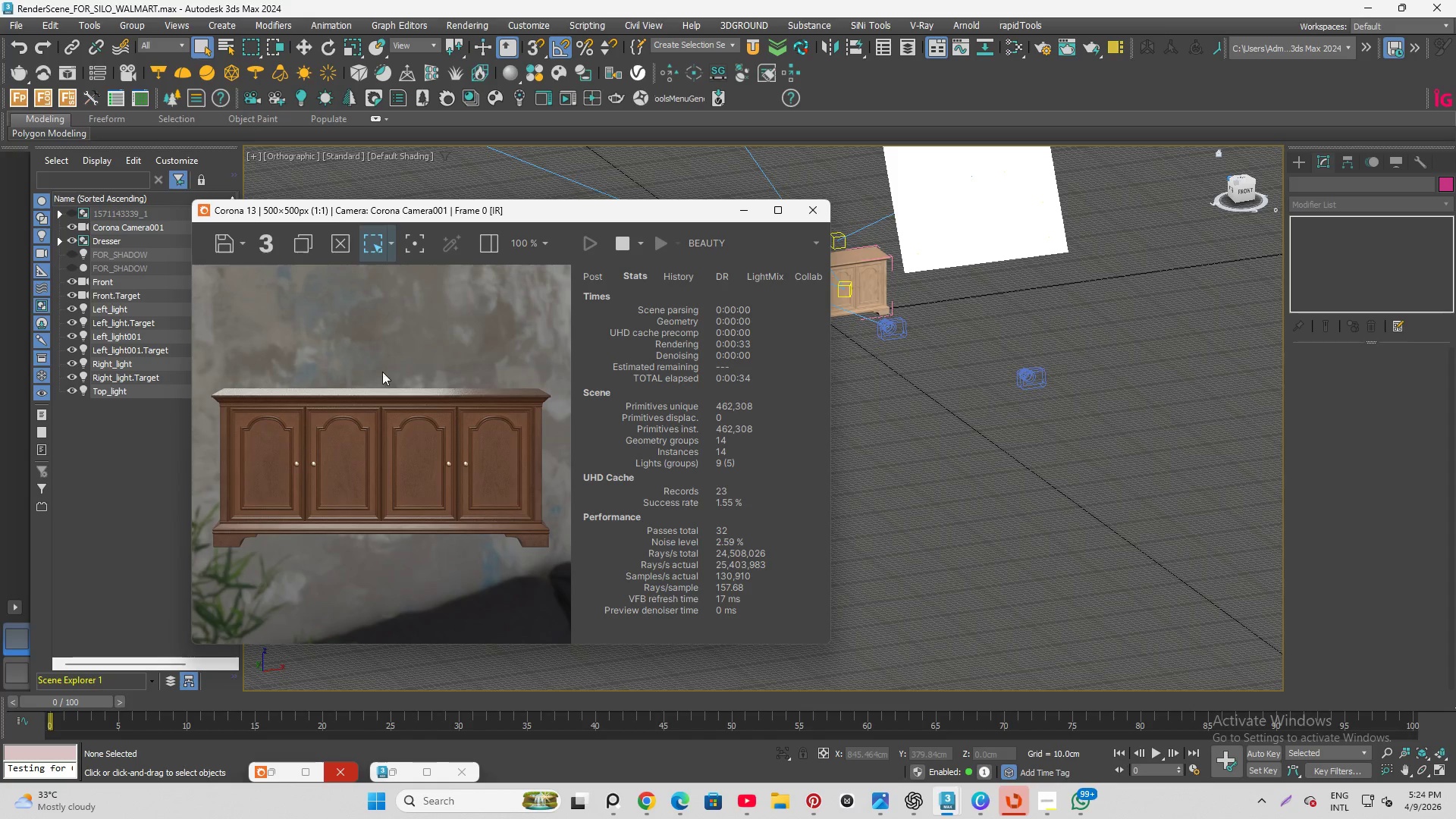 
scroll: coordinate [383, 369], scroll_direction: down, amount: 2.0
 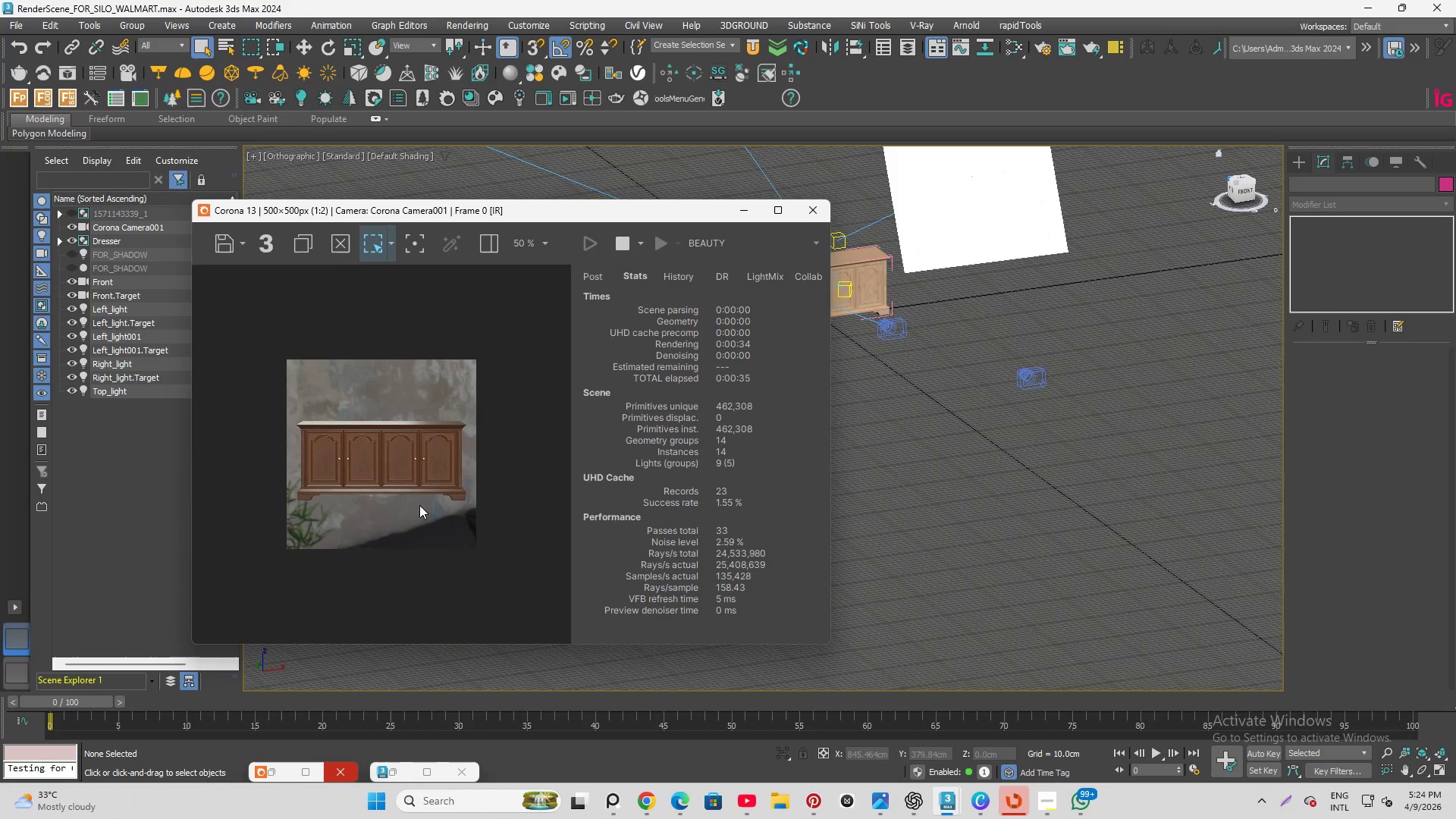 
scroll: coordinate [350, 482], scroll_direction: up, amount: 3.0
 